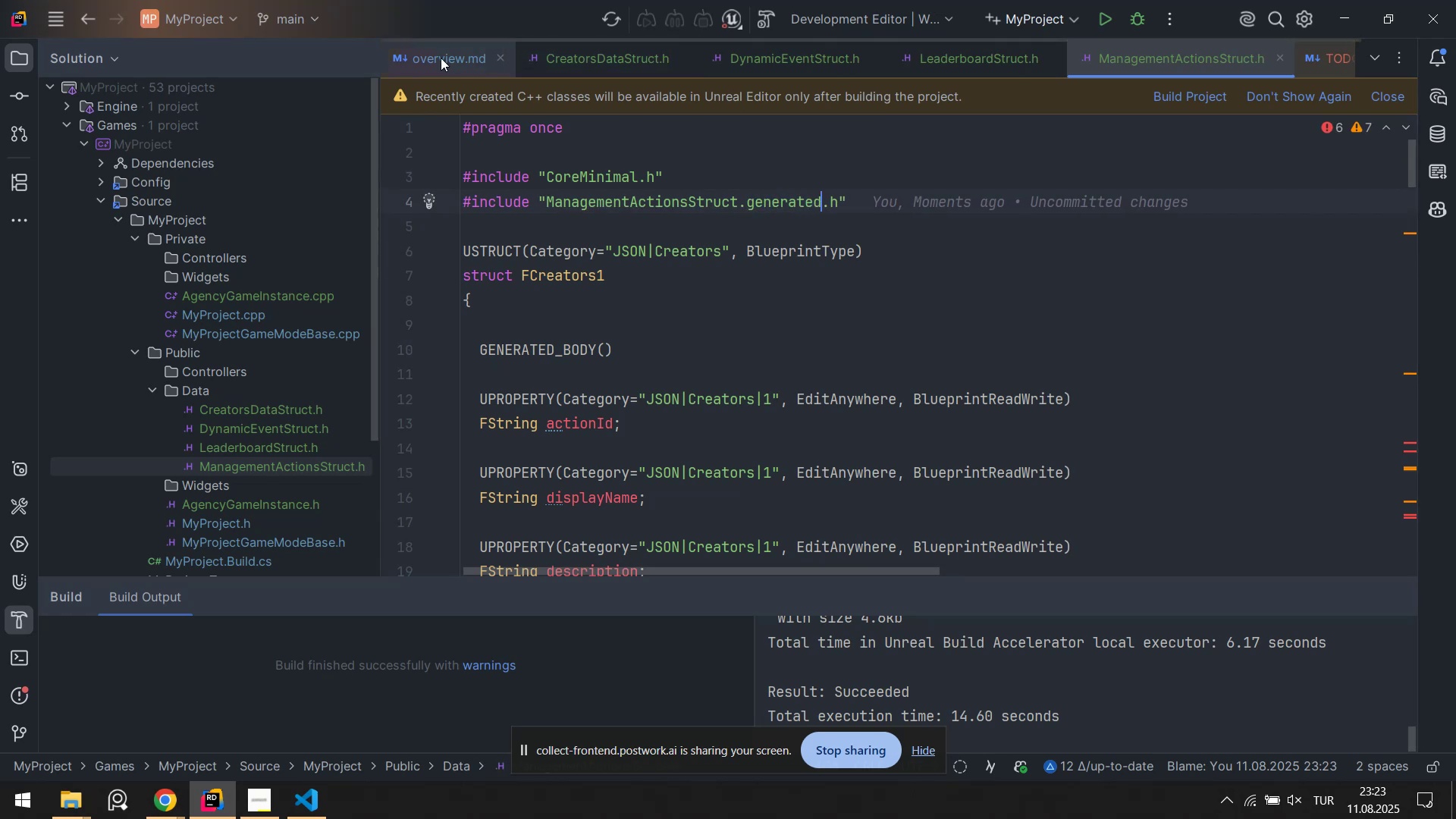 
right_click([564, 61])
 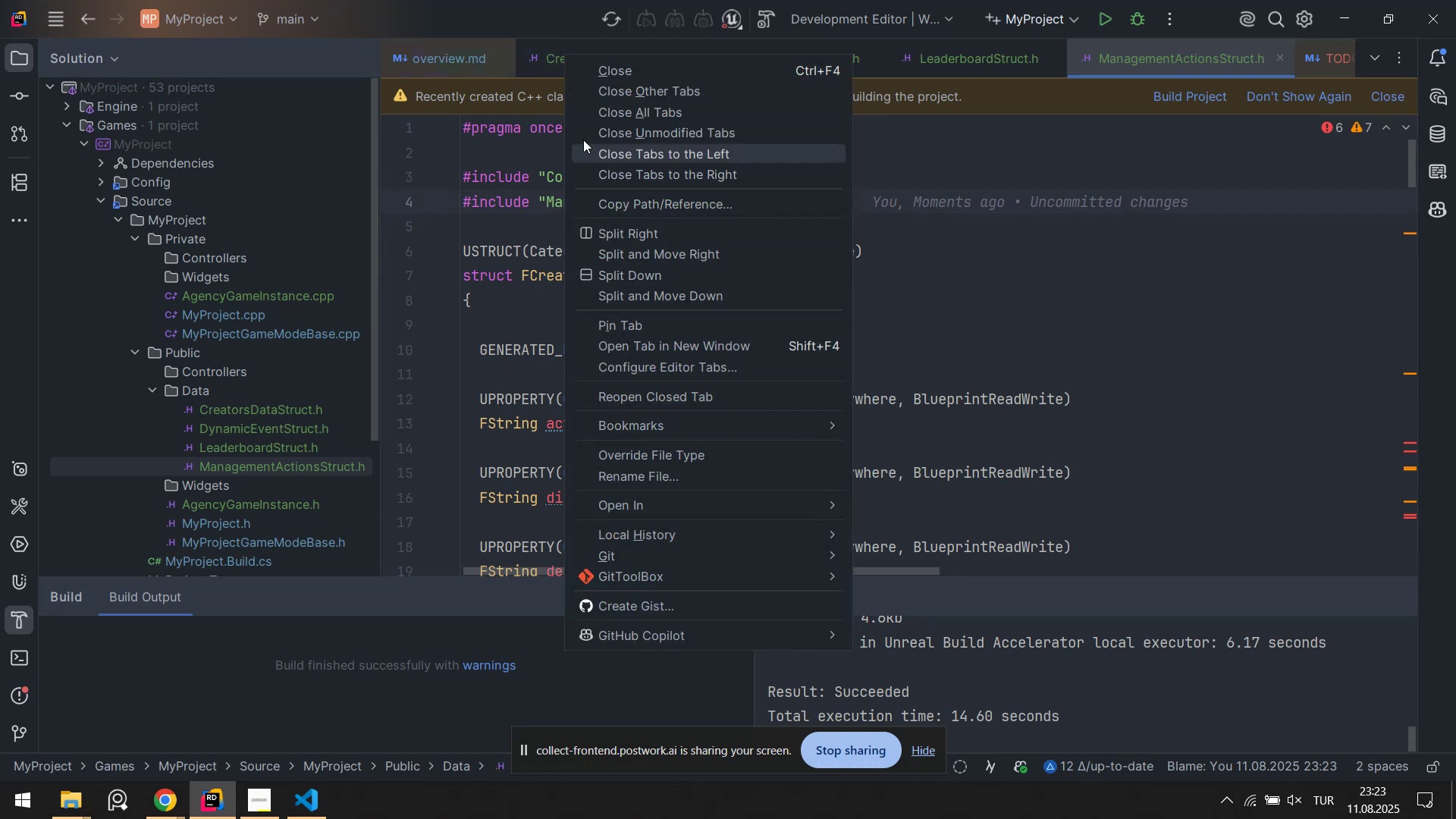 
left_click([535, 66])
 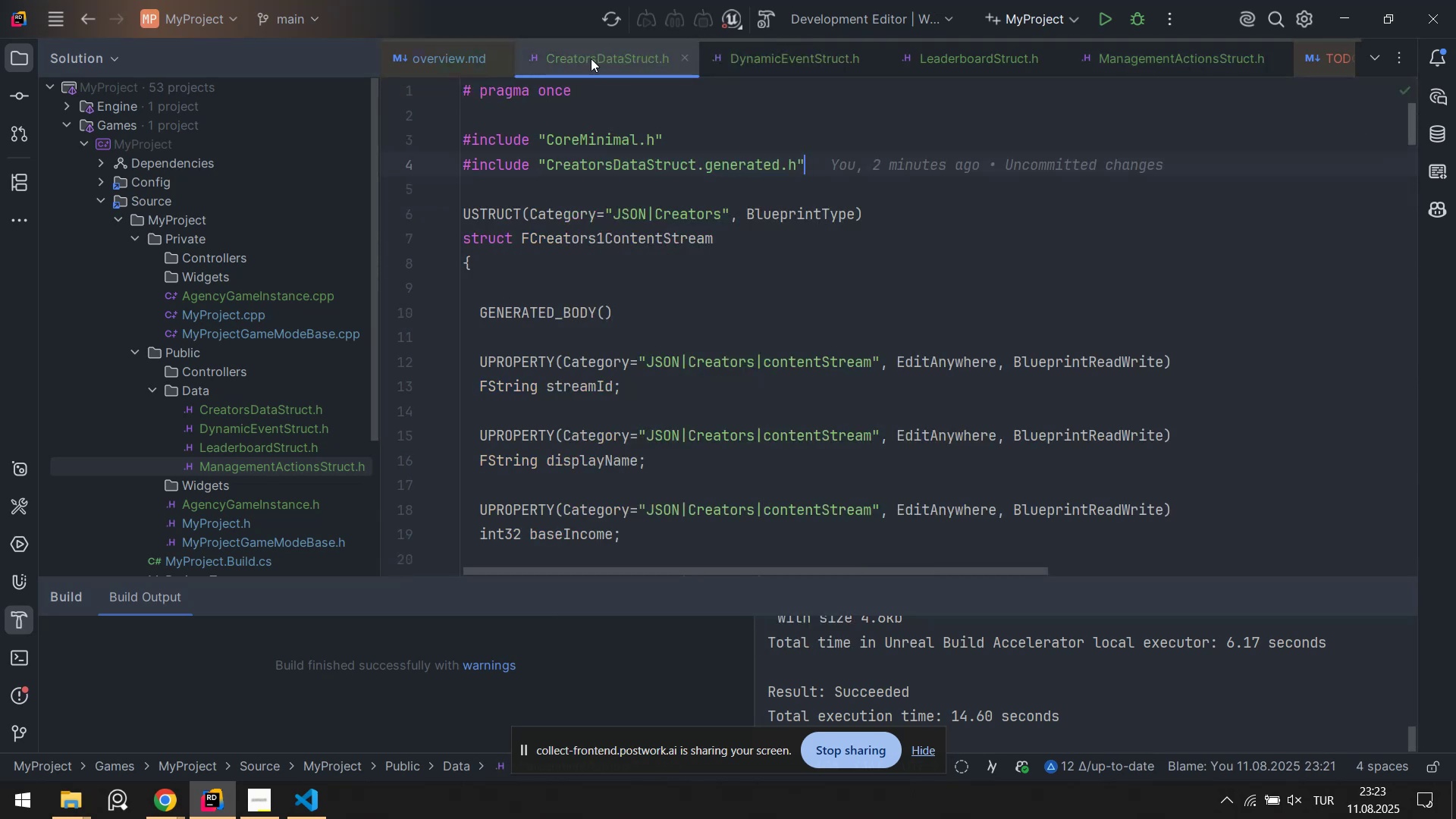 
middle_click([591, 58])
 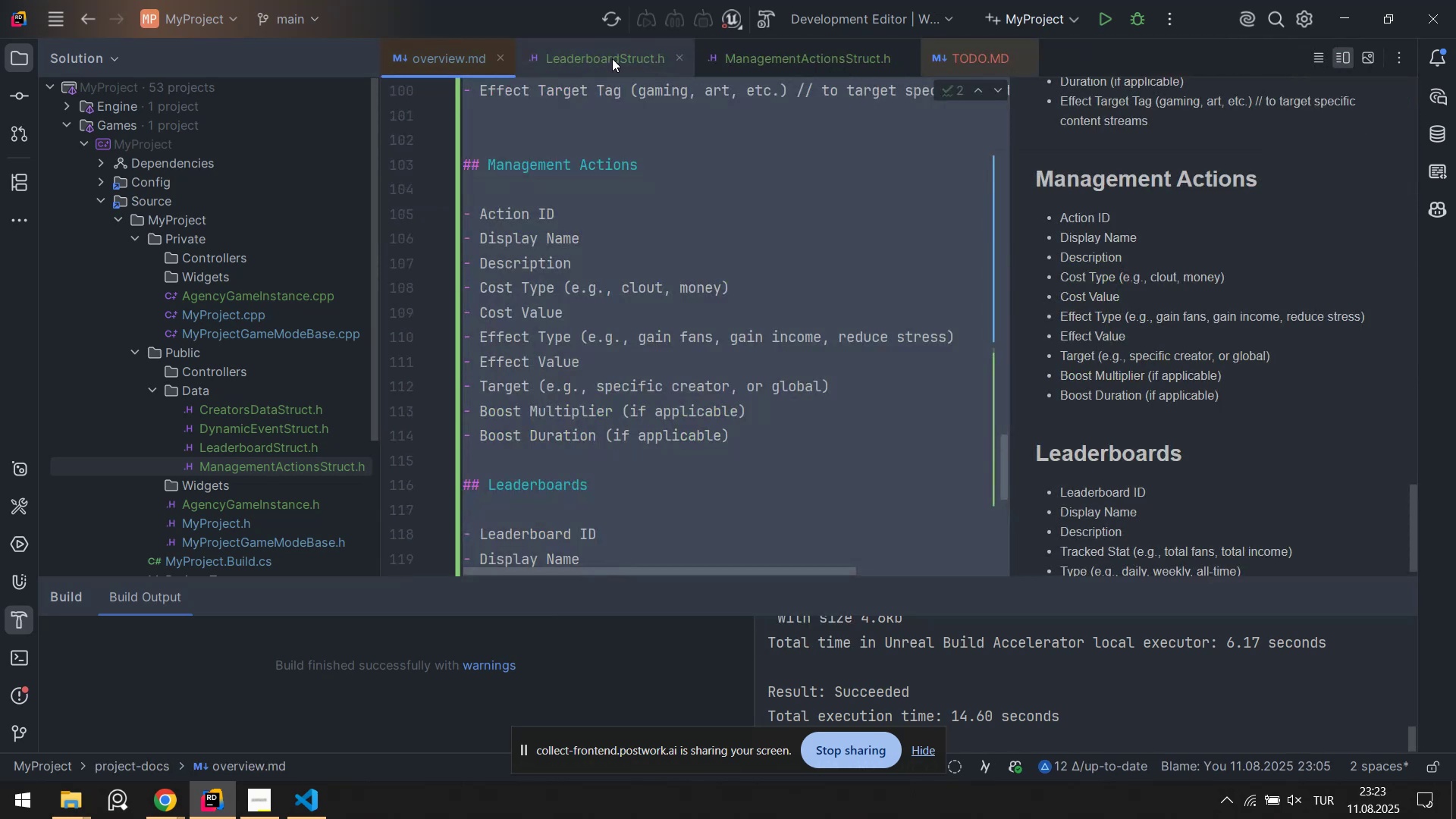 
triple_click([612, 58])
 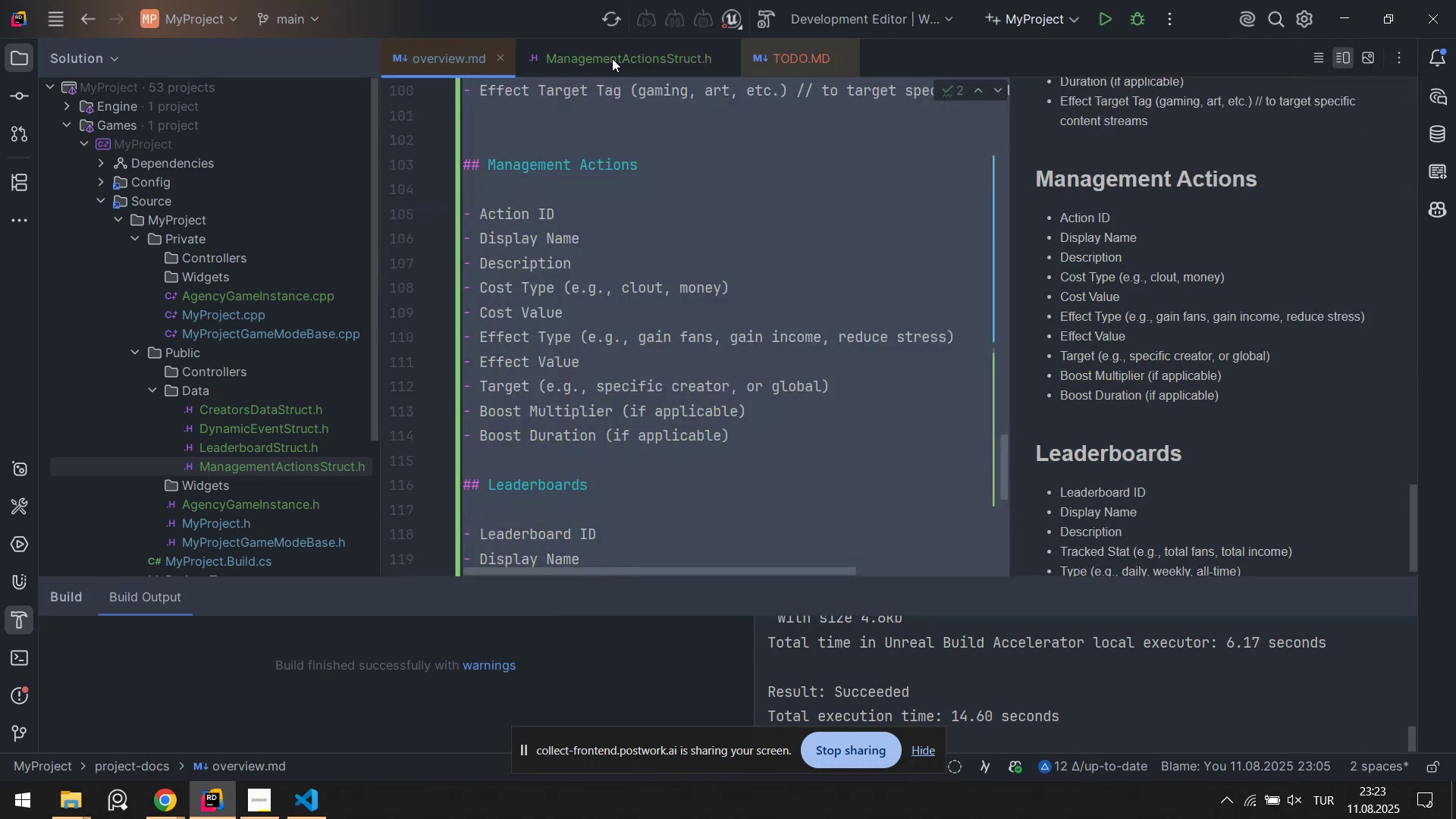 
triple_click([612, 58])
 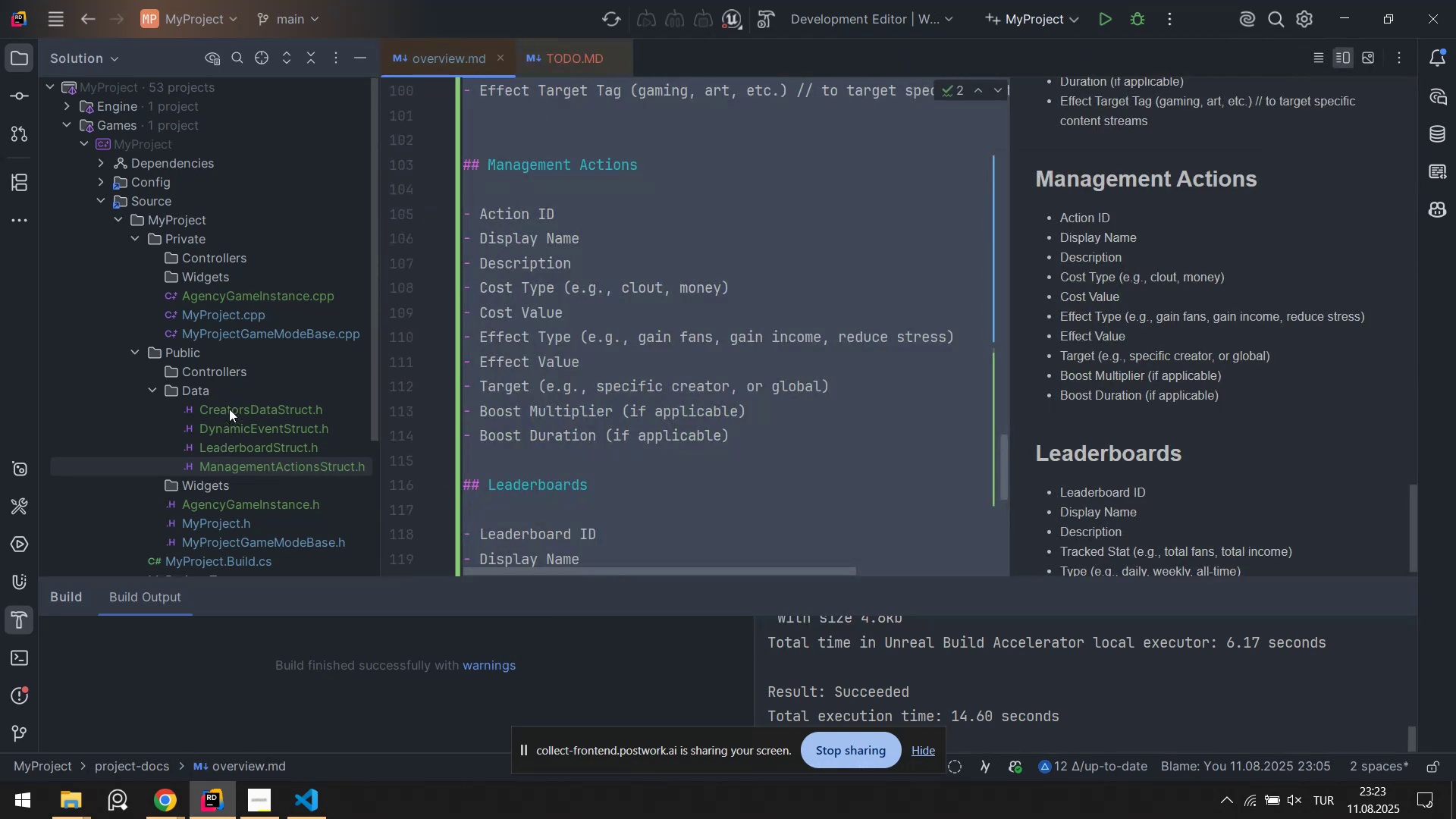 
right_click([218, 398])
 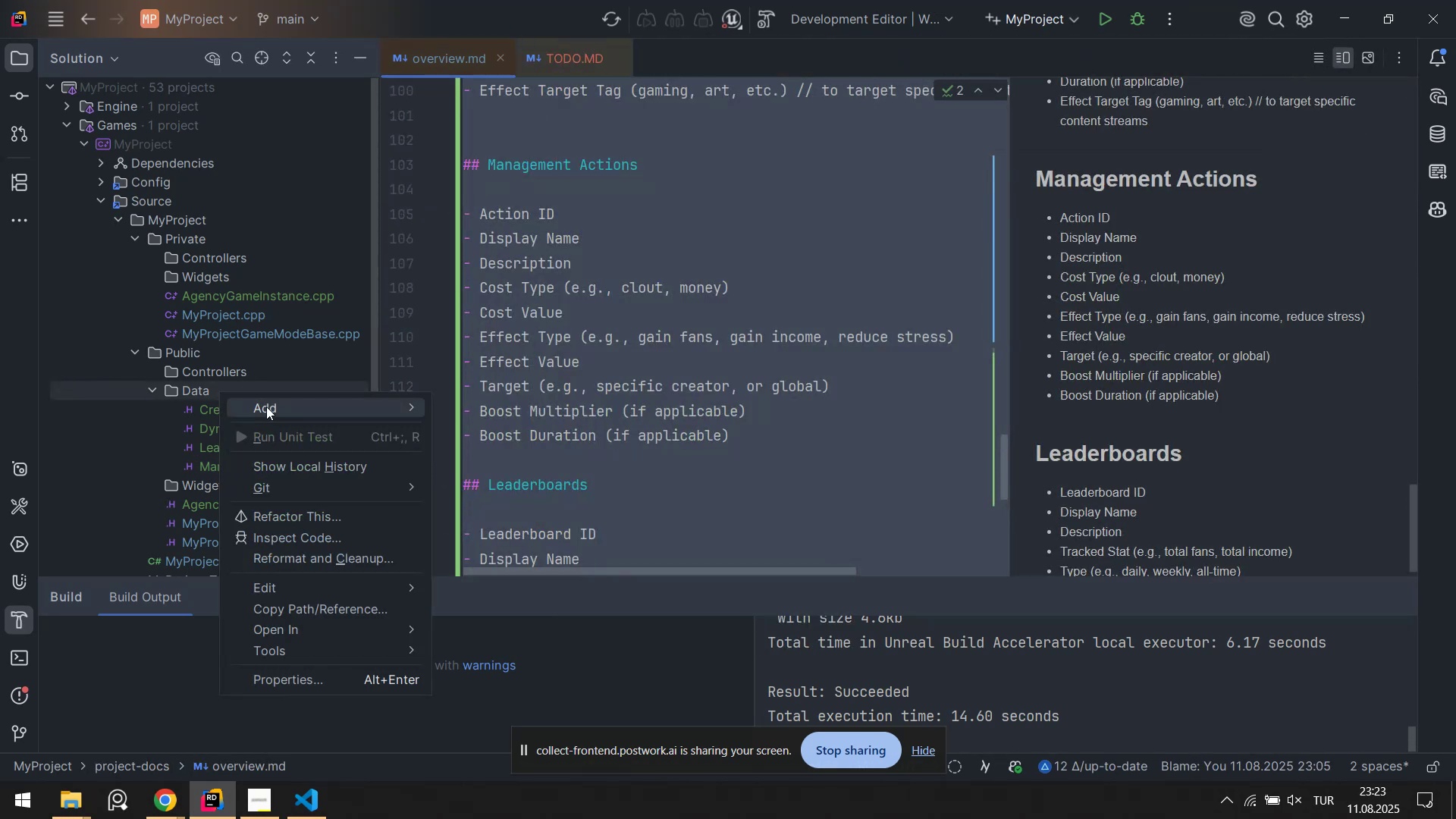 
left_click([267, 407])
 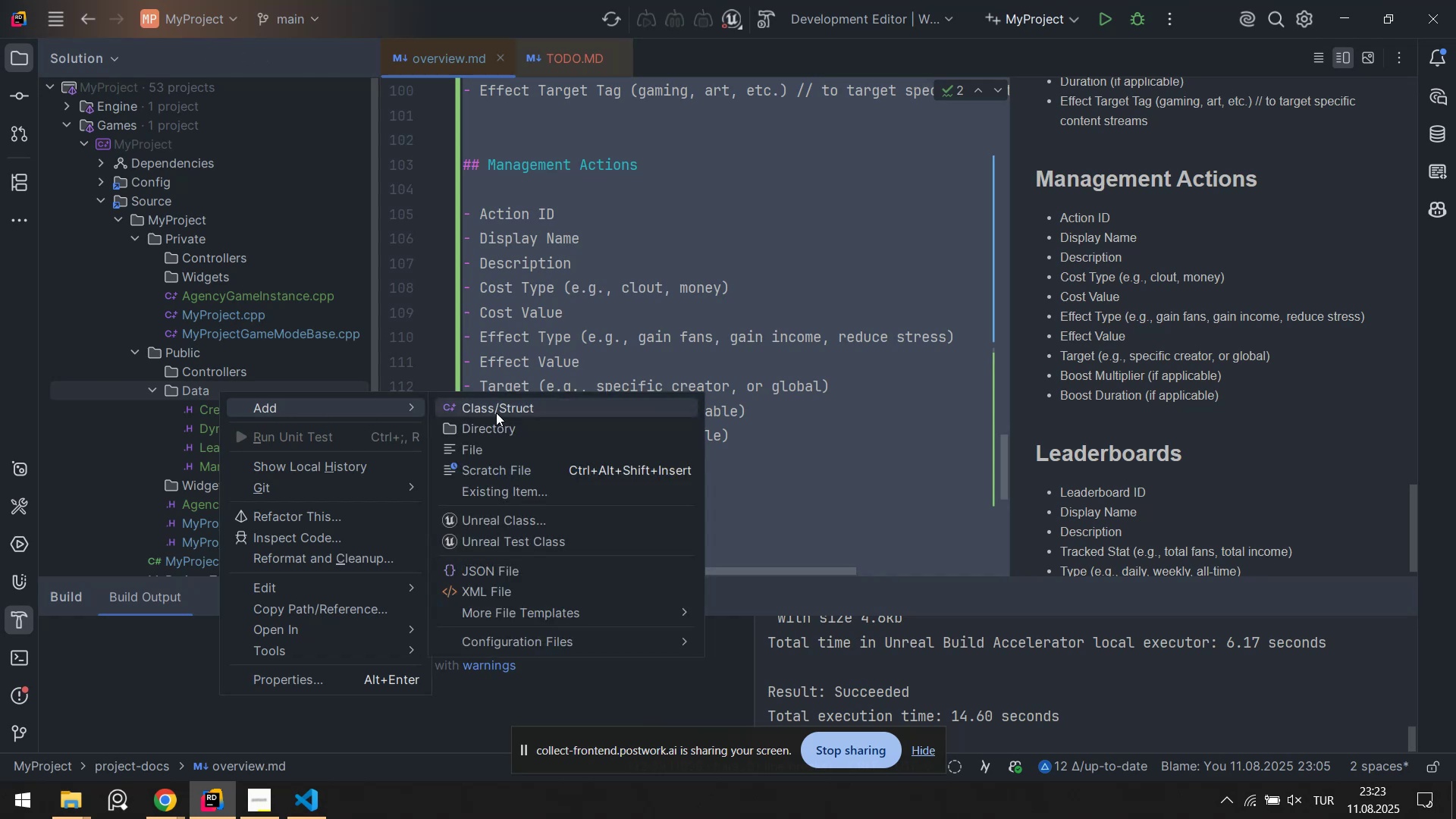 
left_click([496, 413])
 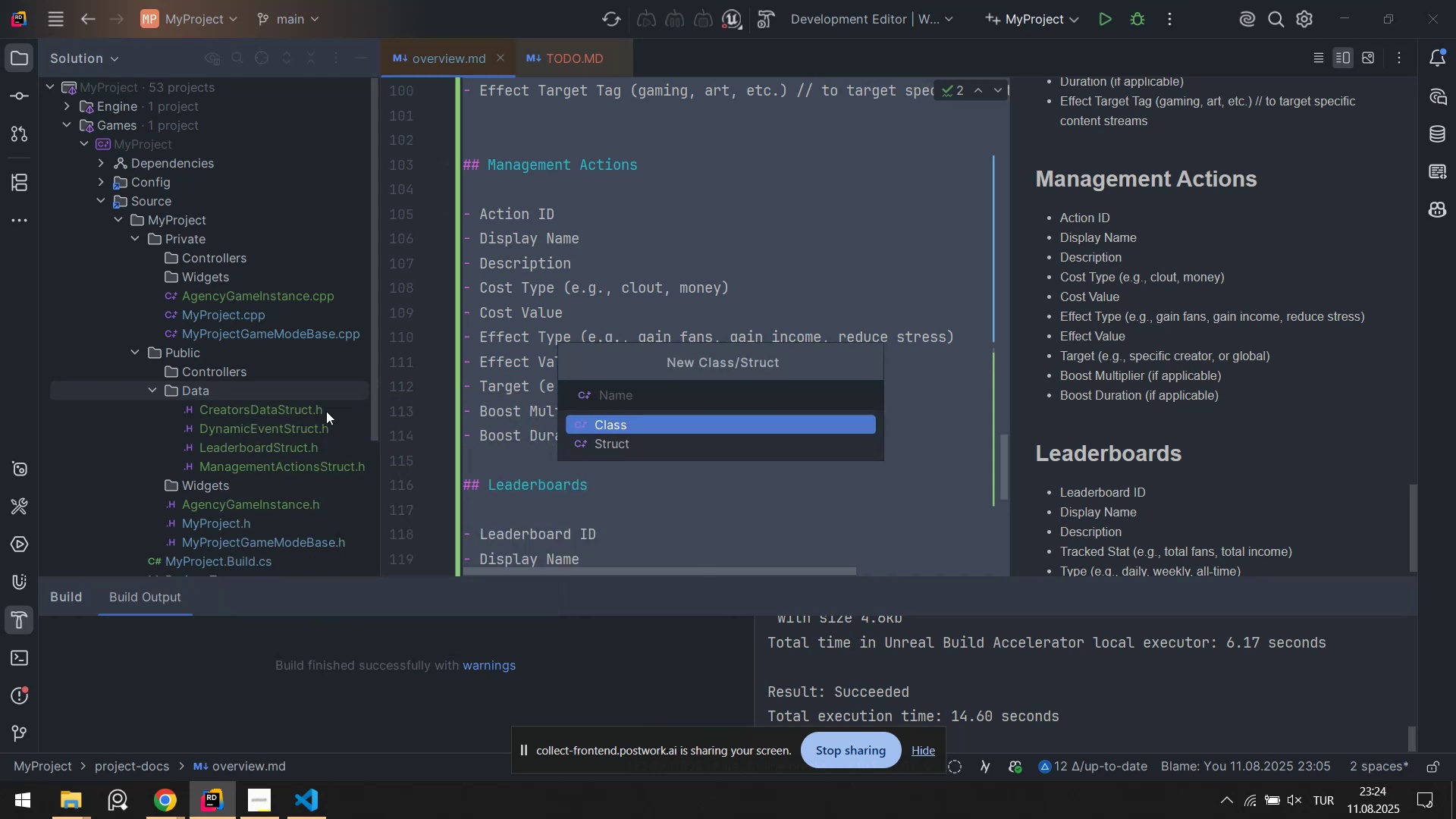 
left_click([208, 388])
 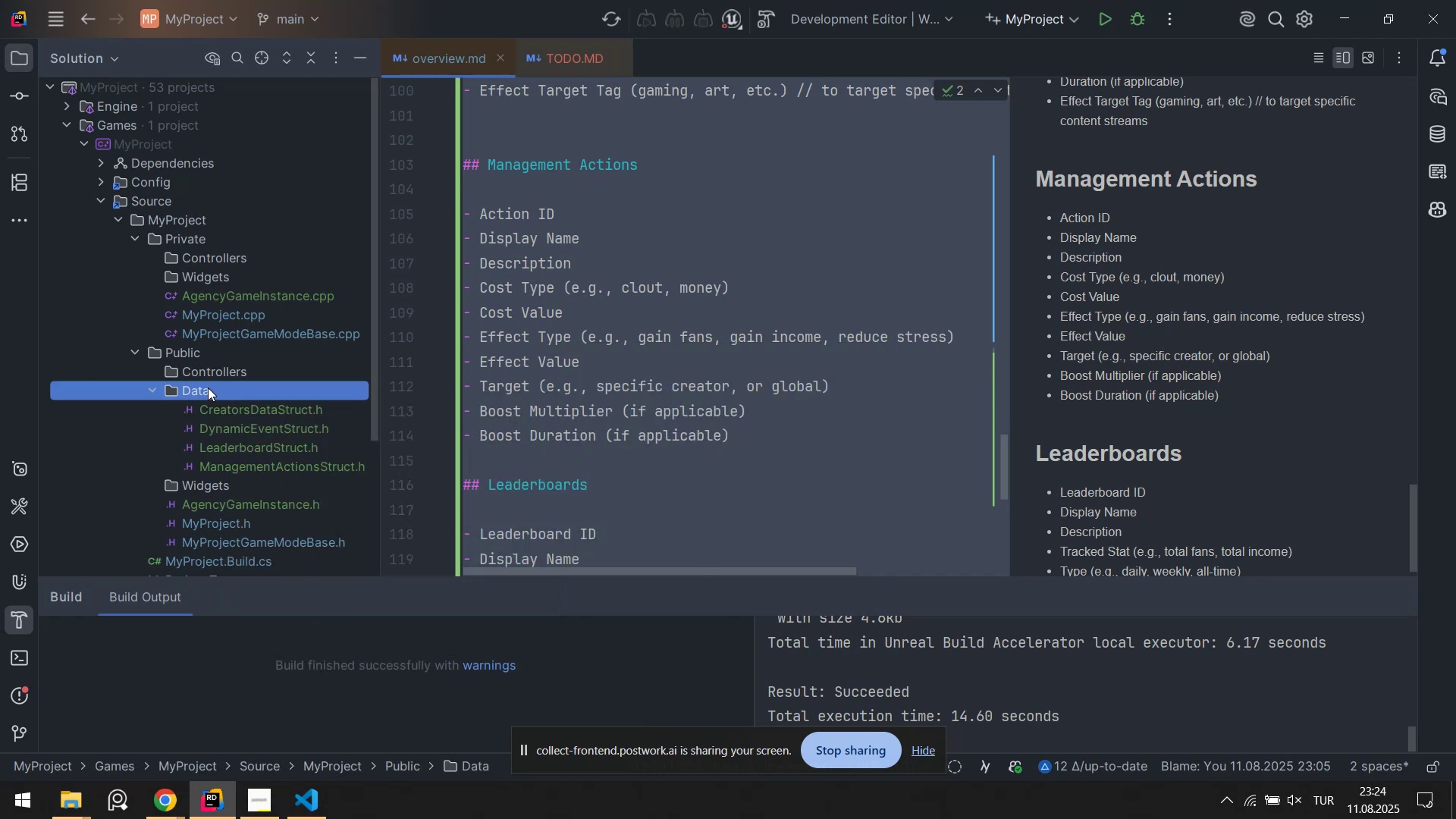 
right_click([208, 388])
 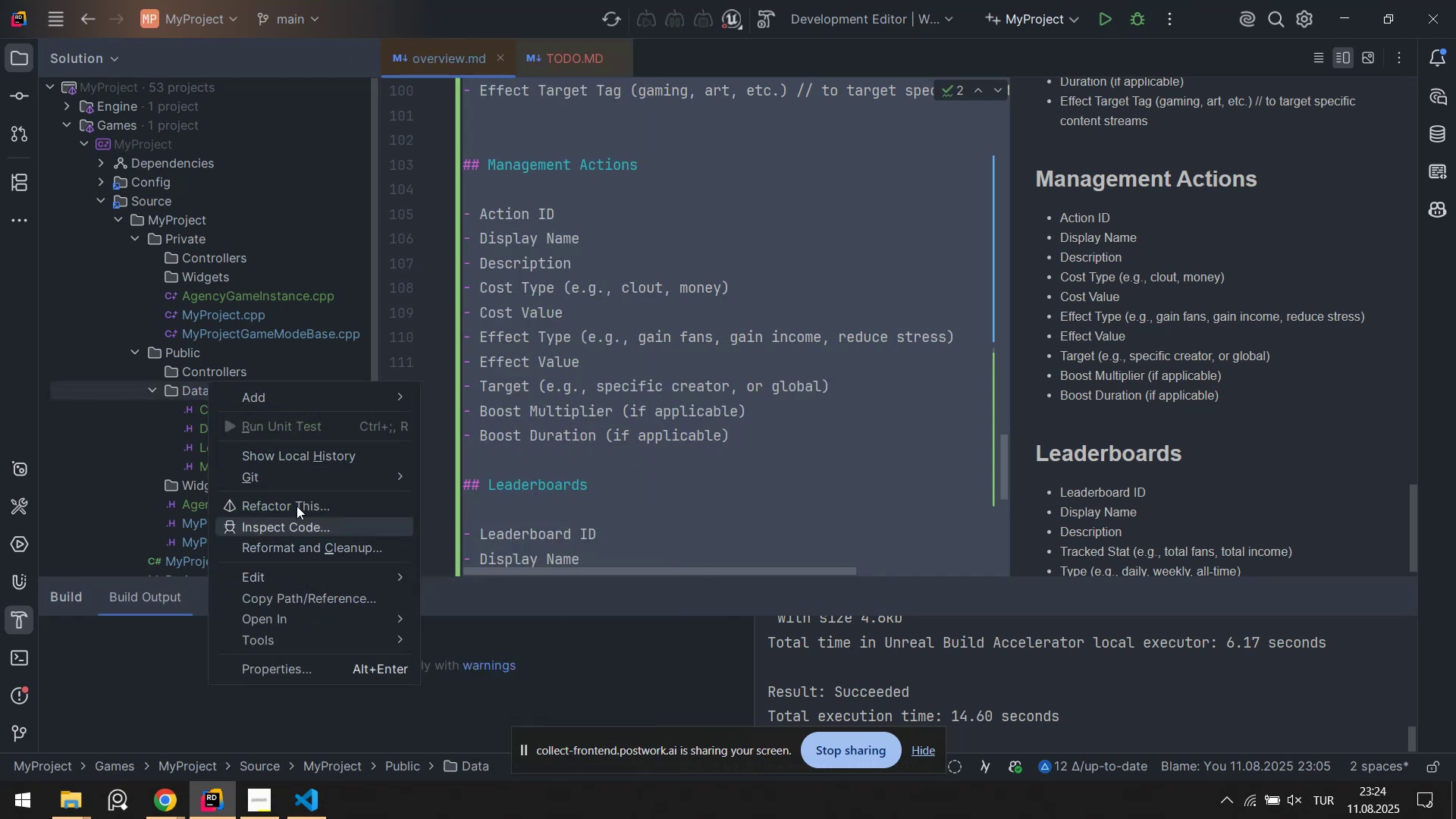 
left_click([306, 391])
 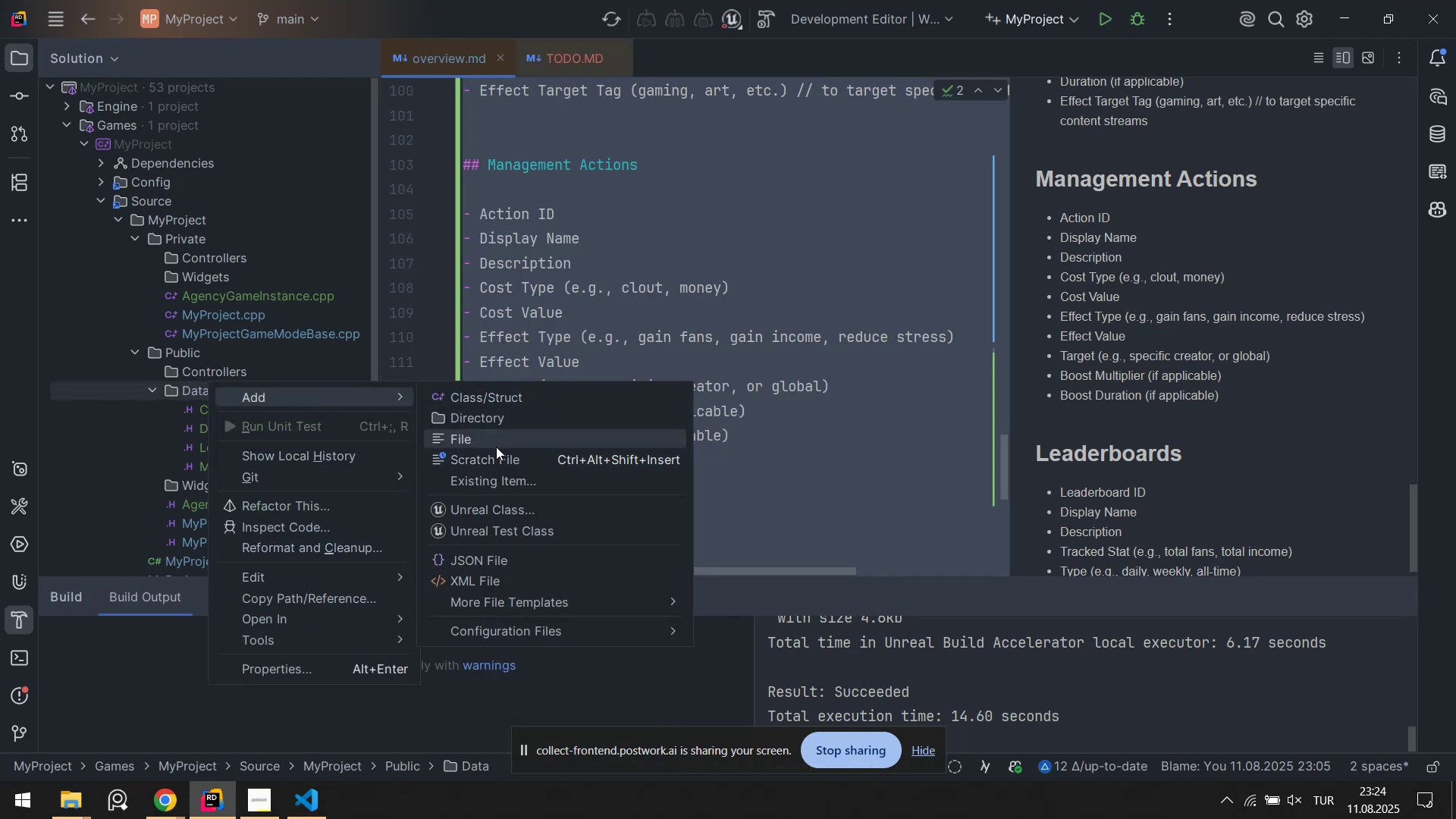 
left_click([495, 440])
 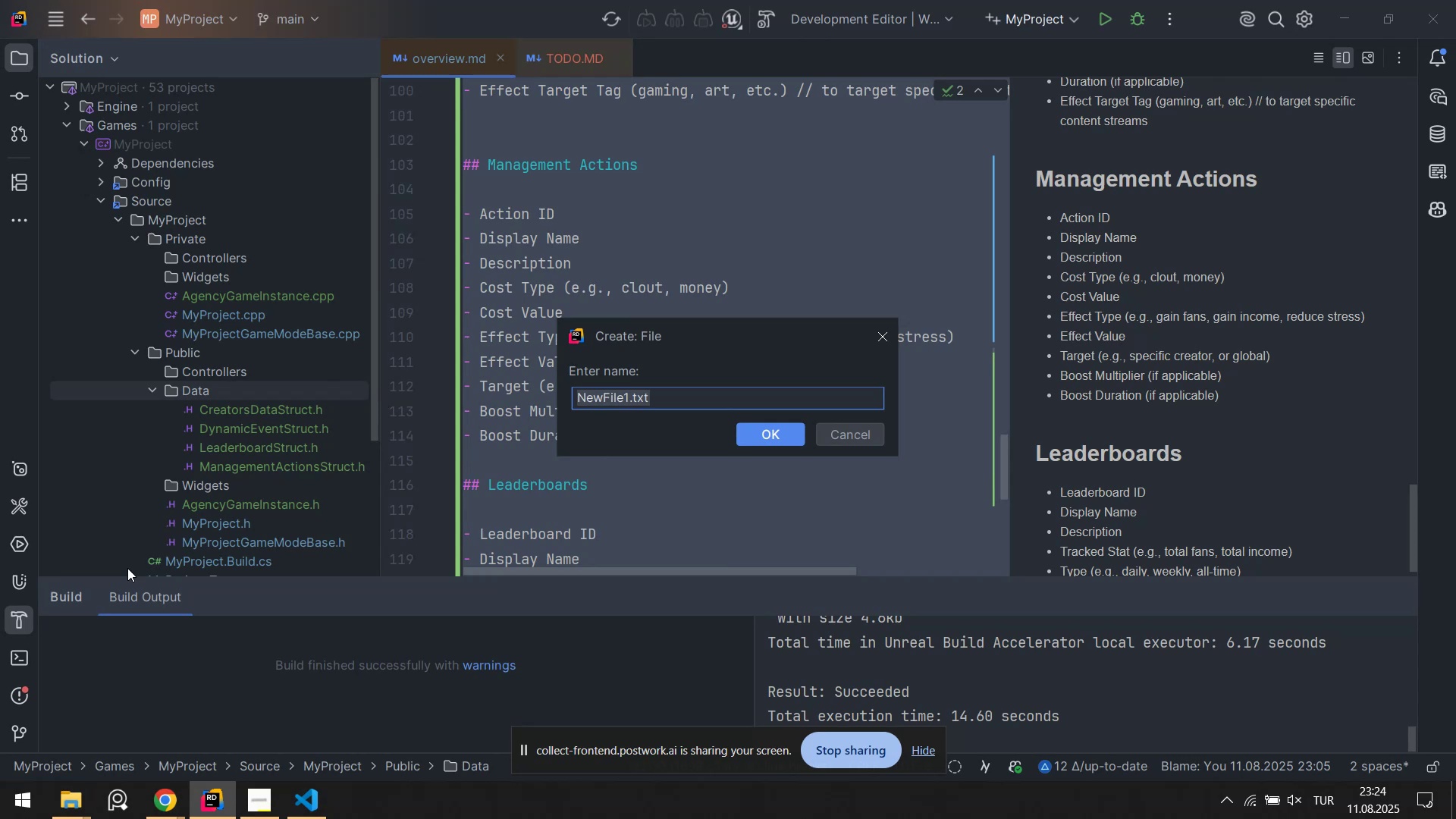 
left_click([309, 811])
 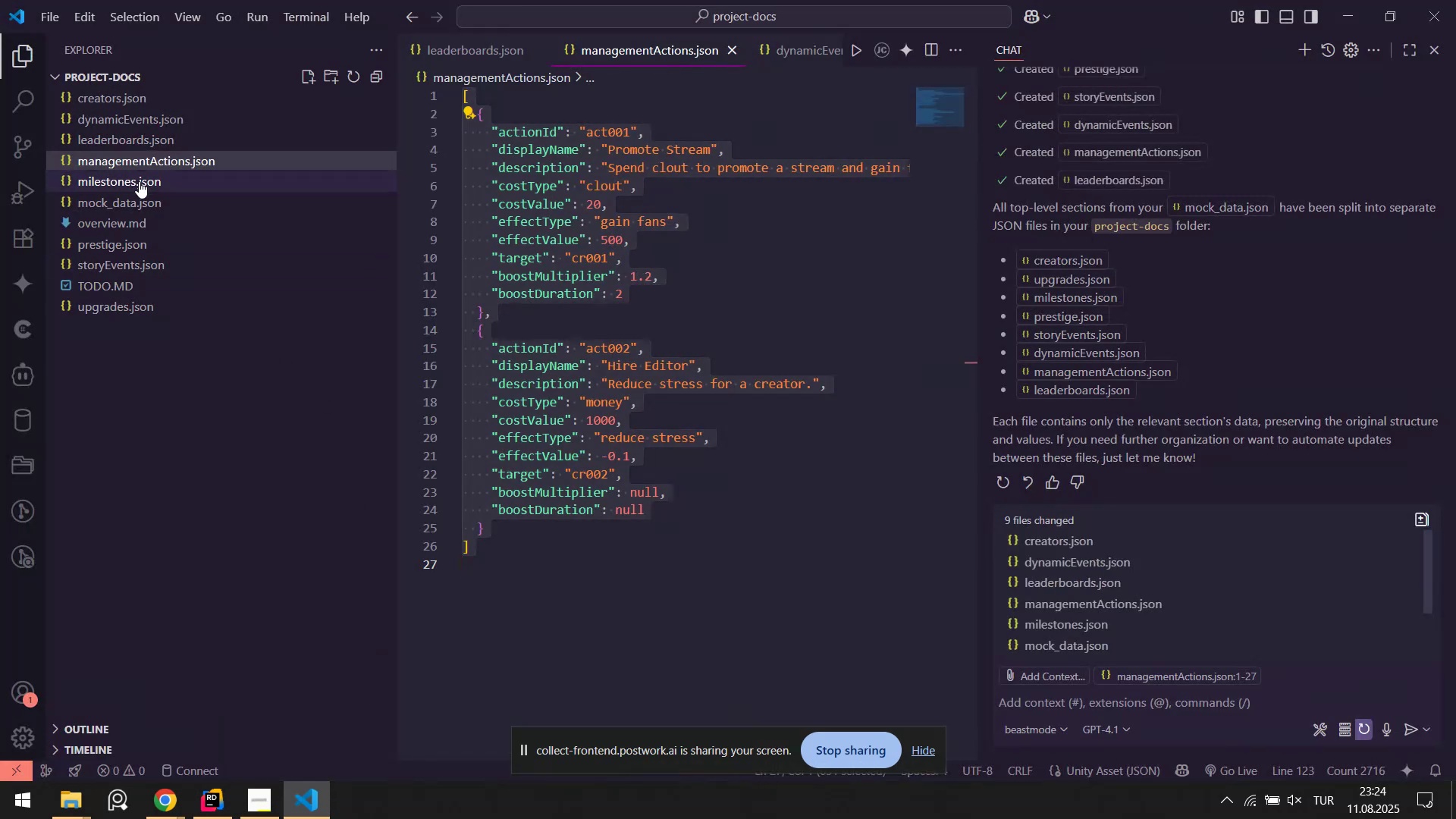 
double_click([785, 397])
 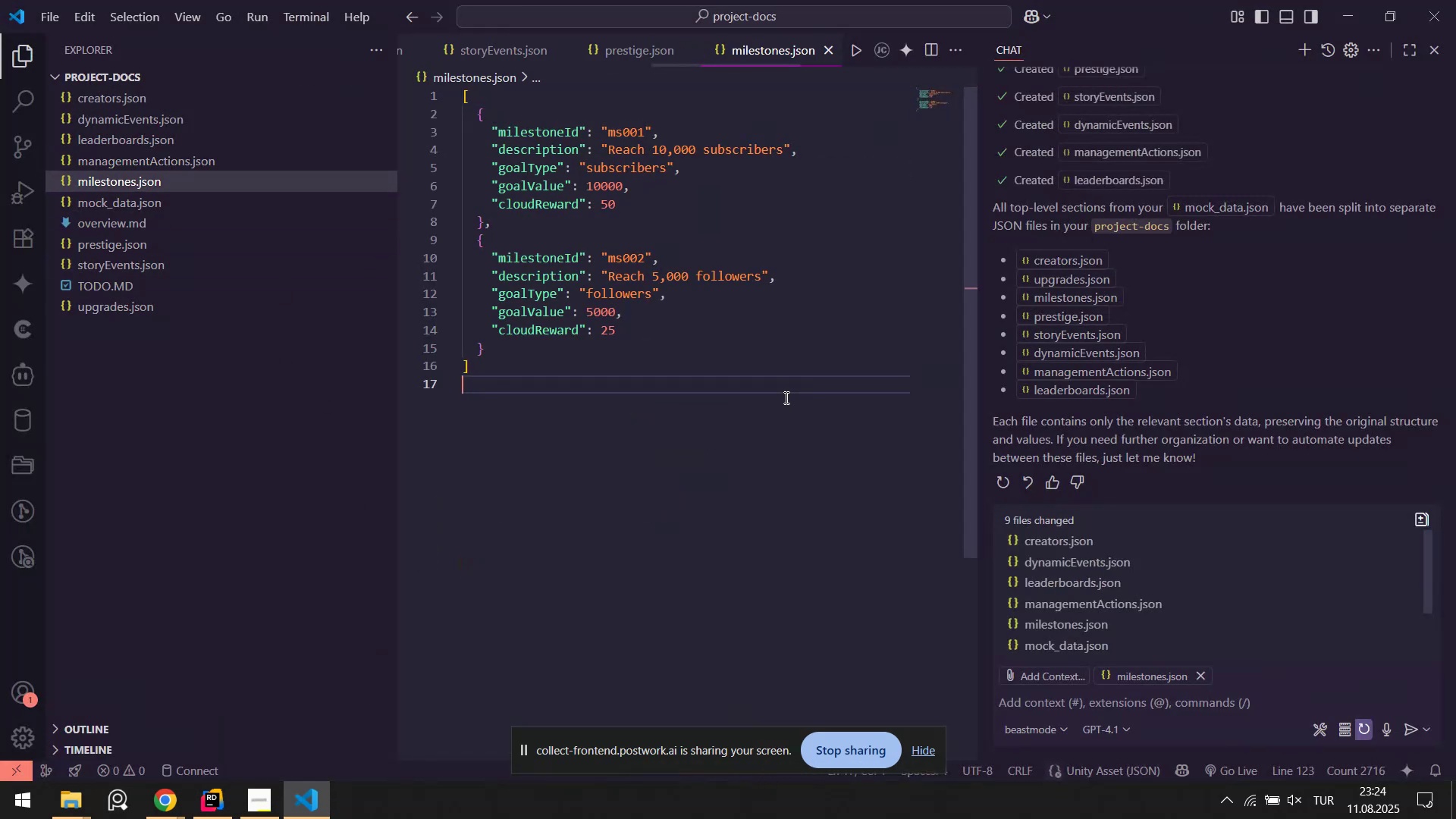 
key(Control+A)
 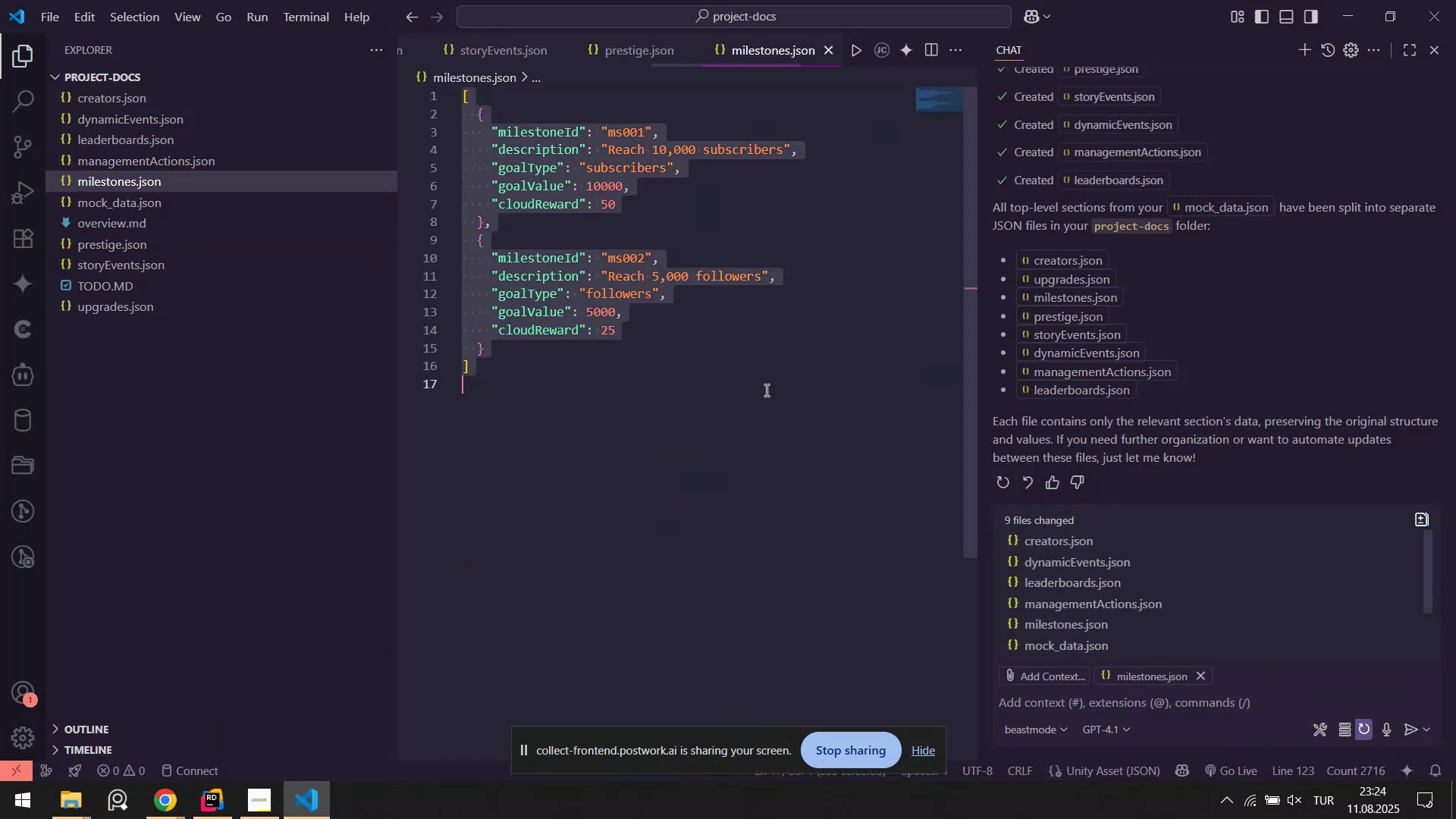 
key(Control+C)
 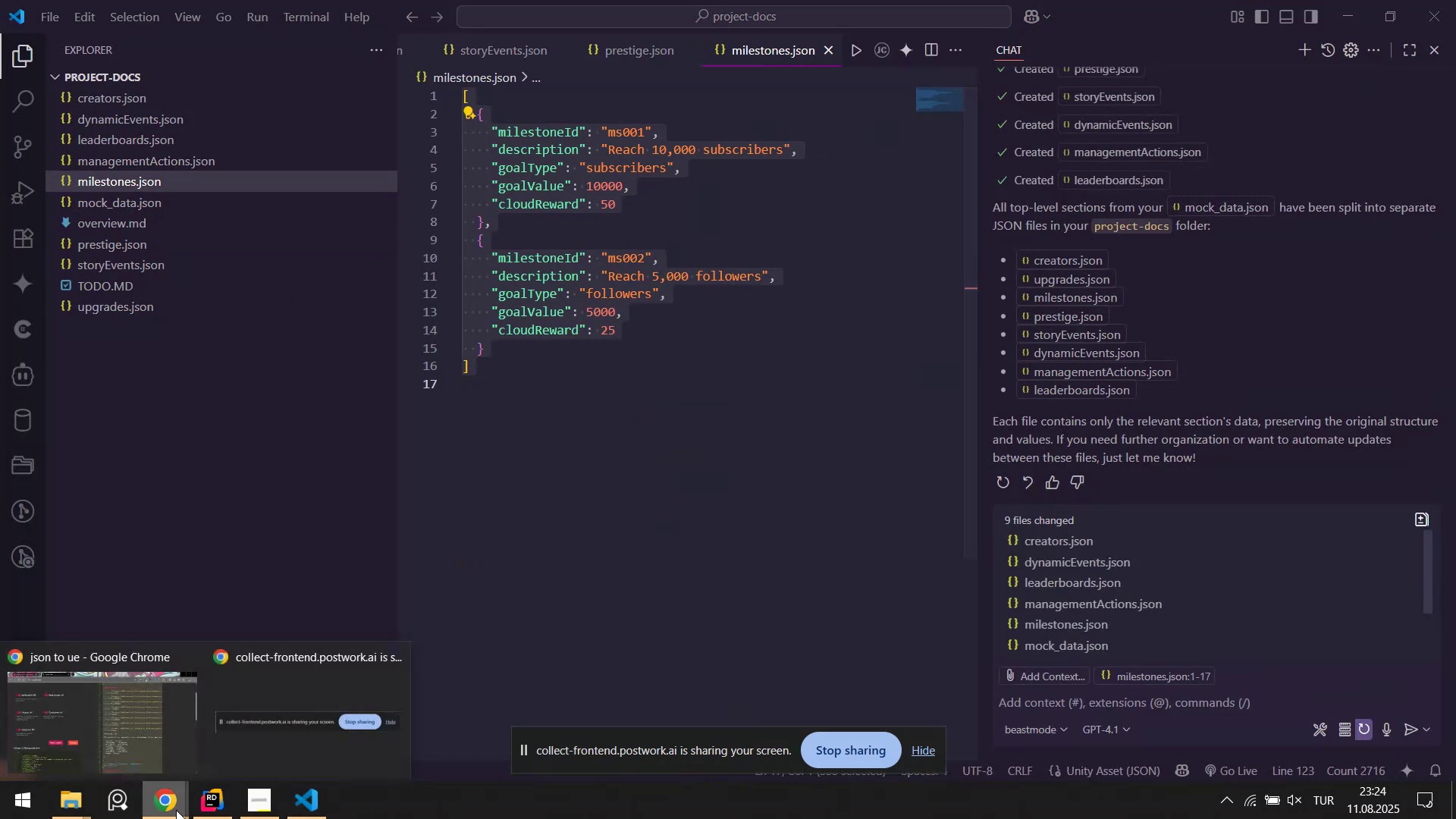 
double_click([145, 743])
 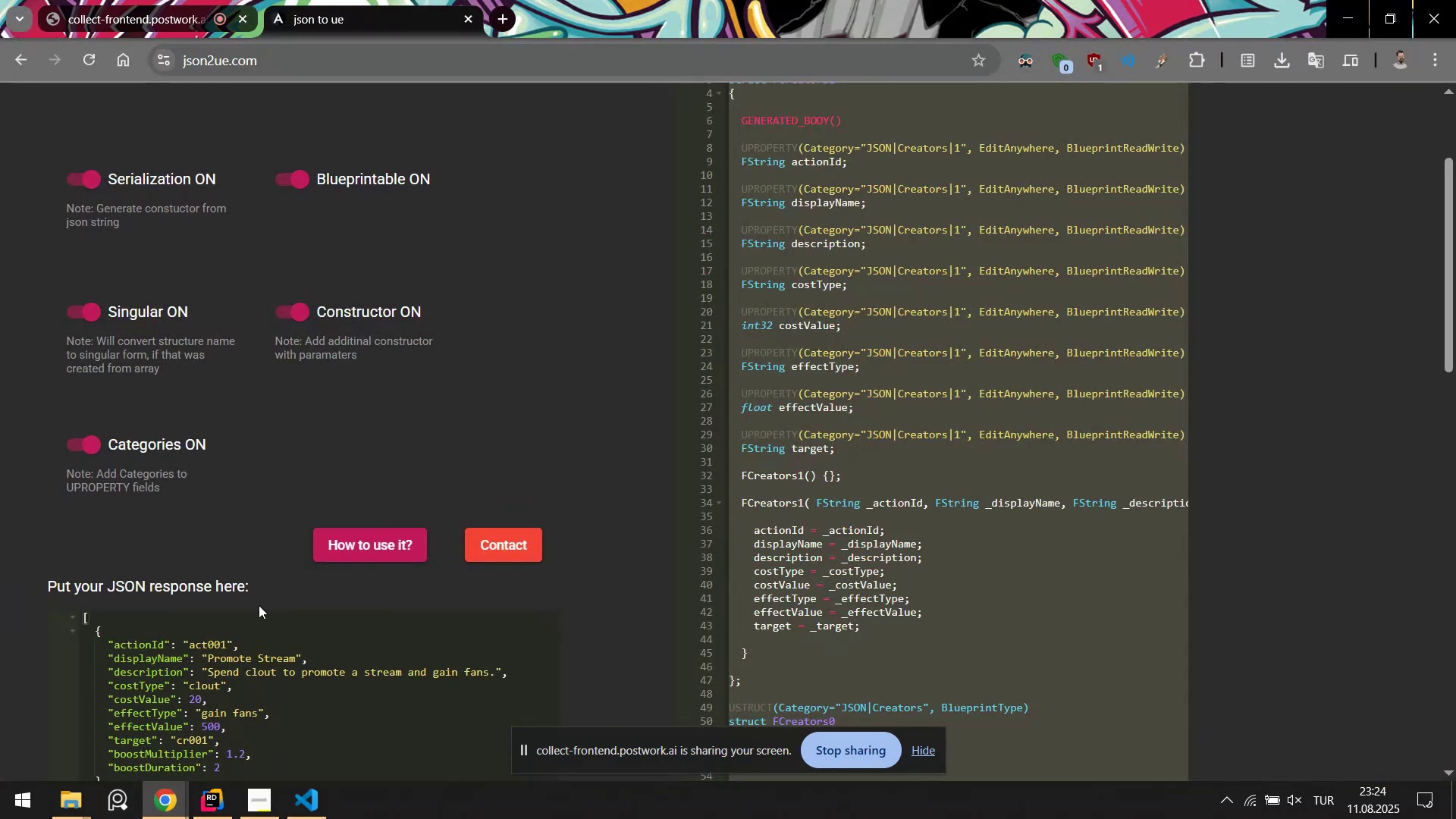 
left_click([165, 669])
 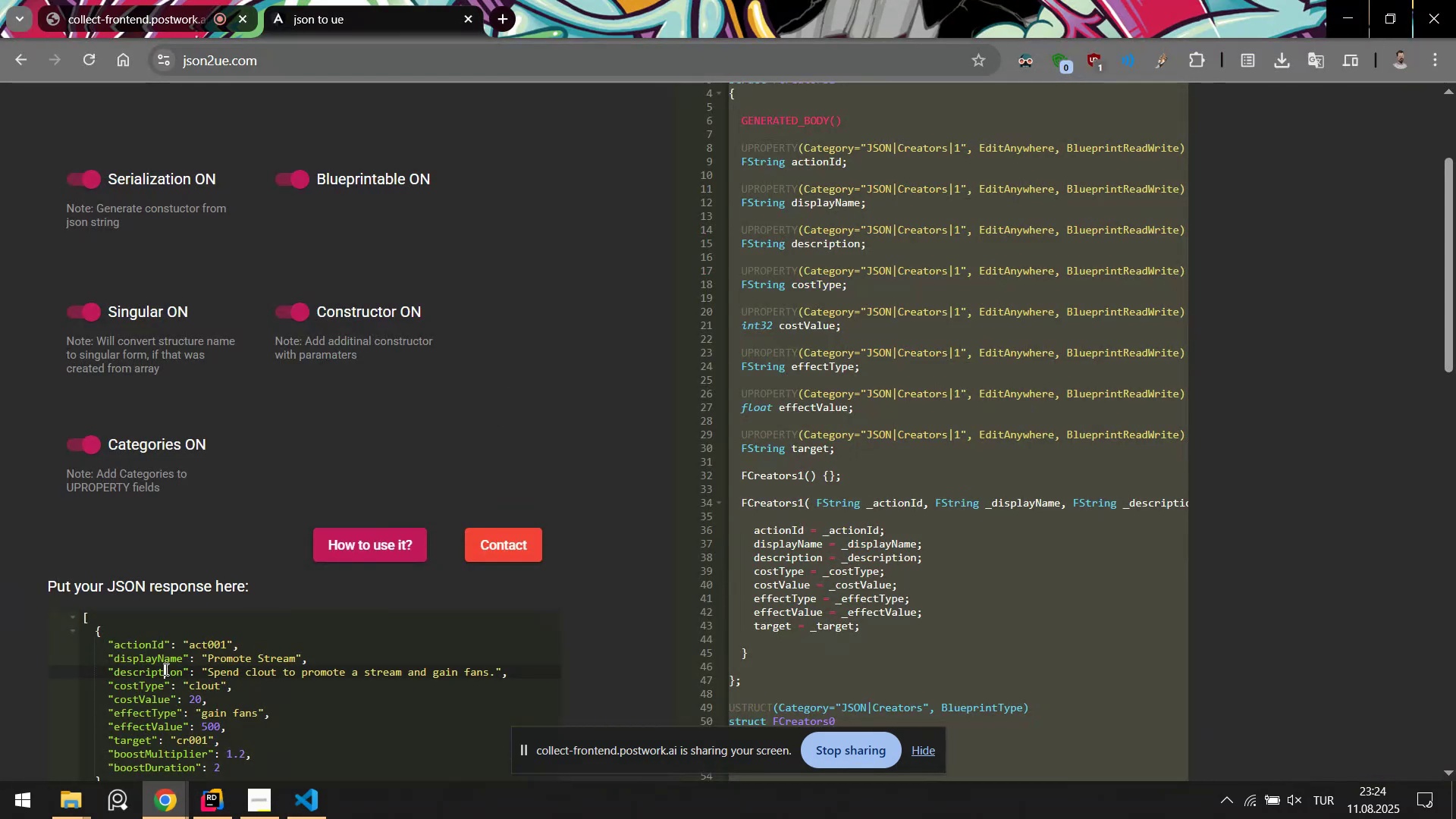 
key(Control+ControlLeft)
 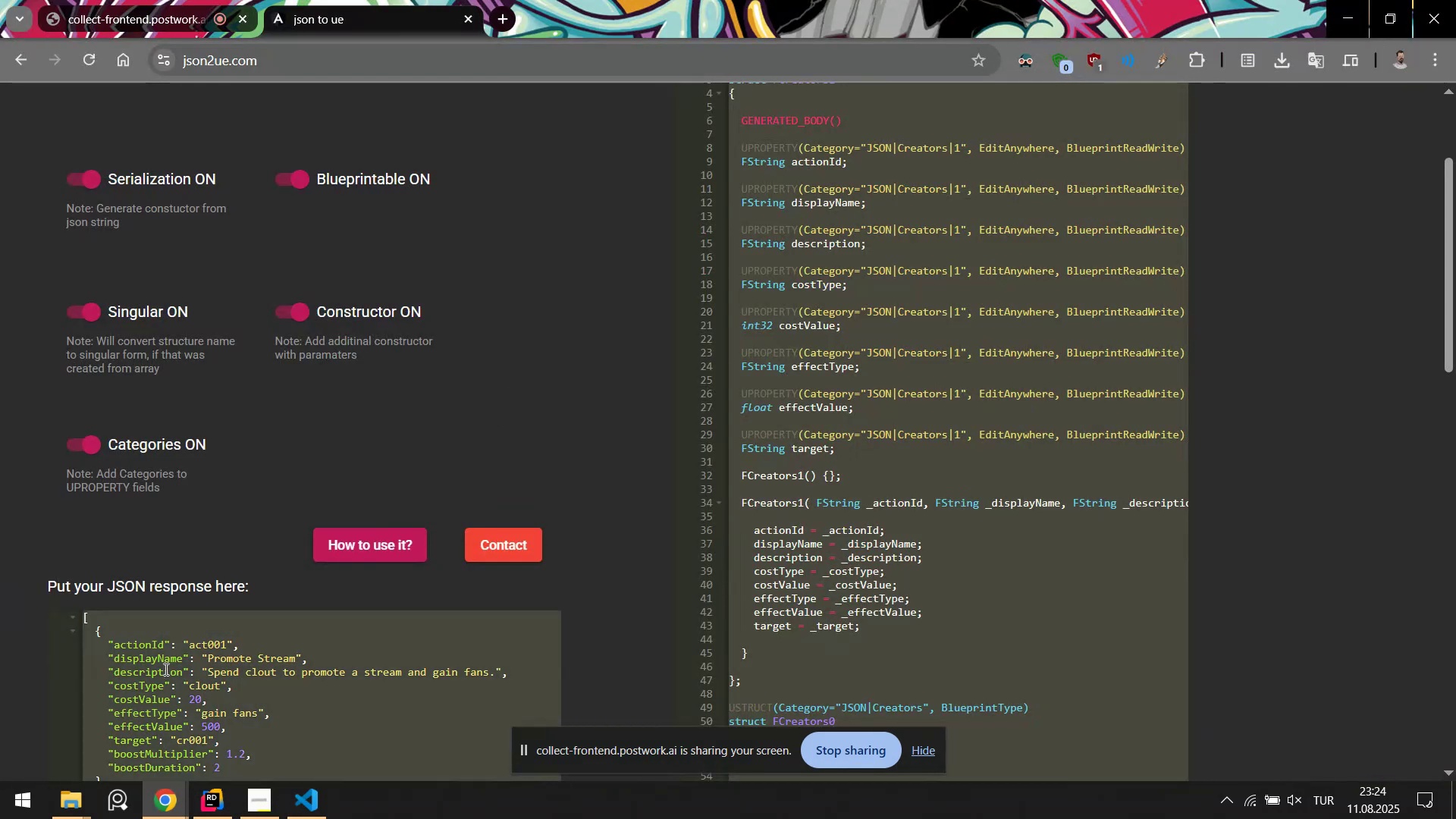 
key(Control+A)
 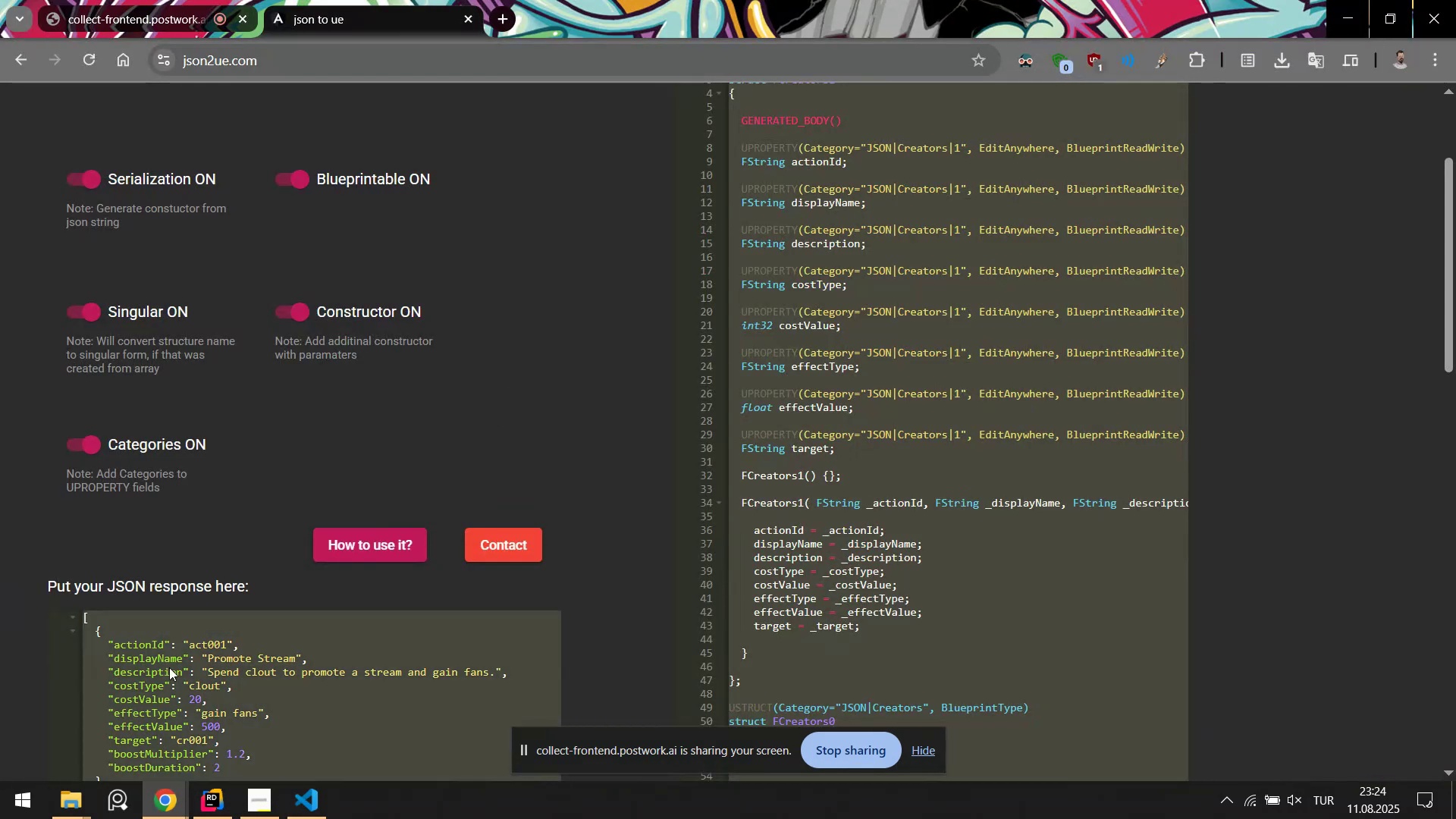 
key(Control+V)
 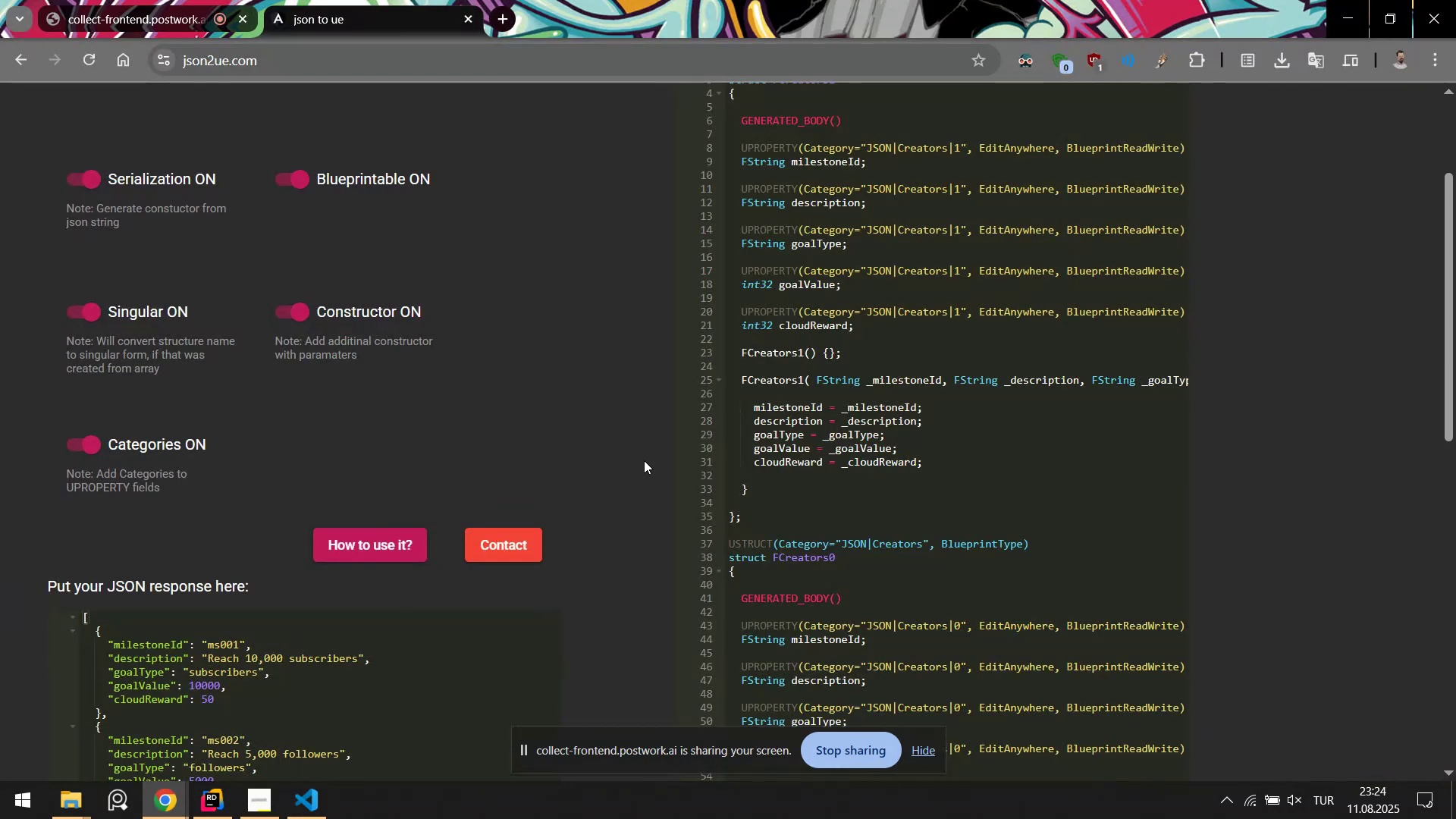 
scroll: coordinate [642, 483], scroll_direction: up, amount: 4.0
 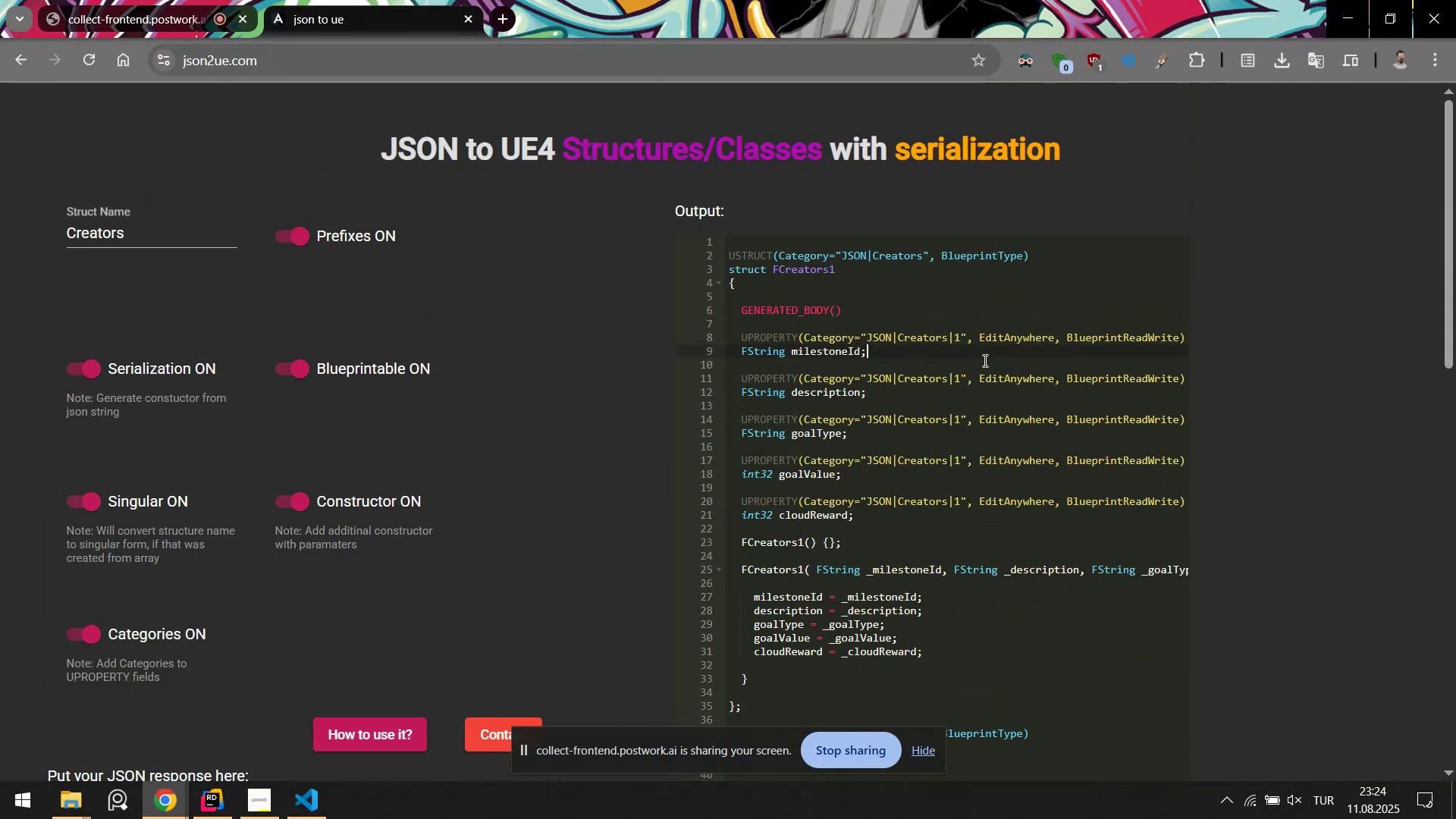 
key(Control+ControlLeft)
 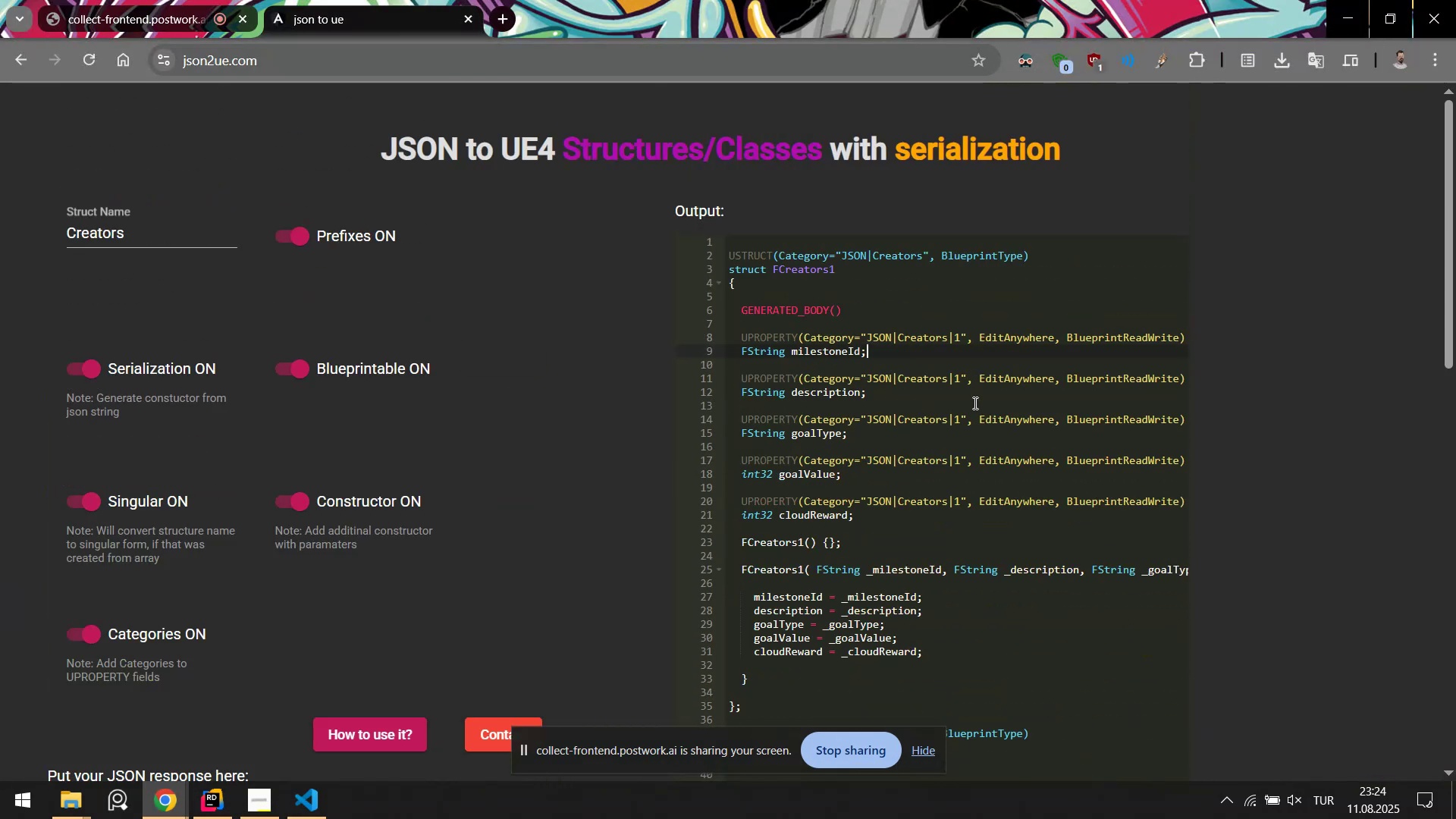 
key(Control+A)
 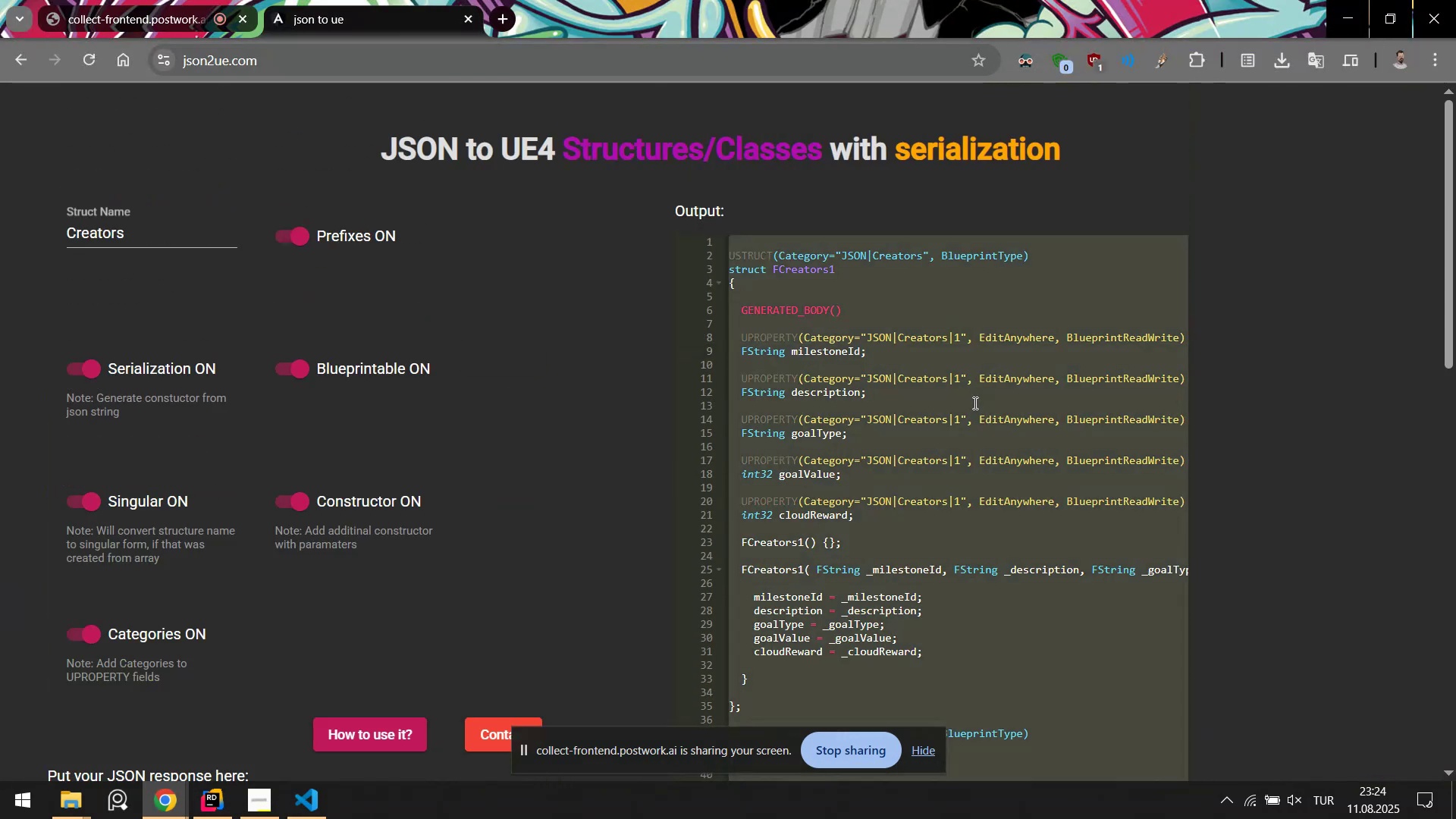 
key(Control+C)
 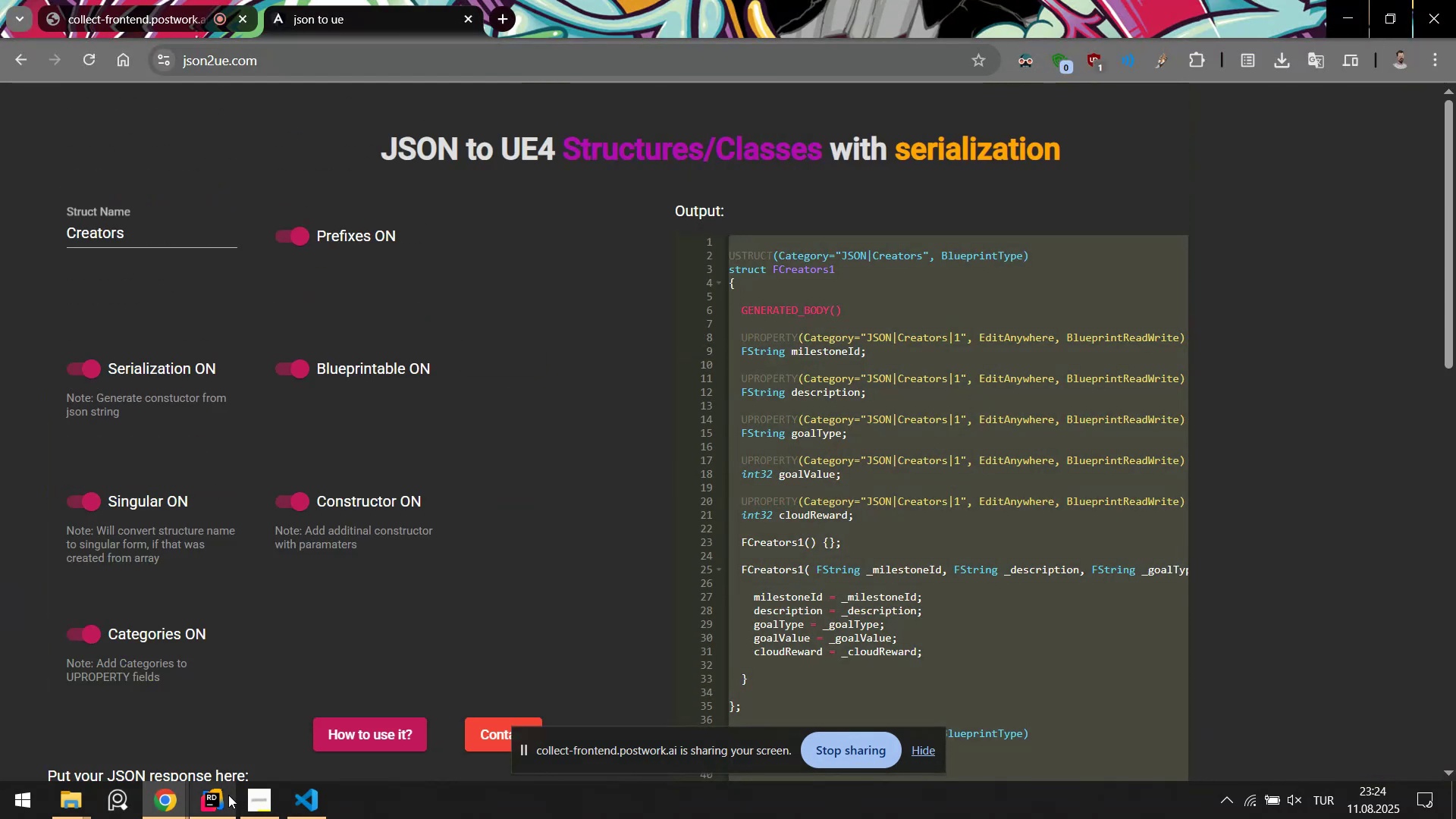 
left_click([221, 797])
 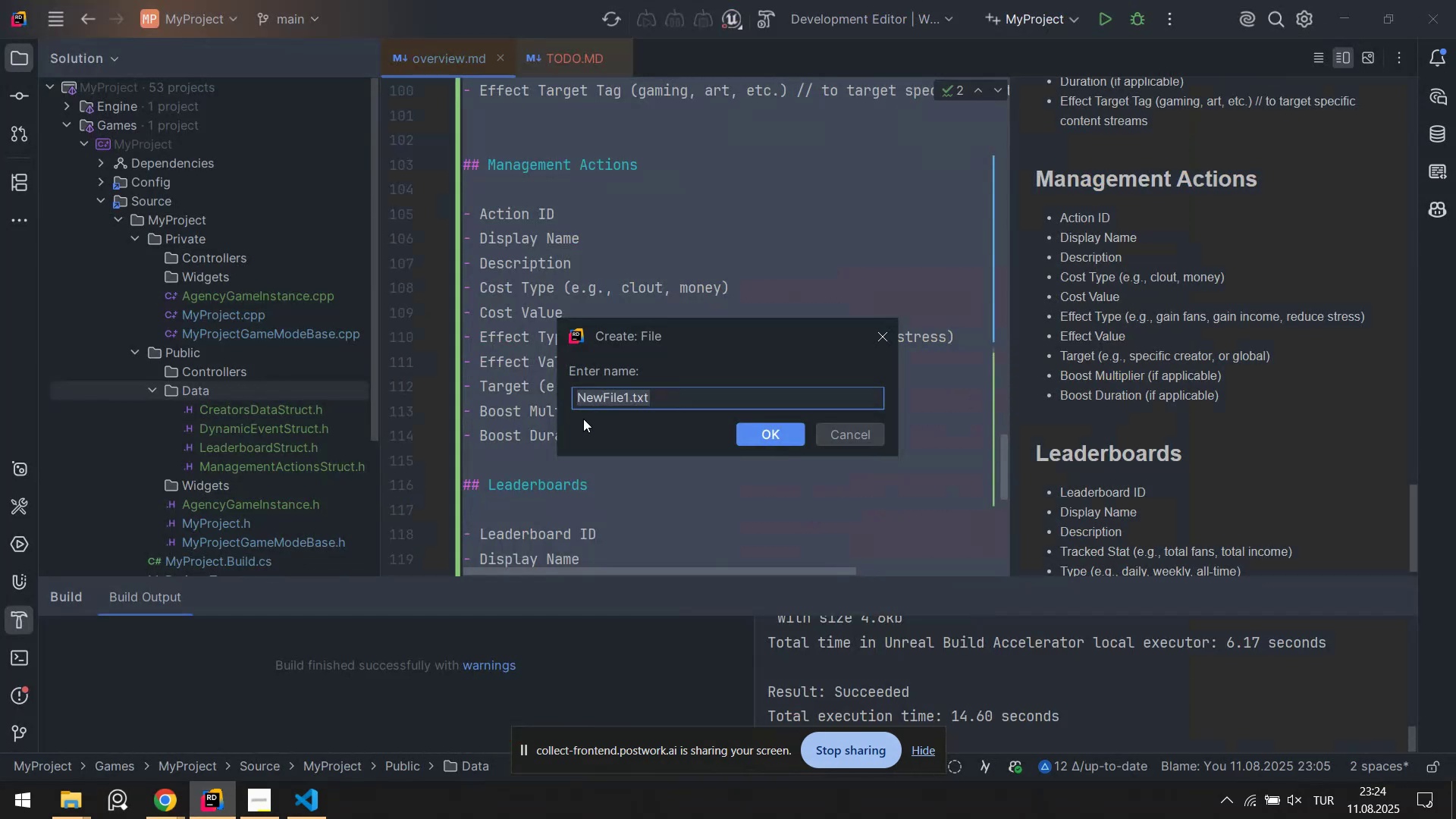 
type(M'lestonesStruct.h)
 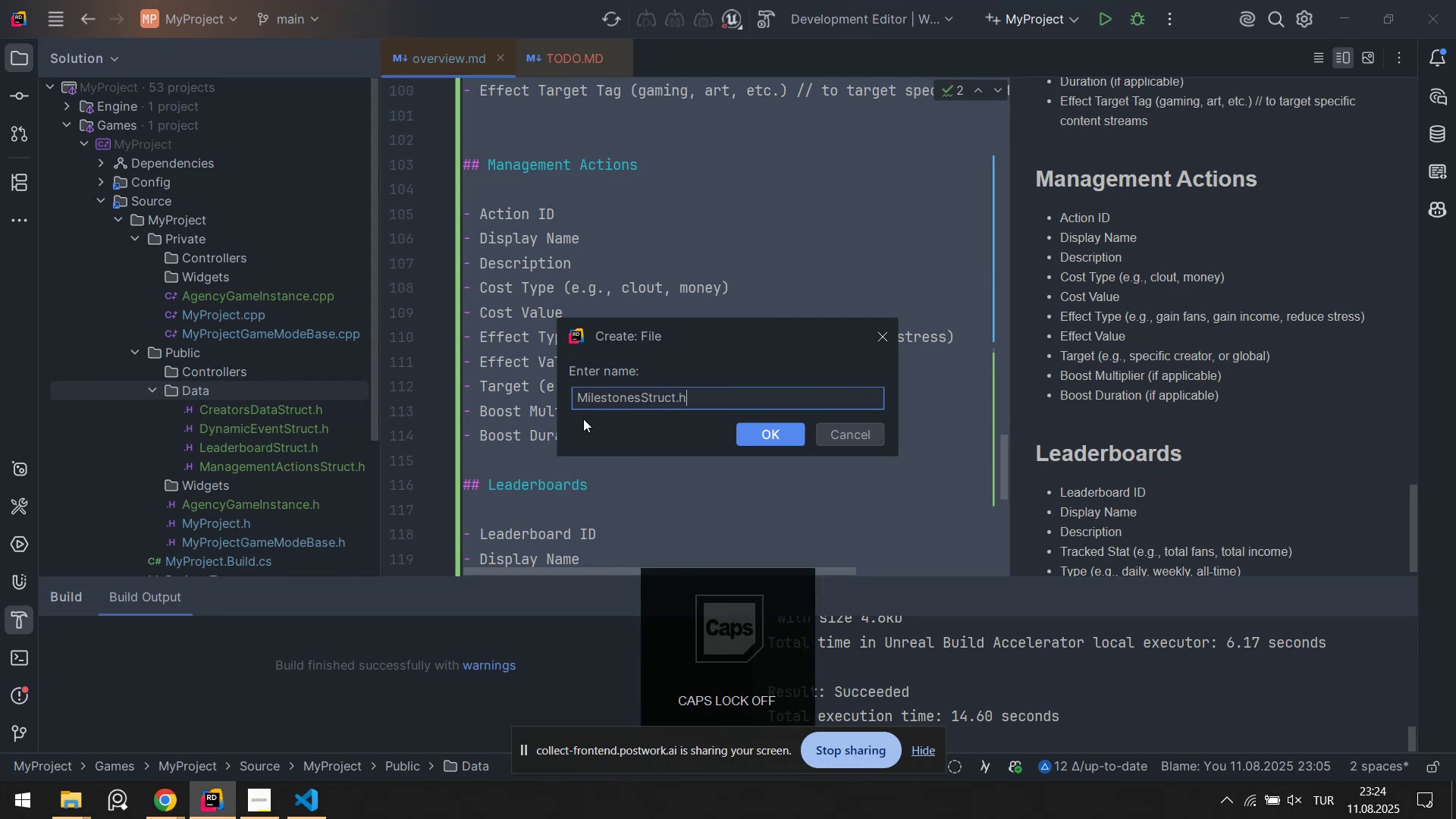 
key(Enter)
 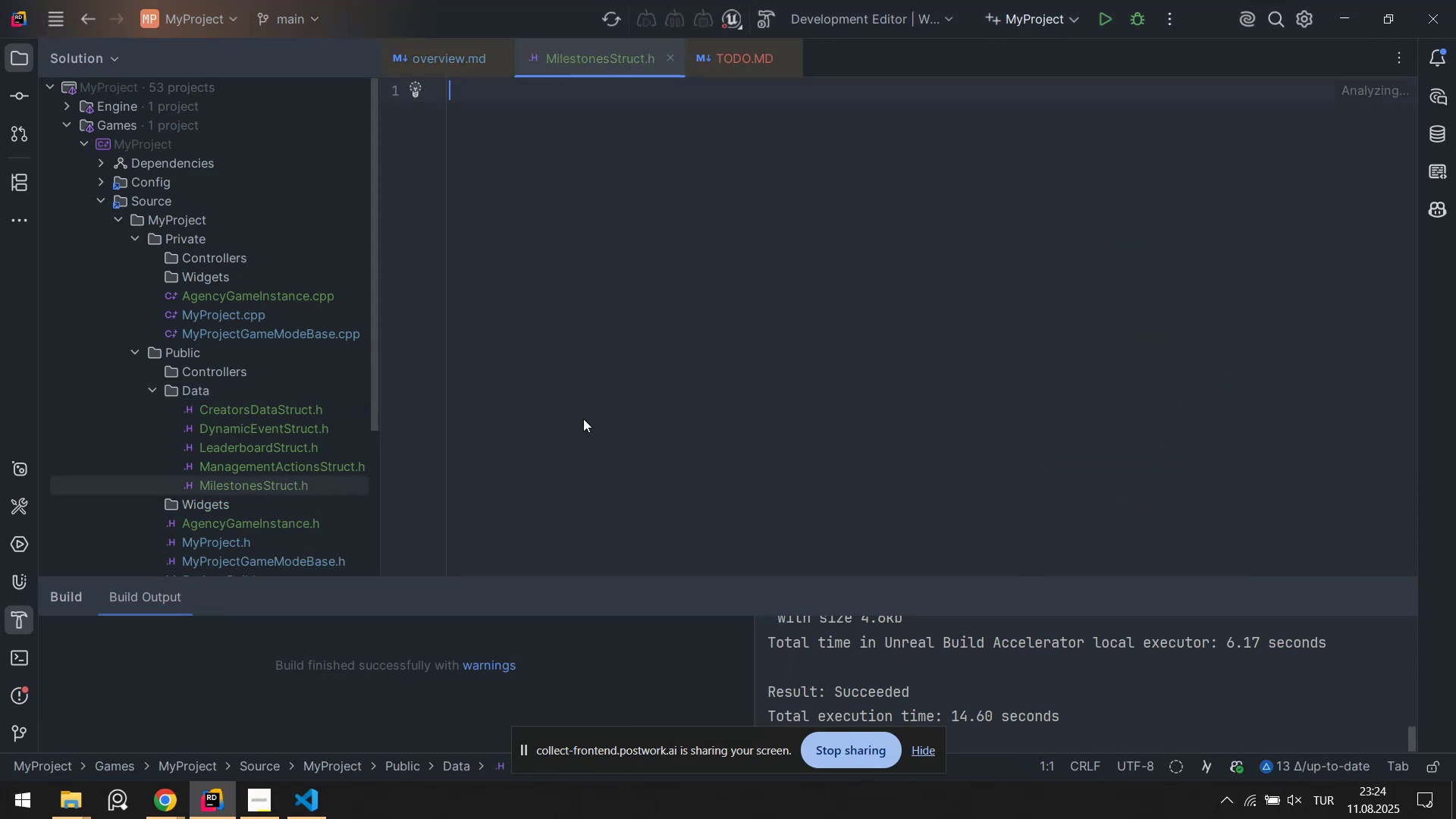 
key(Control+ControlLeft)
 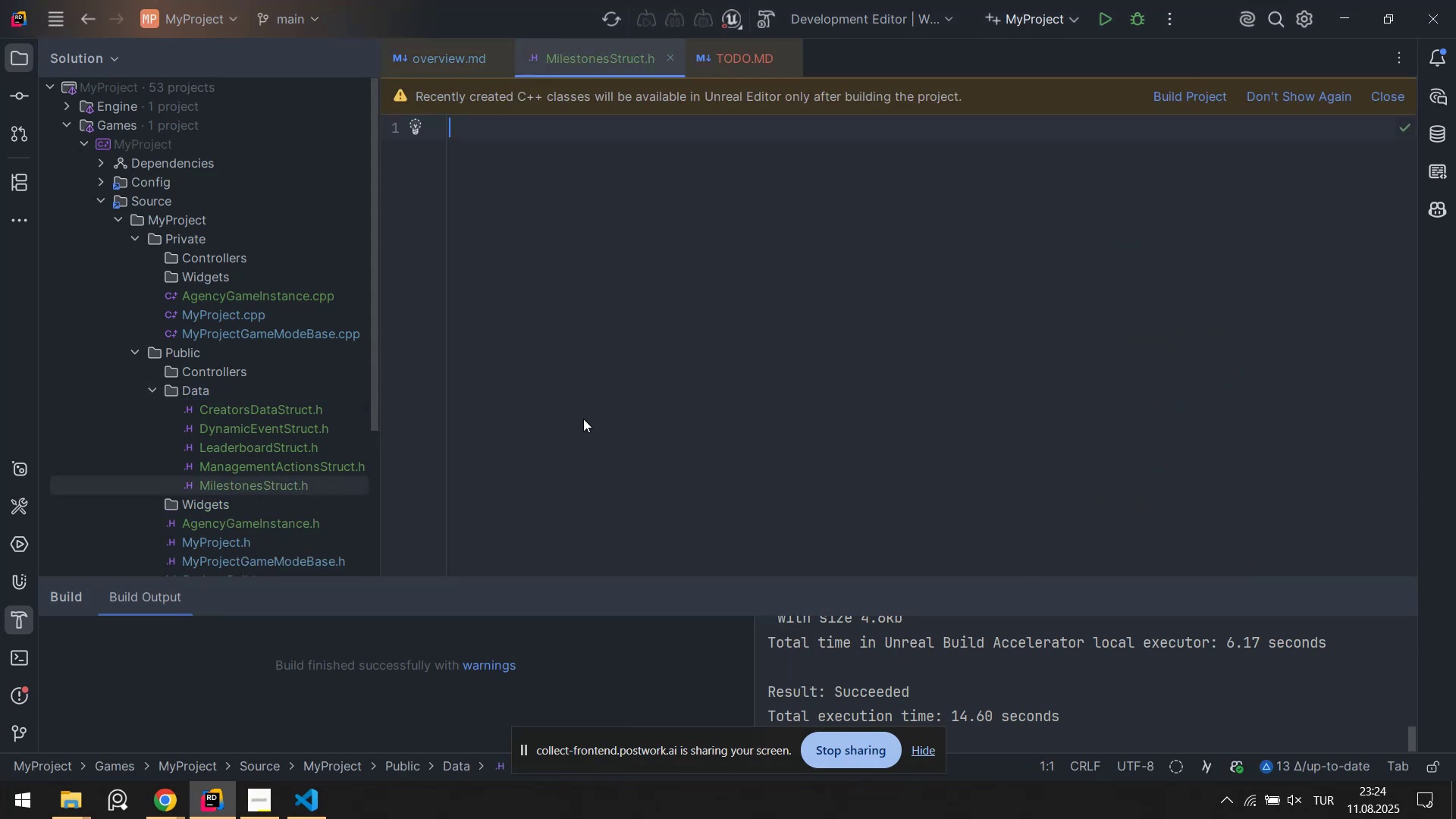 
key(Control+V)
 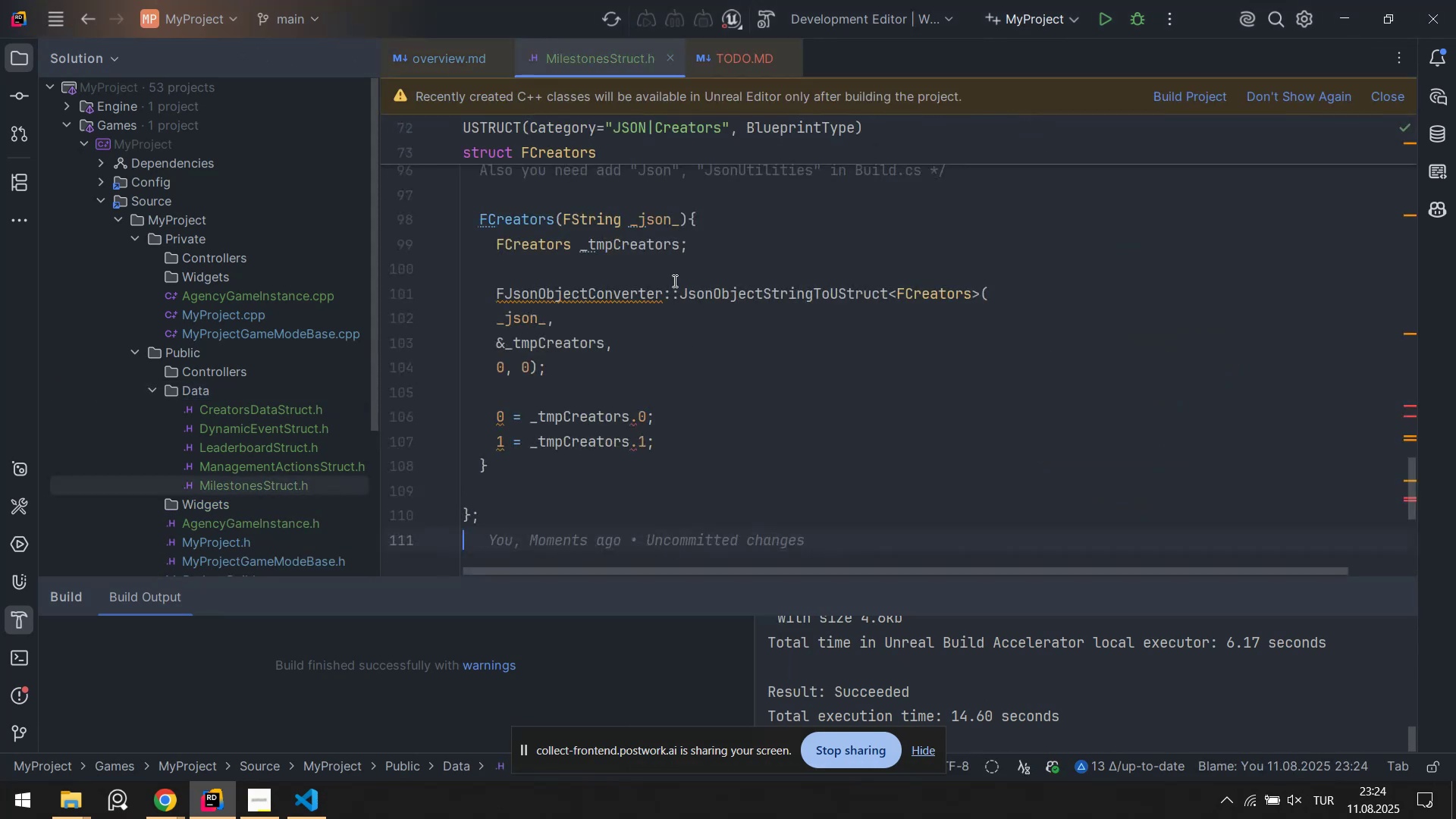 
key(Control+ControlLeft)
 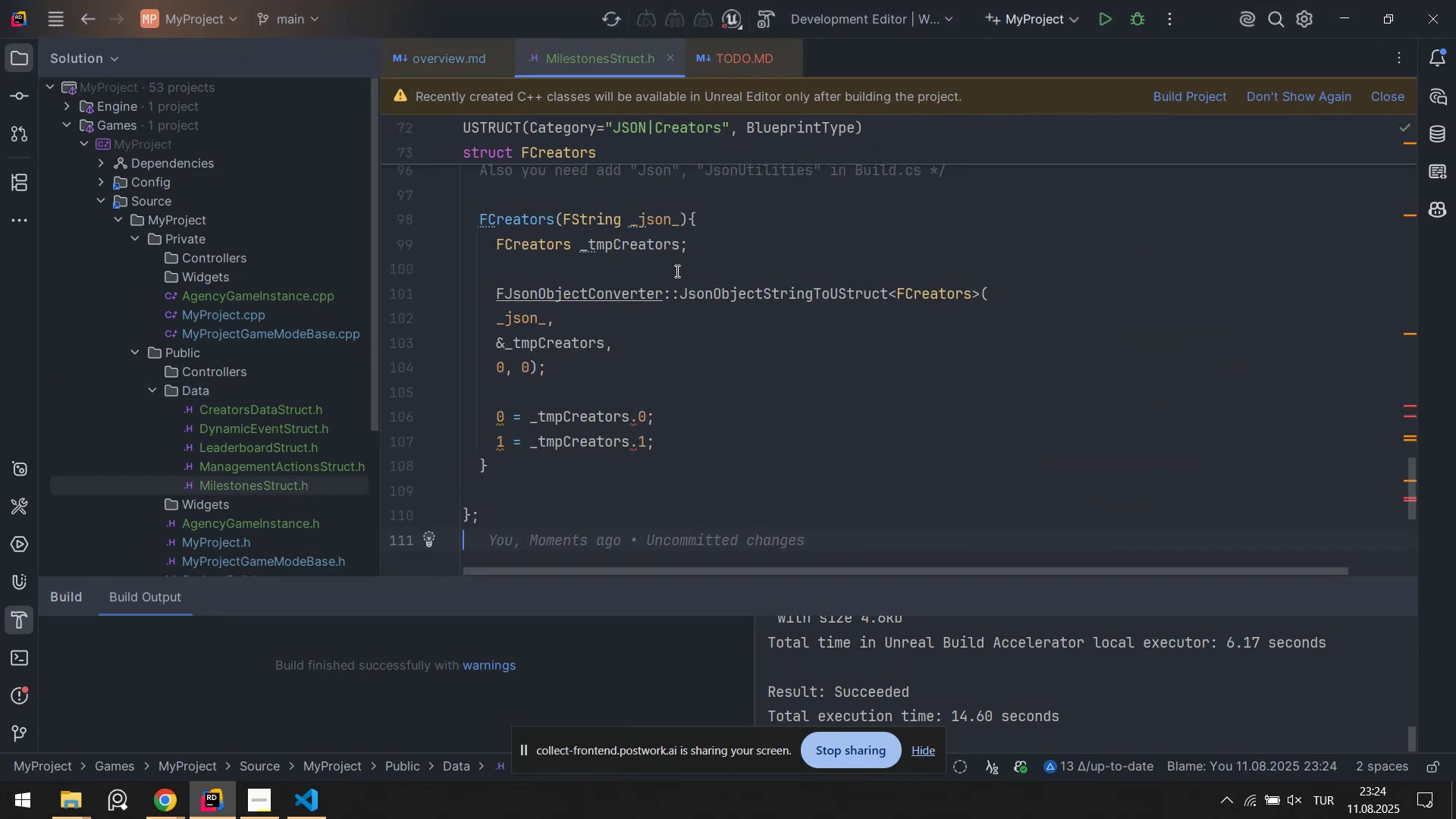 
key(Control+S)
 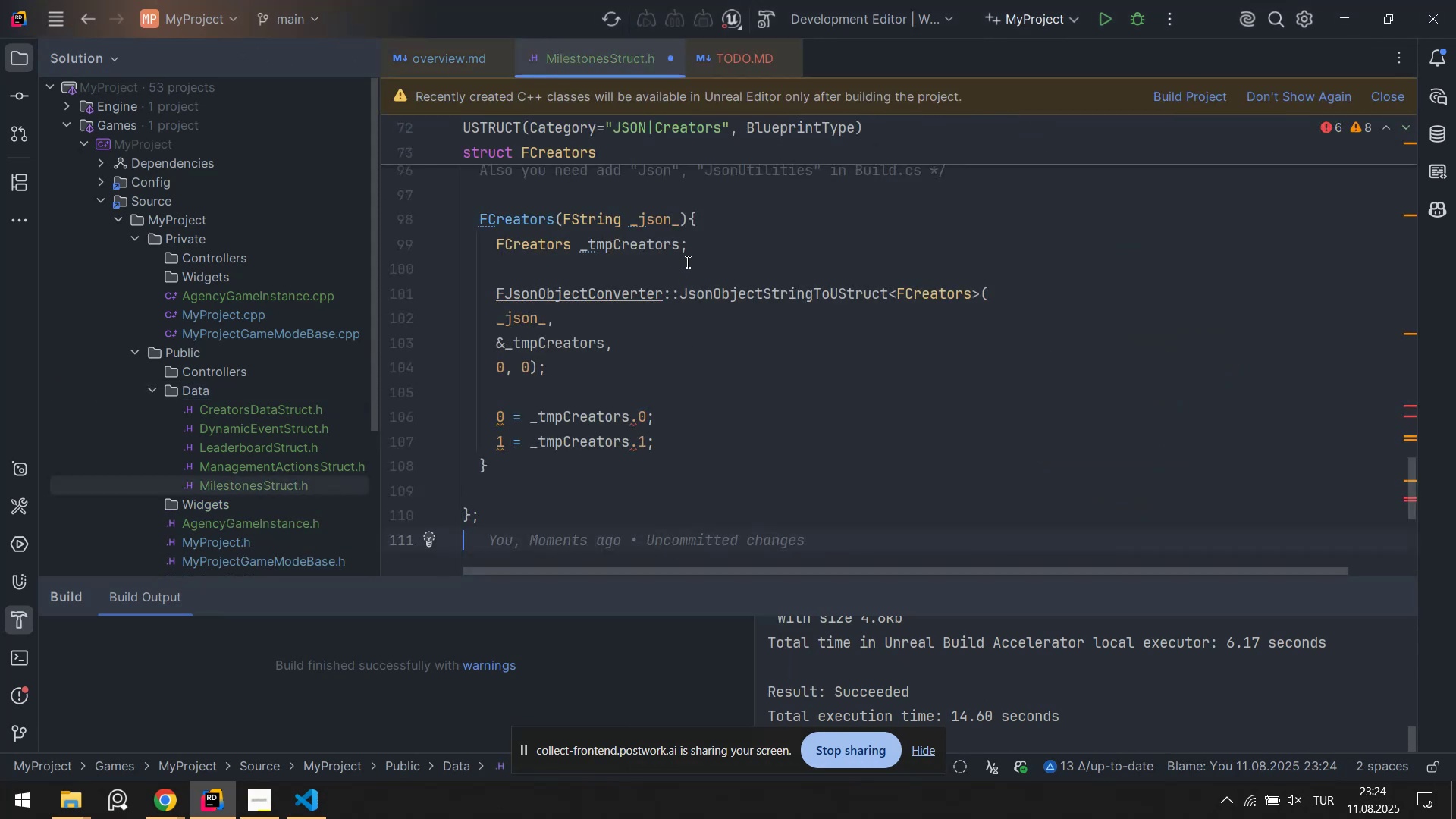 
key(Control+ControlLeft)
 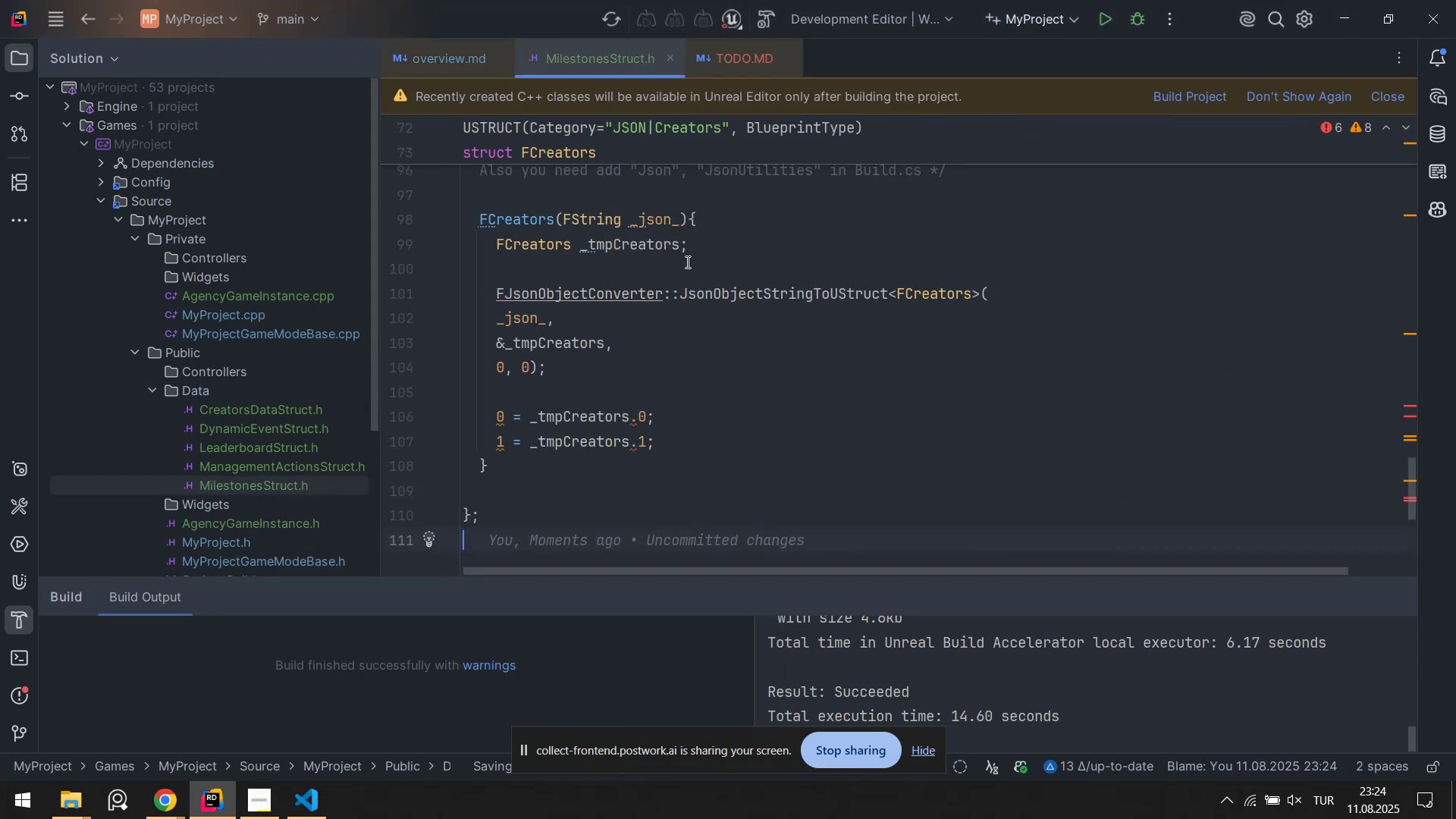 
key(Control+A)
 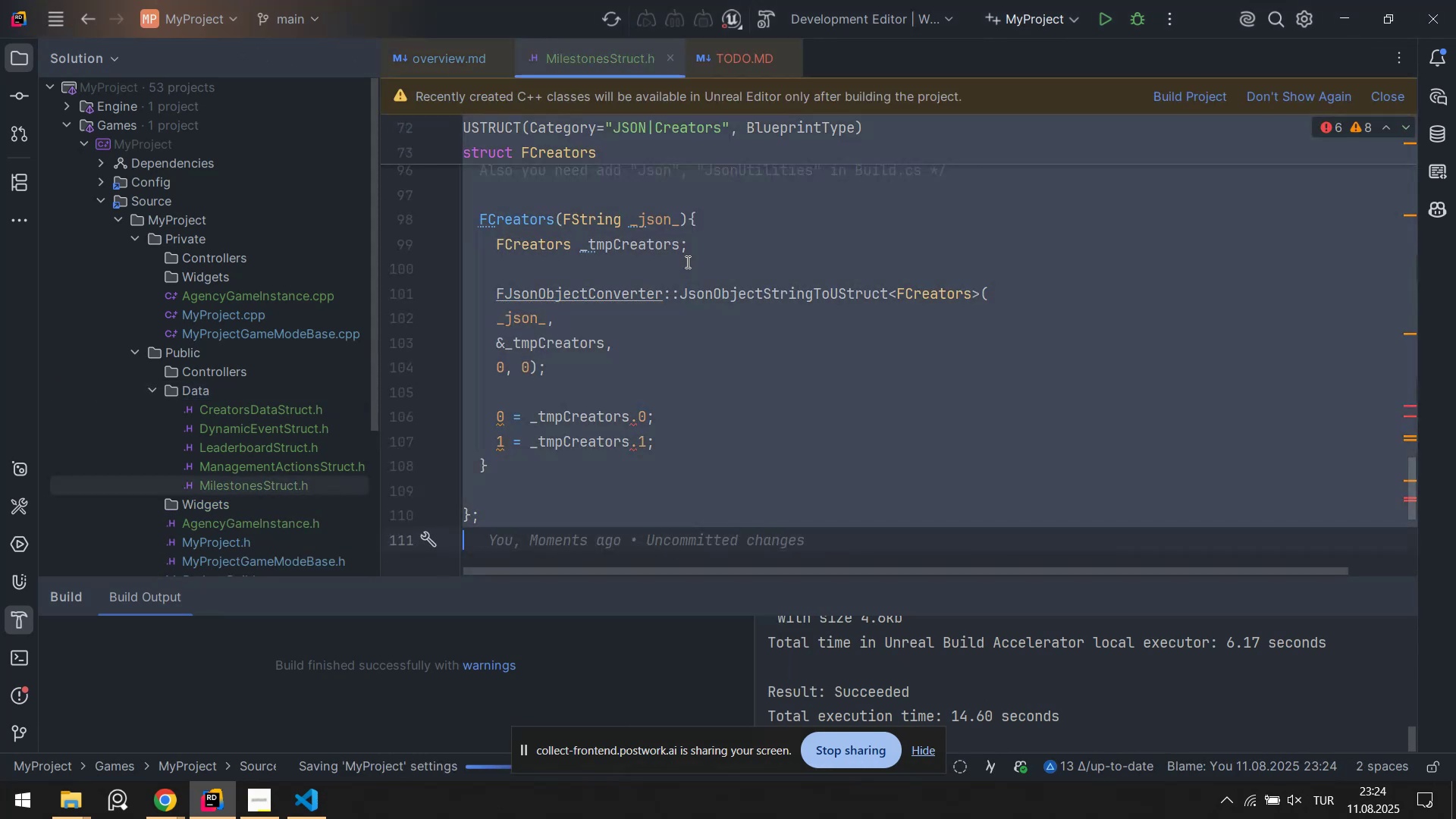 
key(ArrowLeft)
 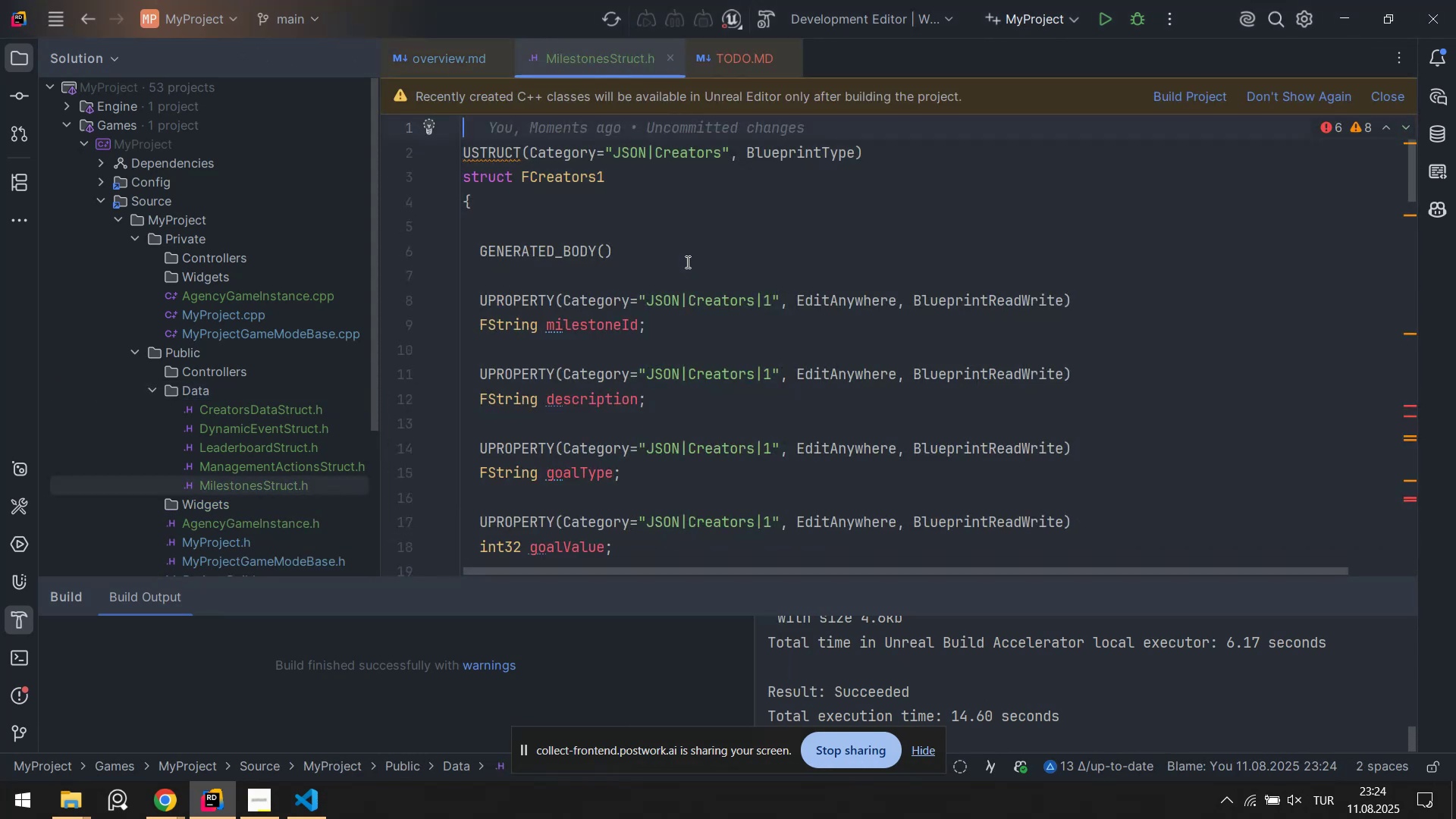 
key(Enter)
 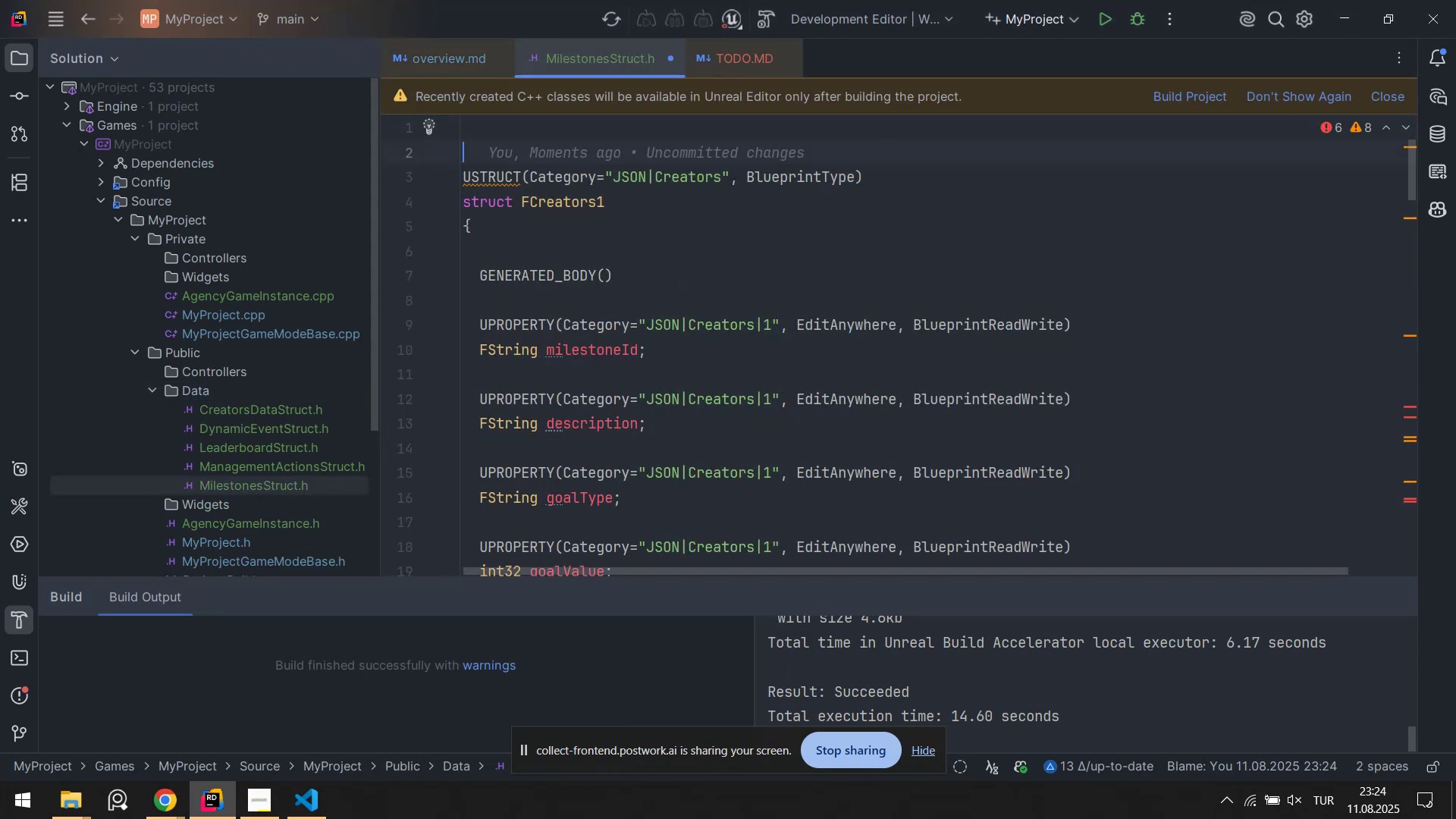 
key(ArrowUp)
 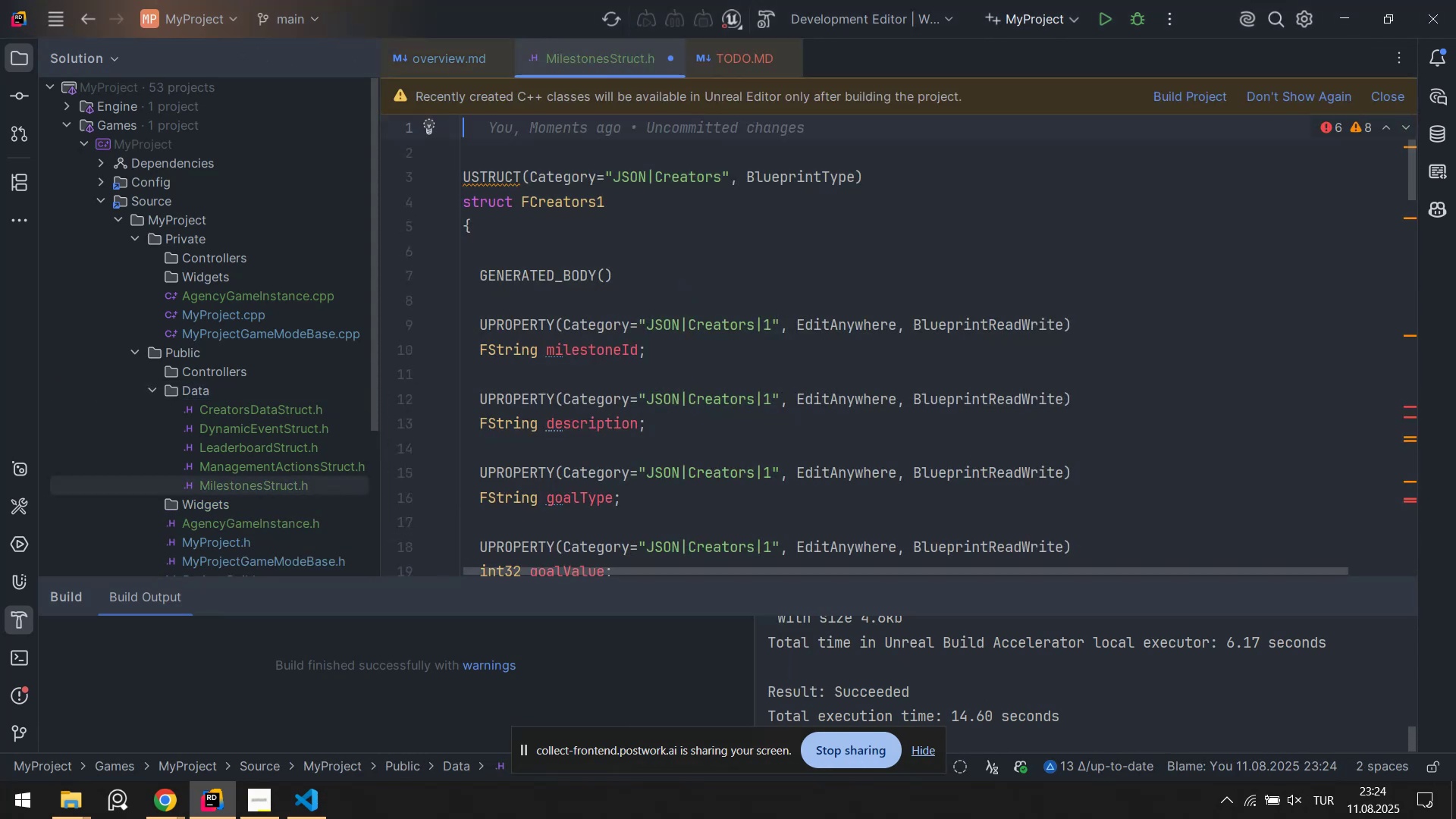 
key(Alt+Control+AltRight)
 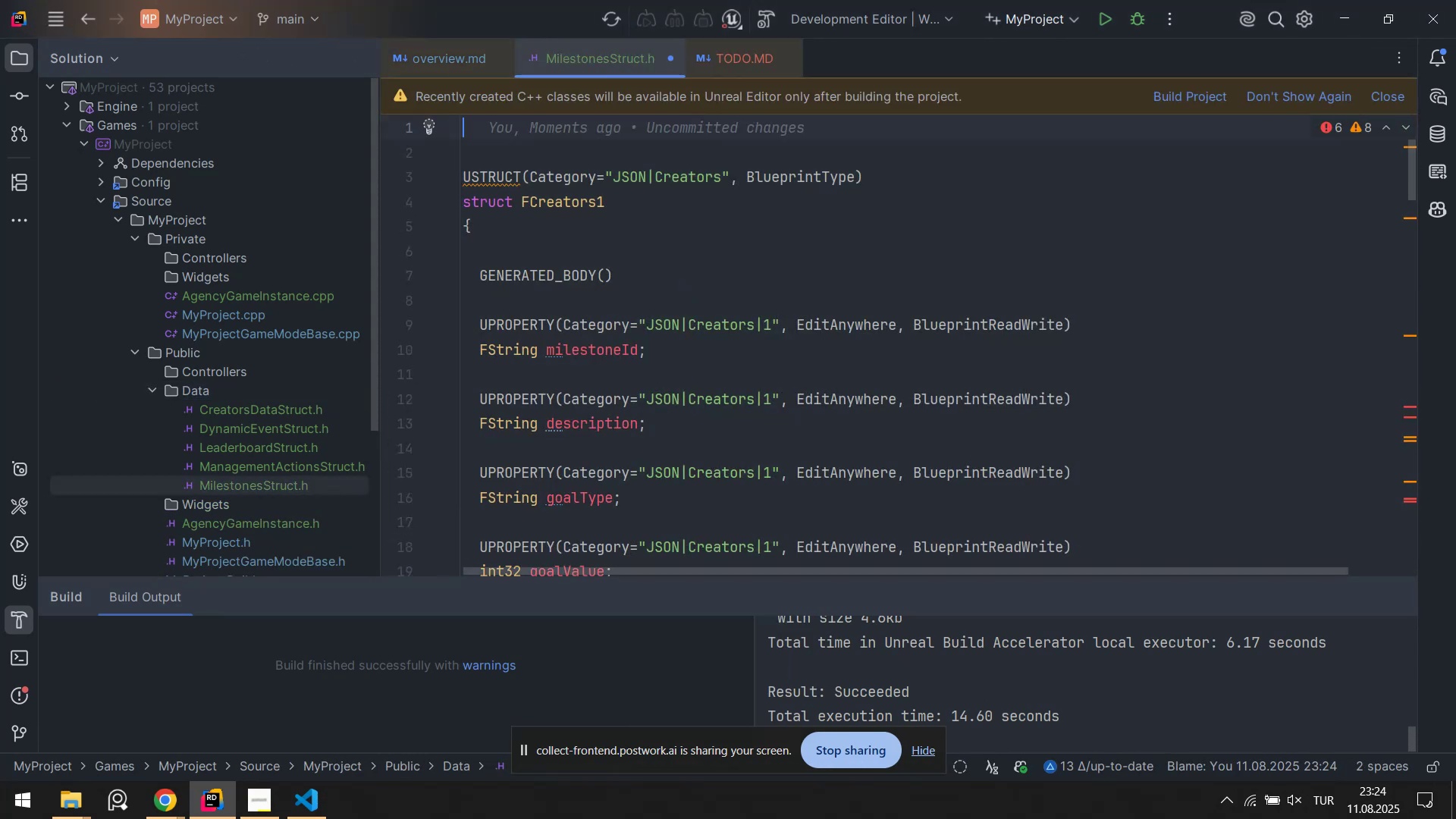 
key(Control+ControlLeft)
 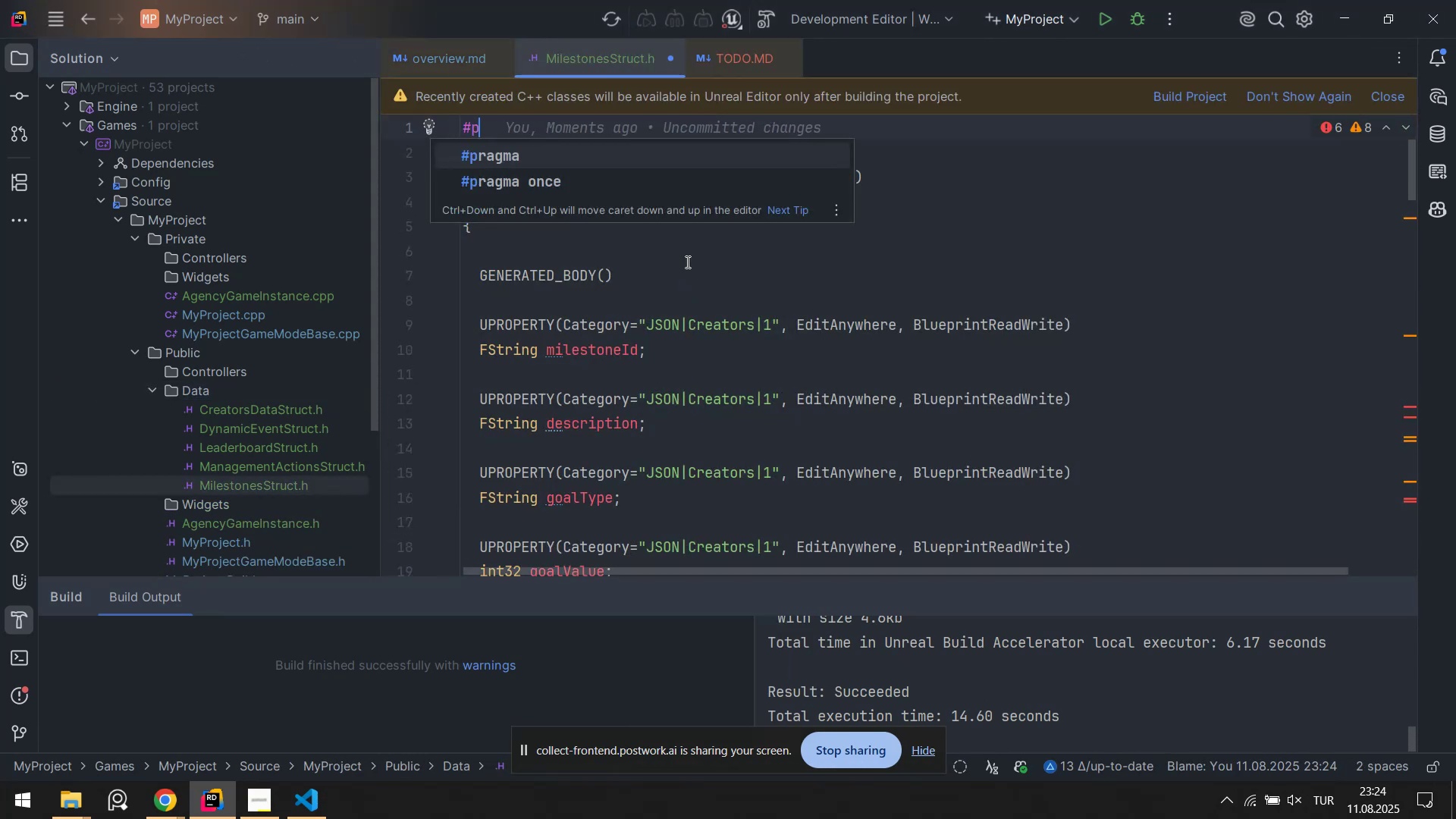 
key(Alt+Control+3)
 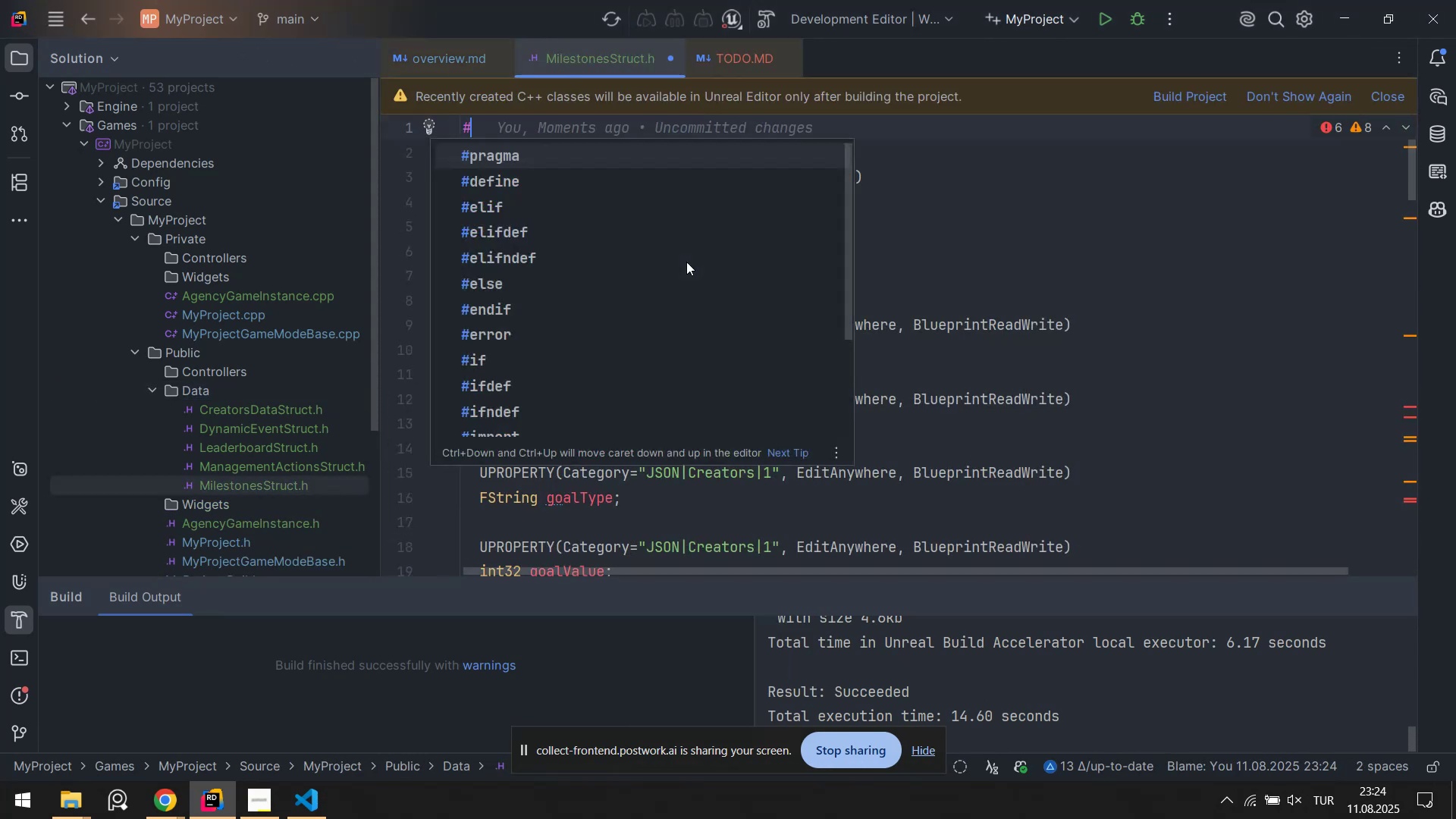 
type(pragma once)
 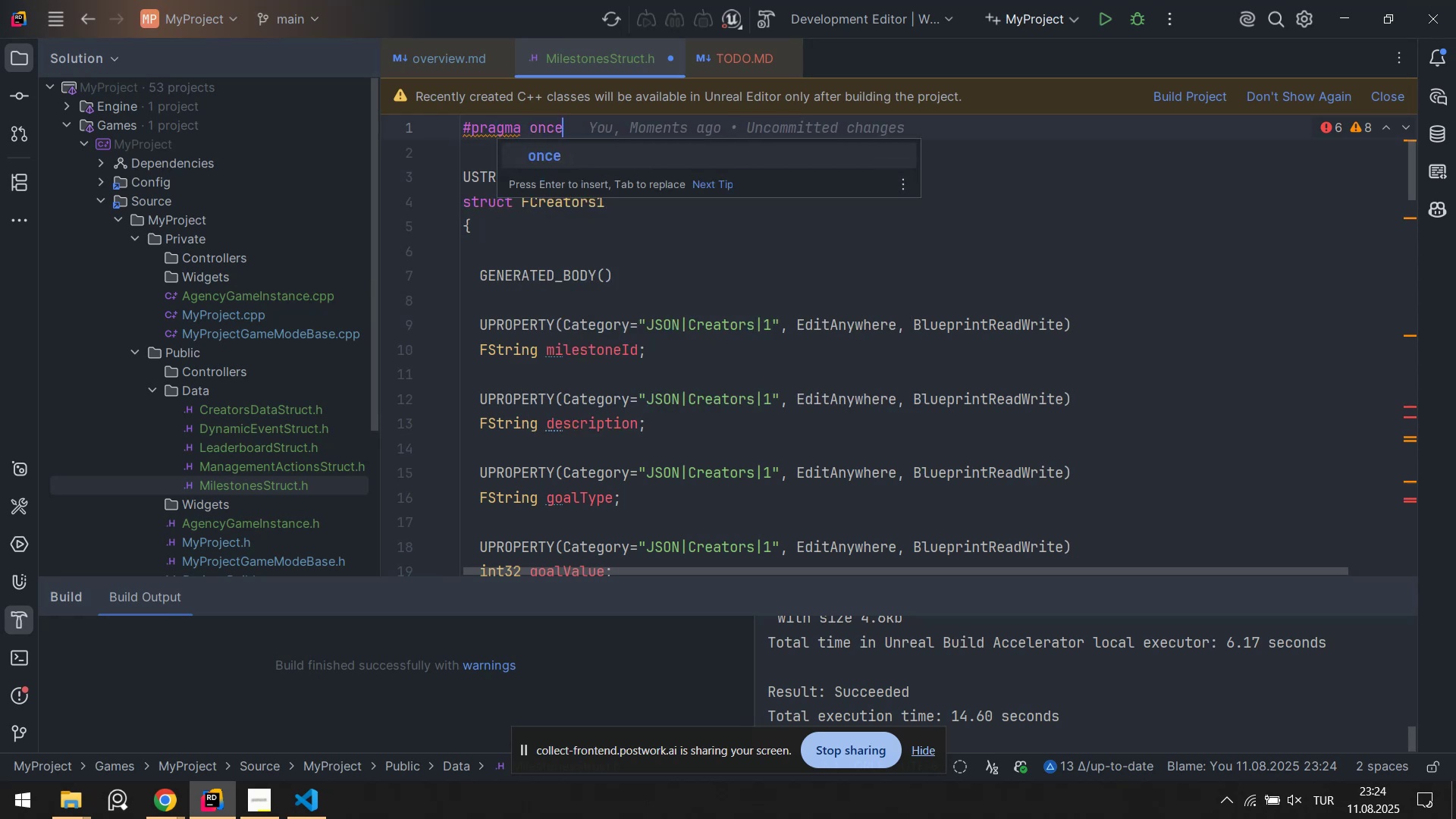 
key(Enter)
 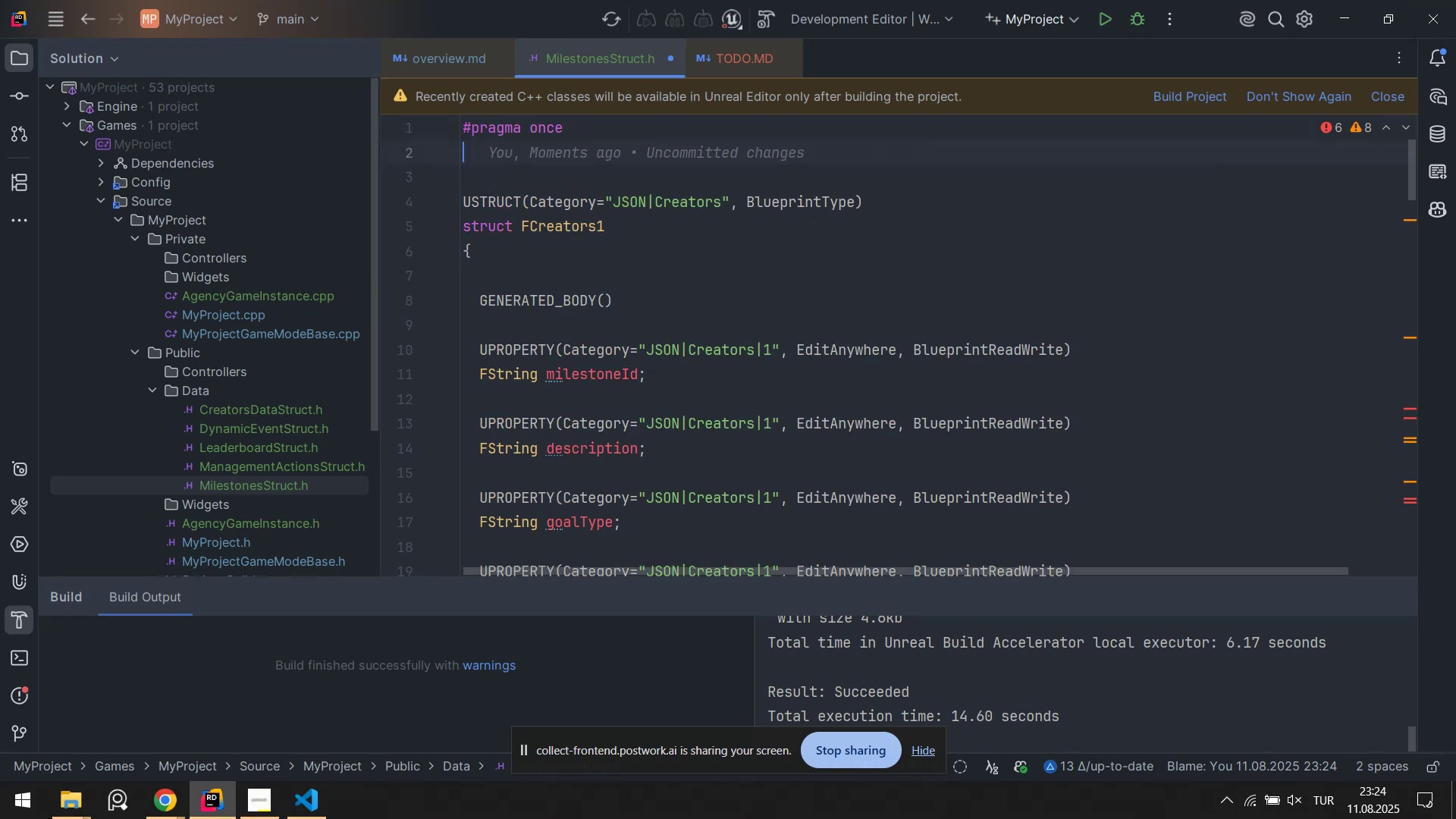 
key(Enter)
 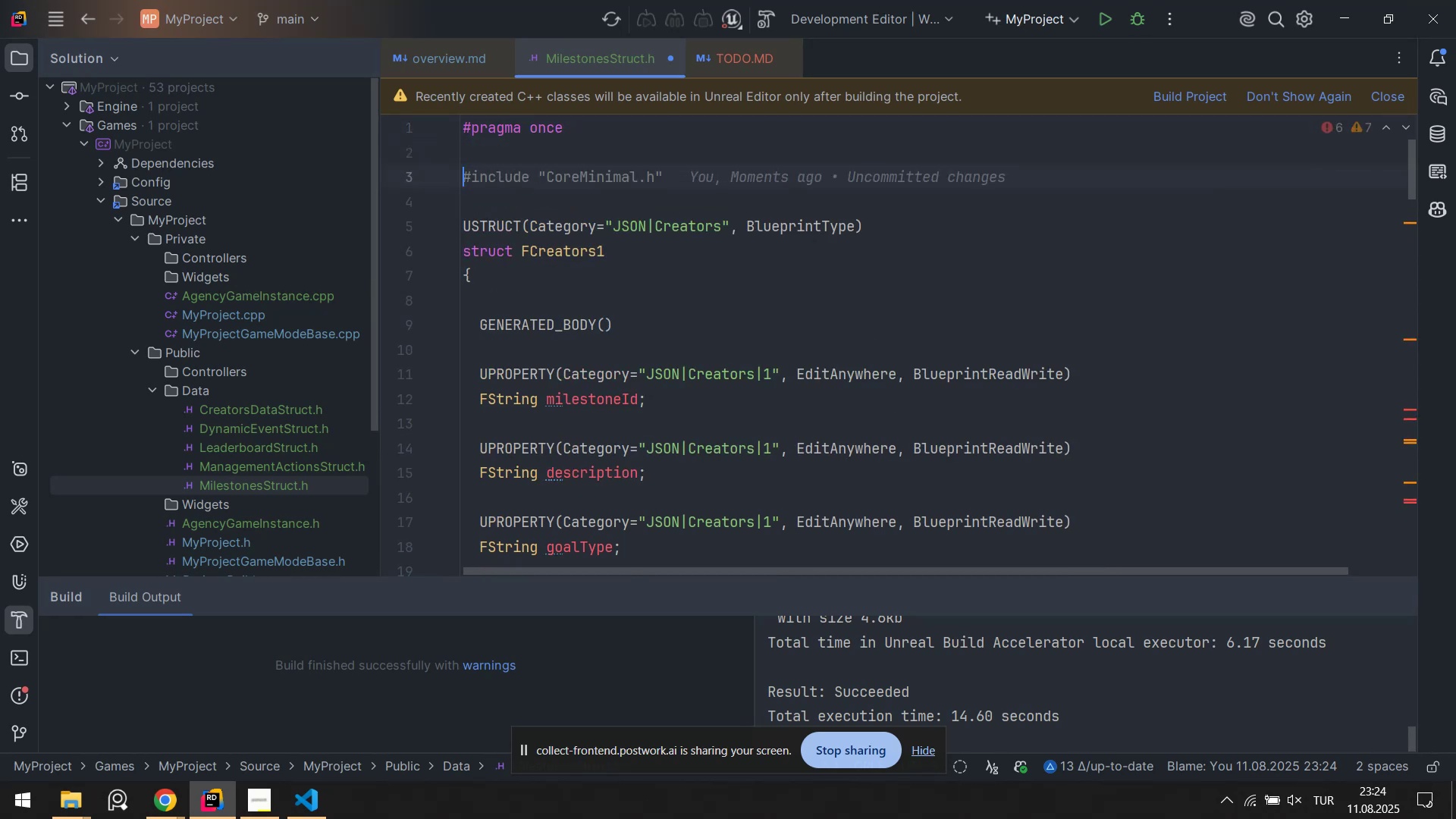 
key(Alt+Control+3)
 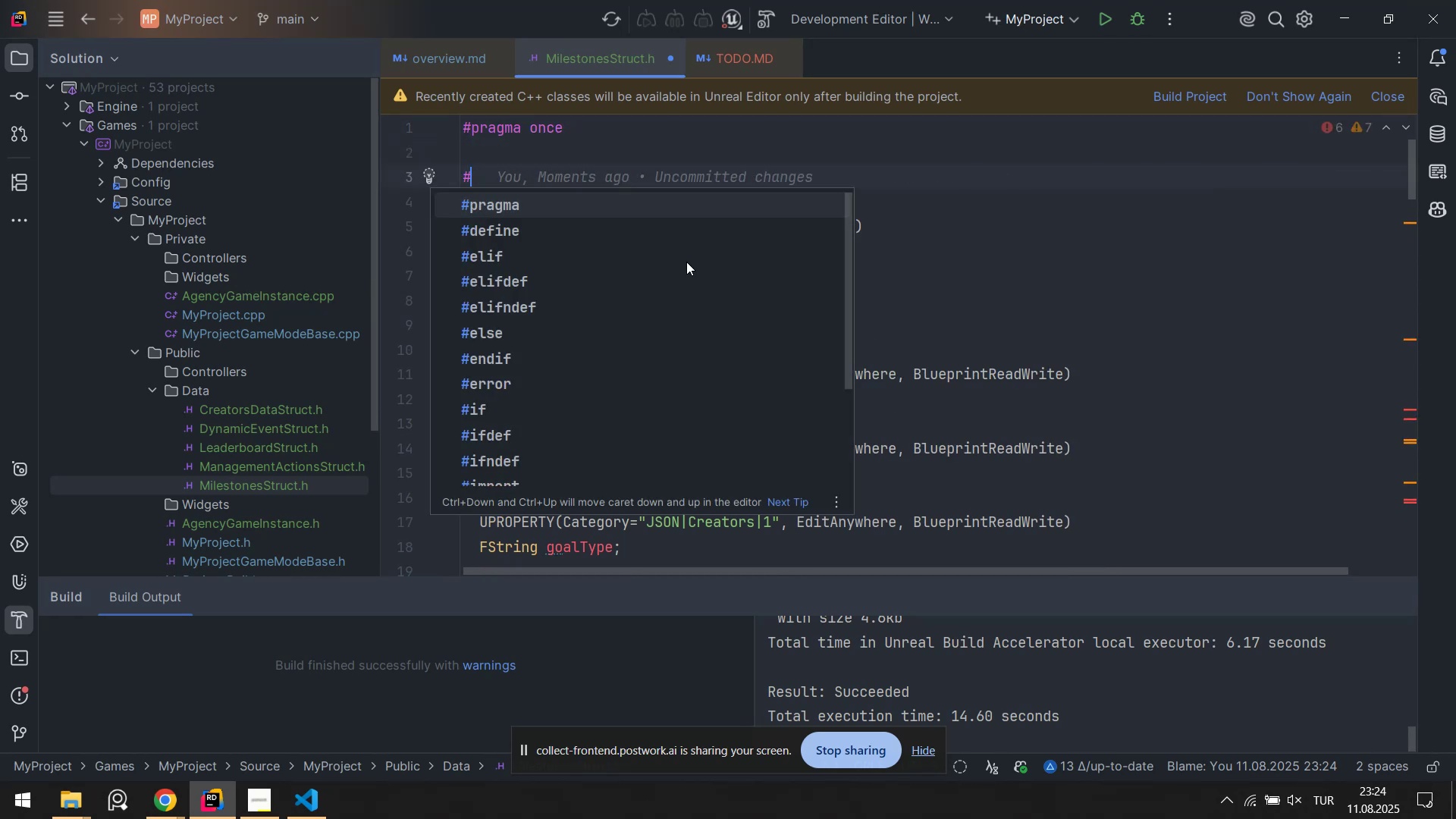 
type( )
key(Backspace)
type('nclude `Core)
 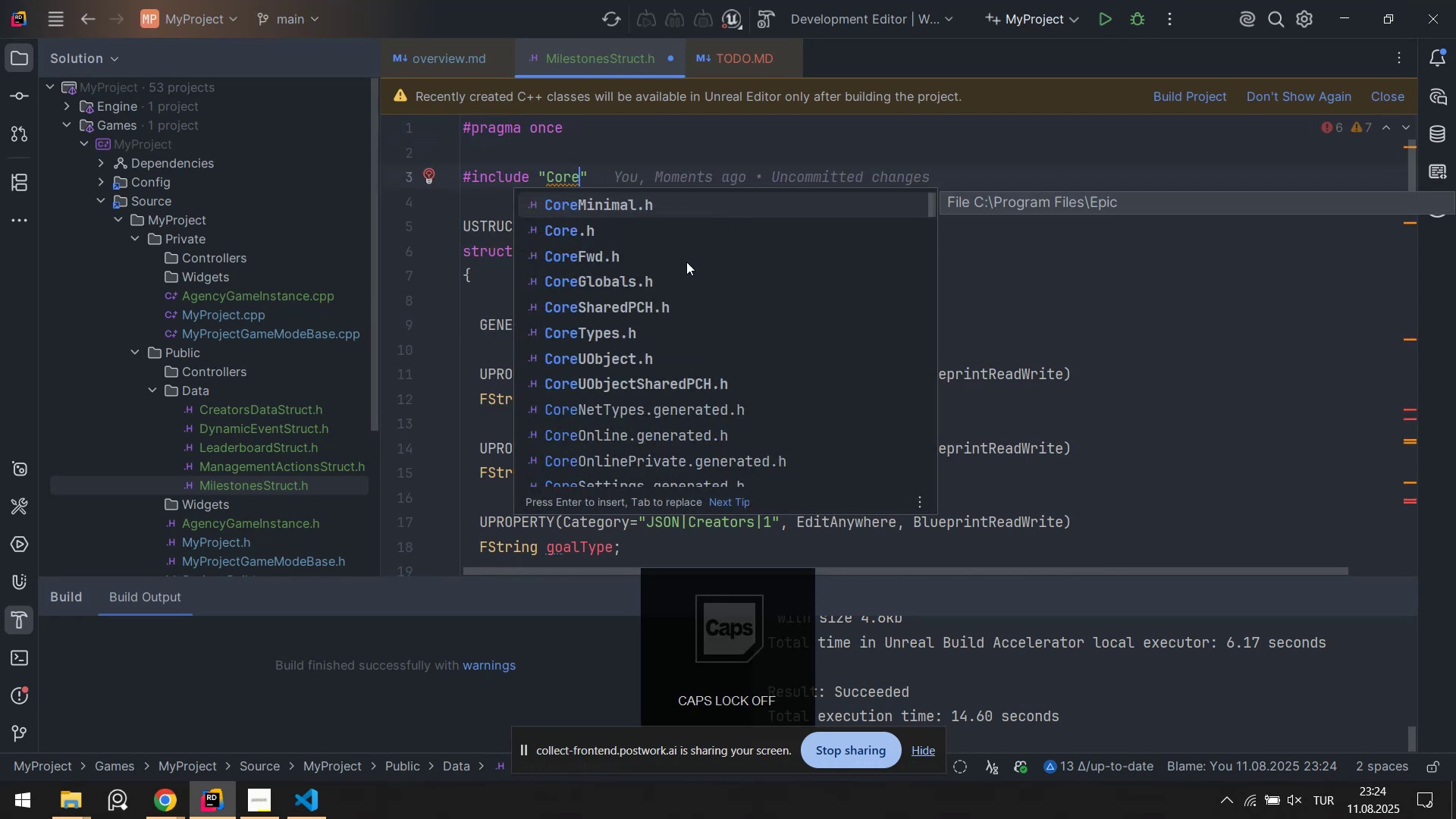 
key(Enter)
 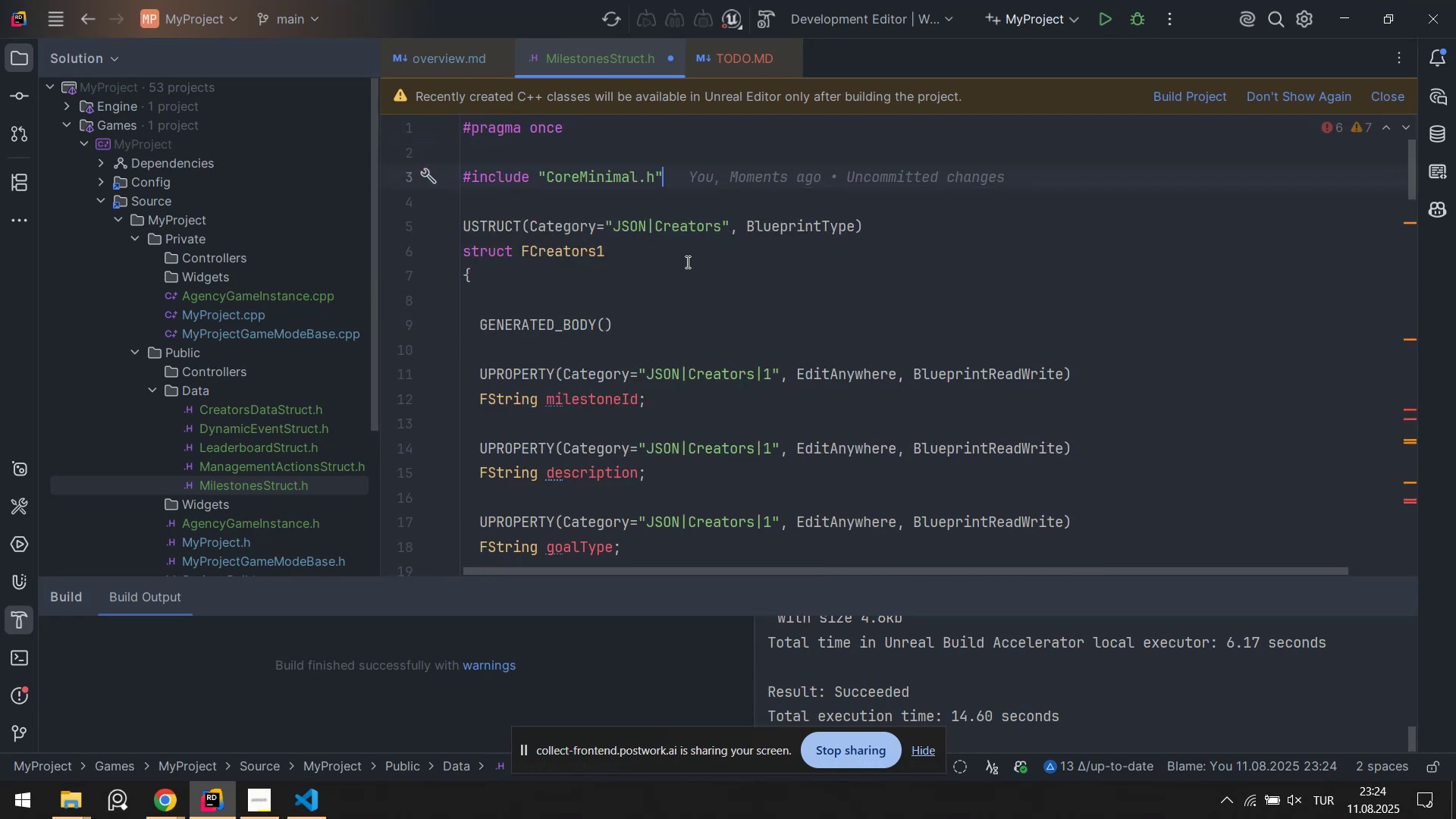 
key(Enter)
 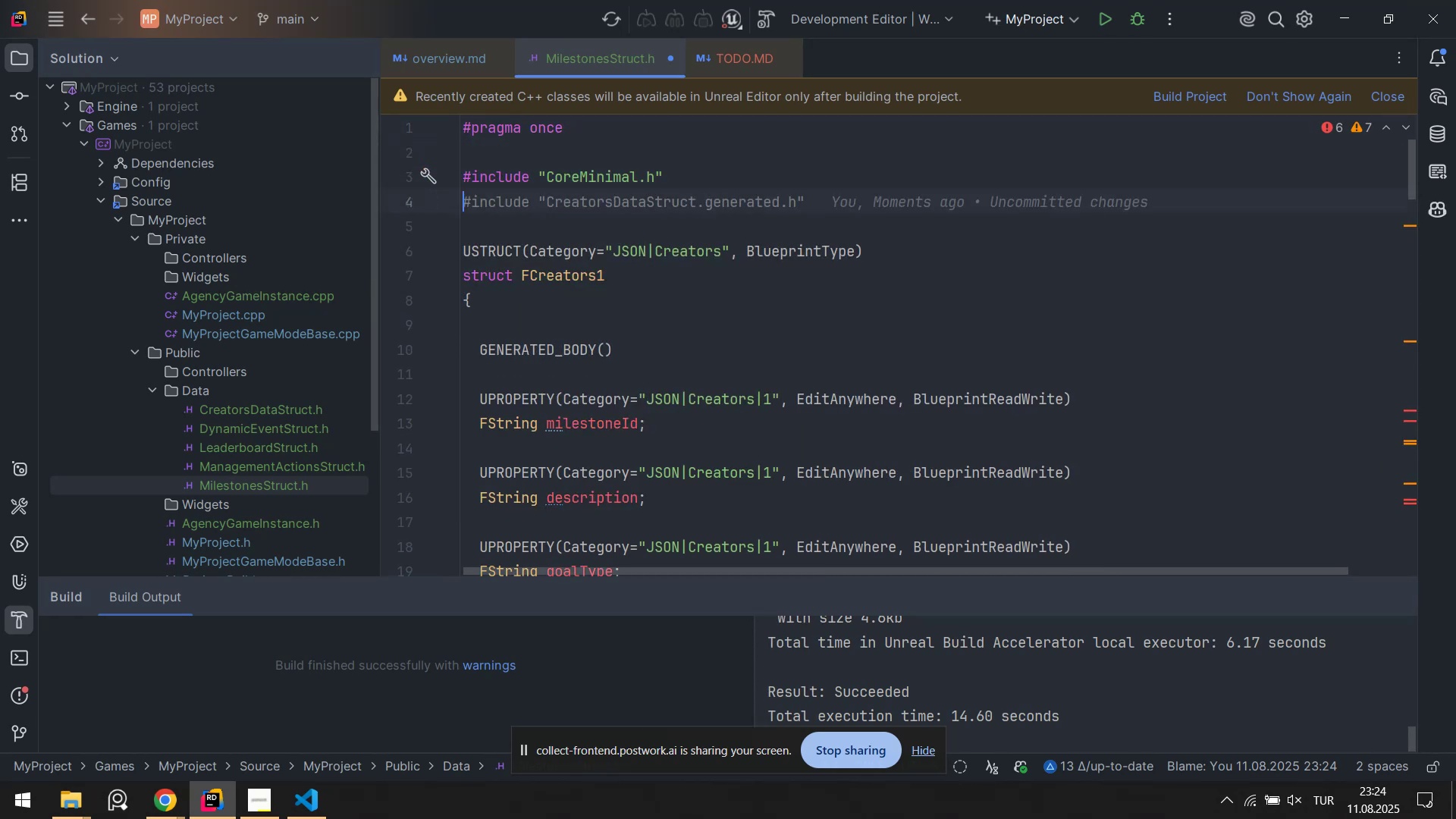 
key(Control+ControlLeft)
 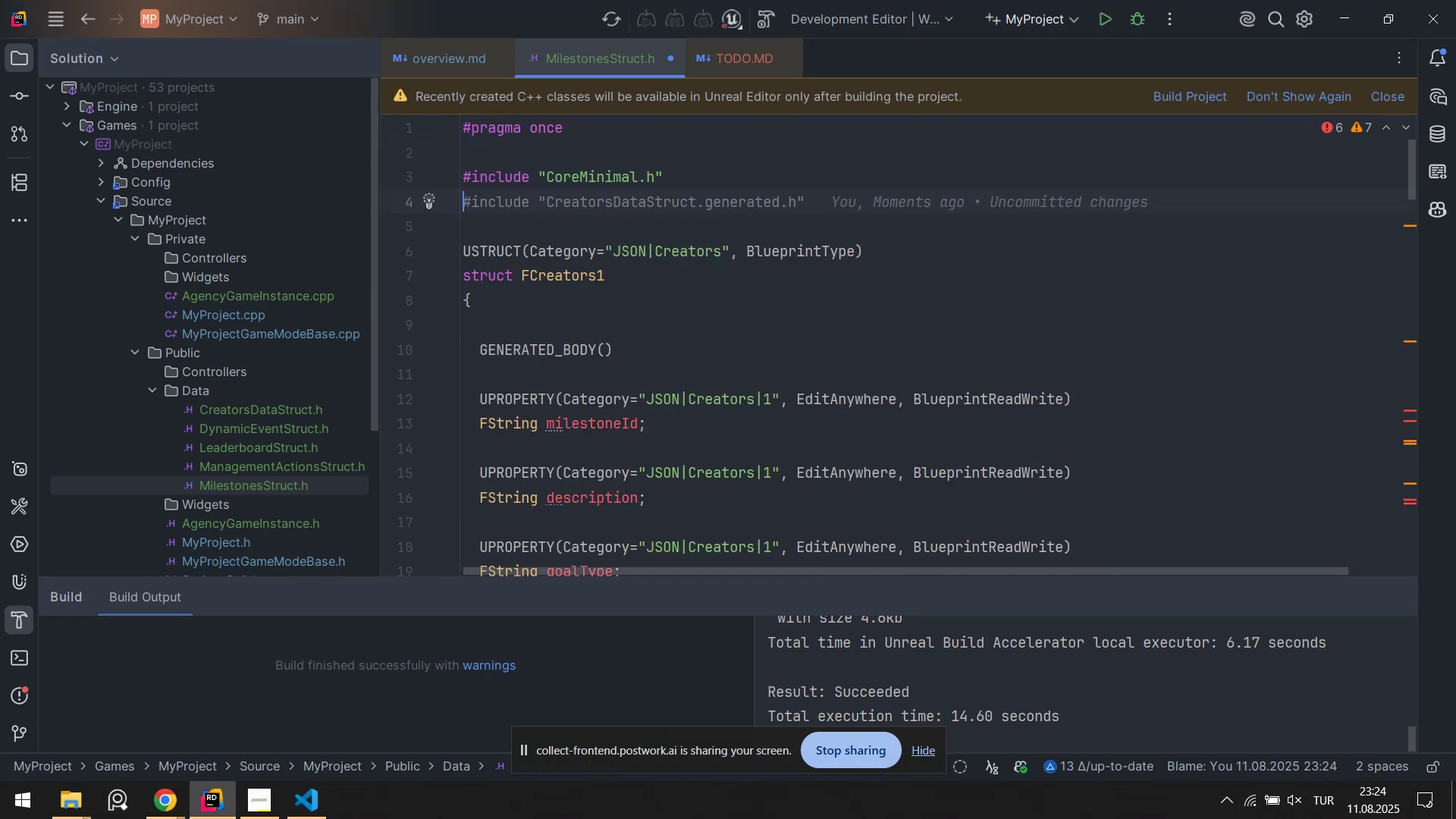 
key(Alt+Control+AltRight)
 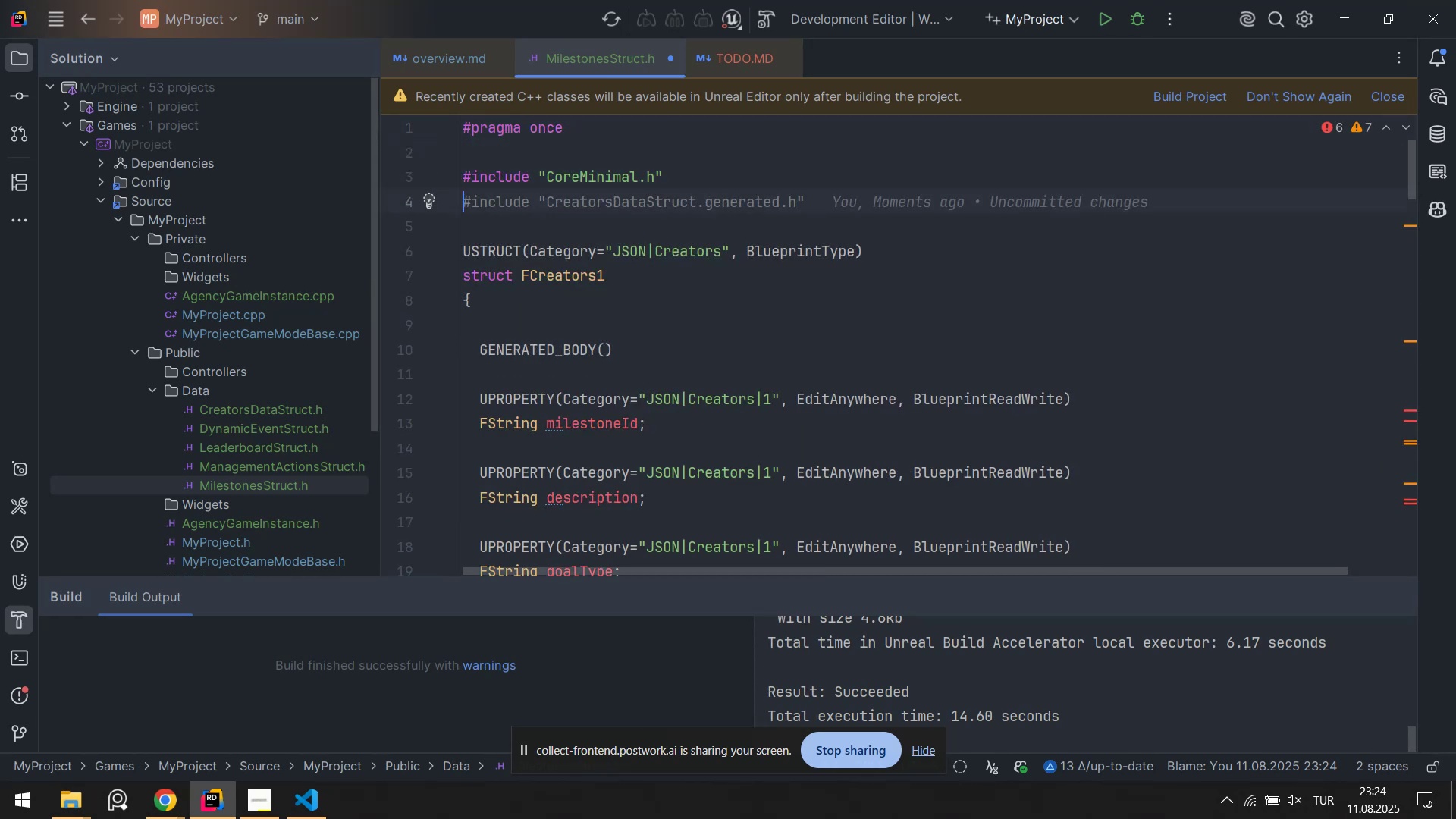 
key(Alt+Control+3)
 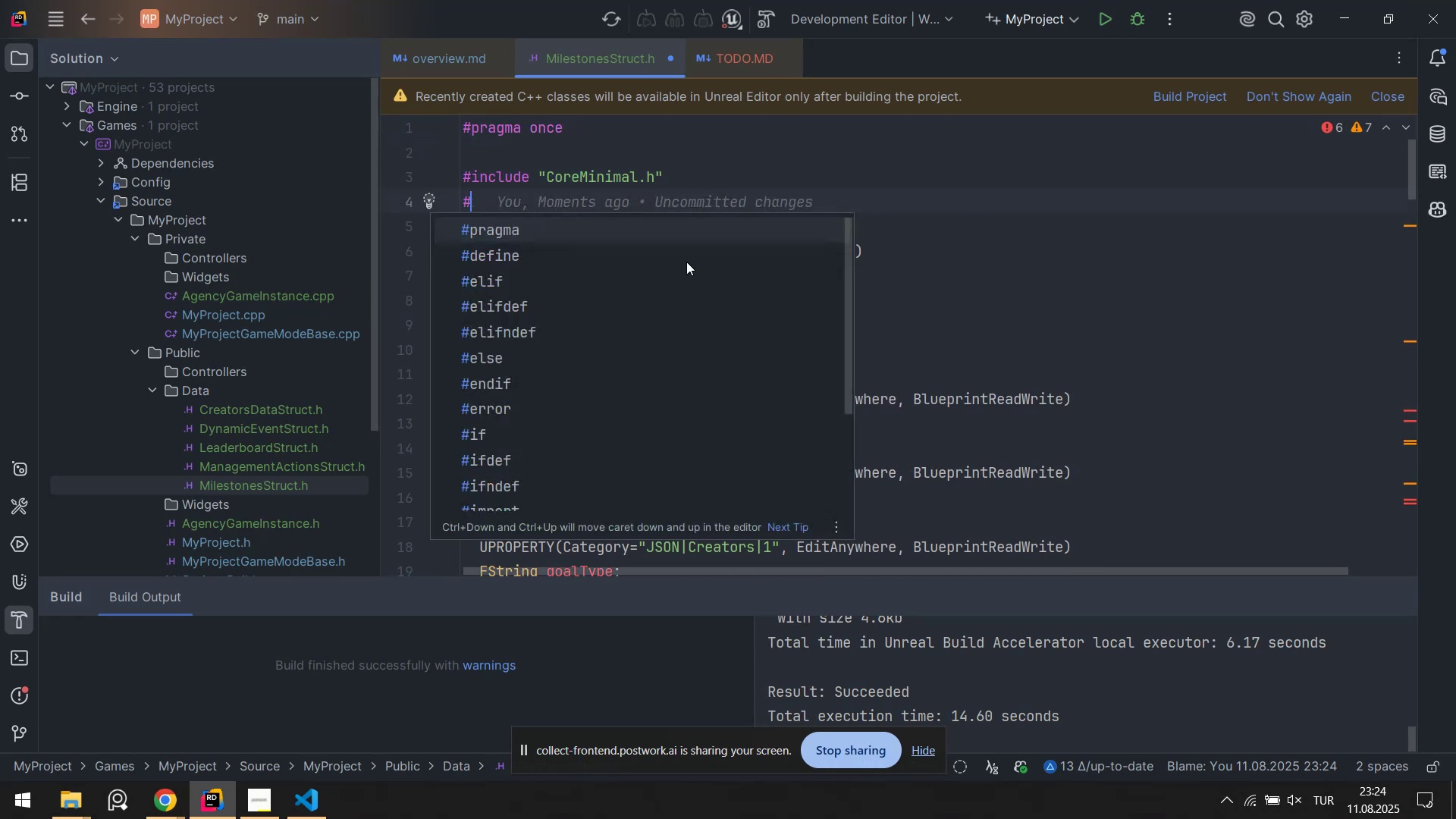 
type('nclude `M'le)
 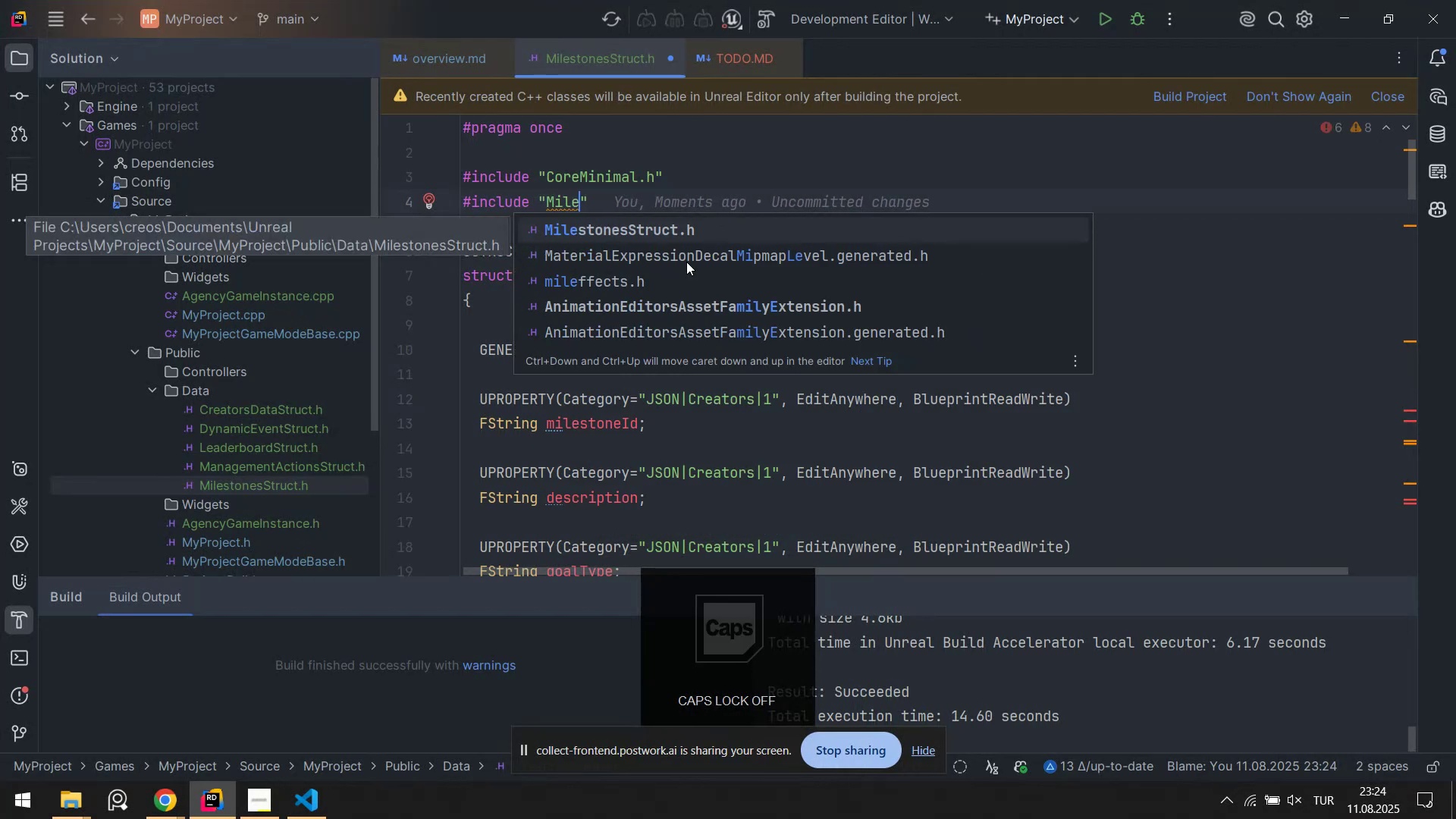 
key(Enter)
 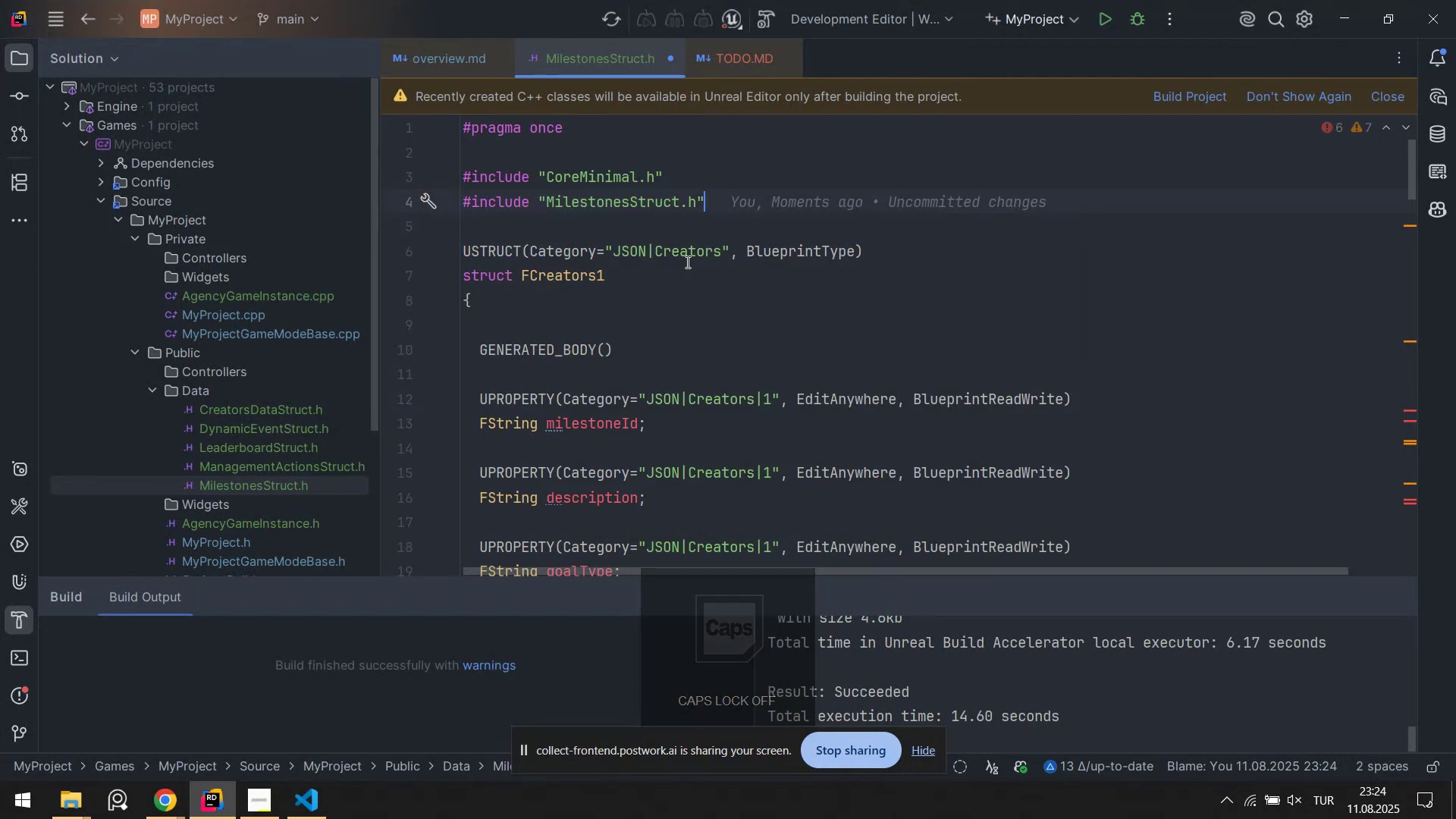 
key(ArrowLeft)
 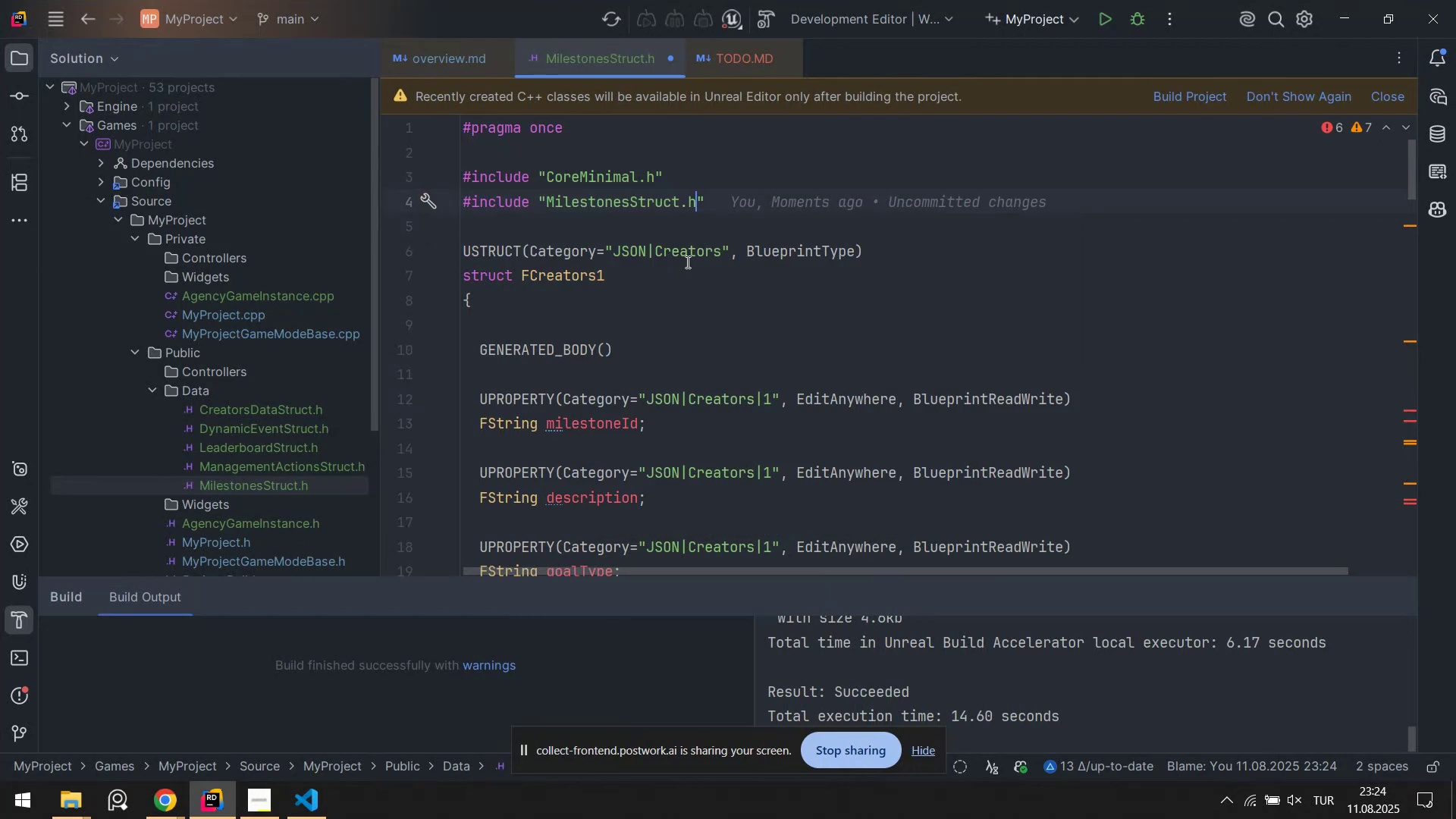 
key(ArrowLeft)
 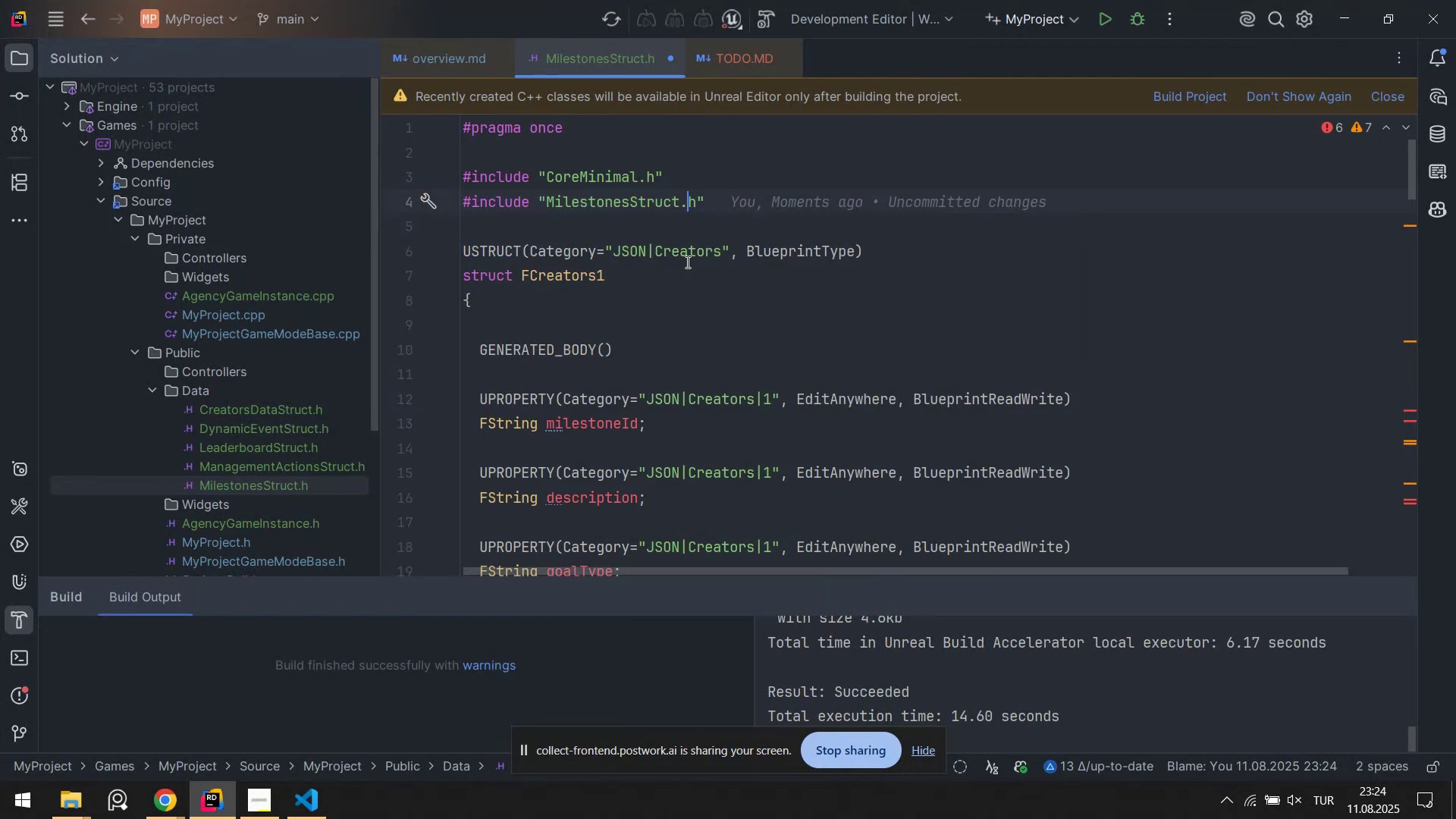 
key(ArrowLeft)
 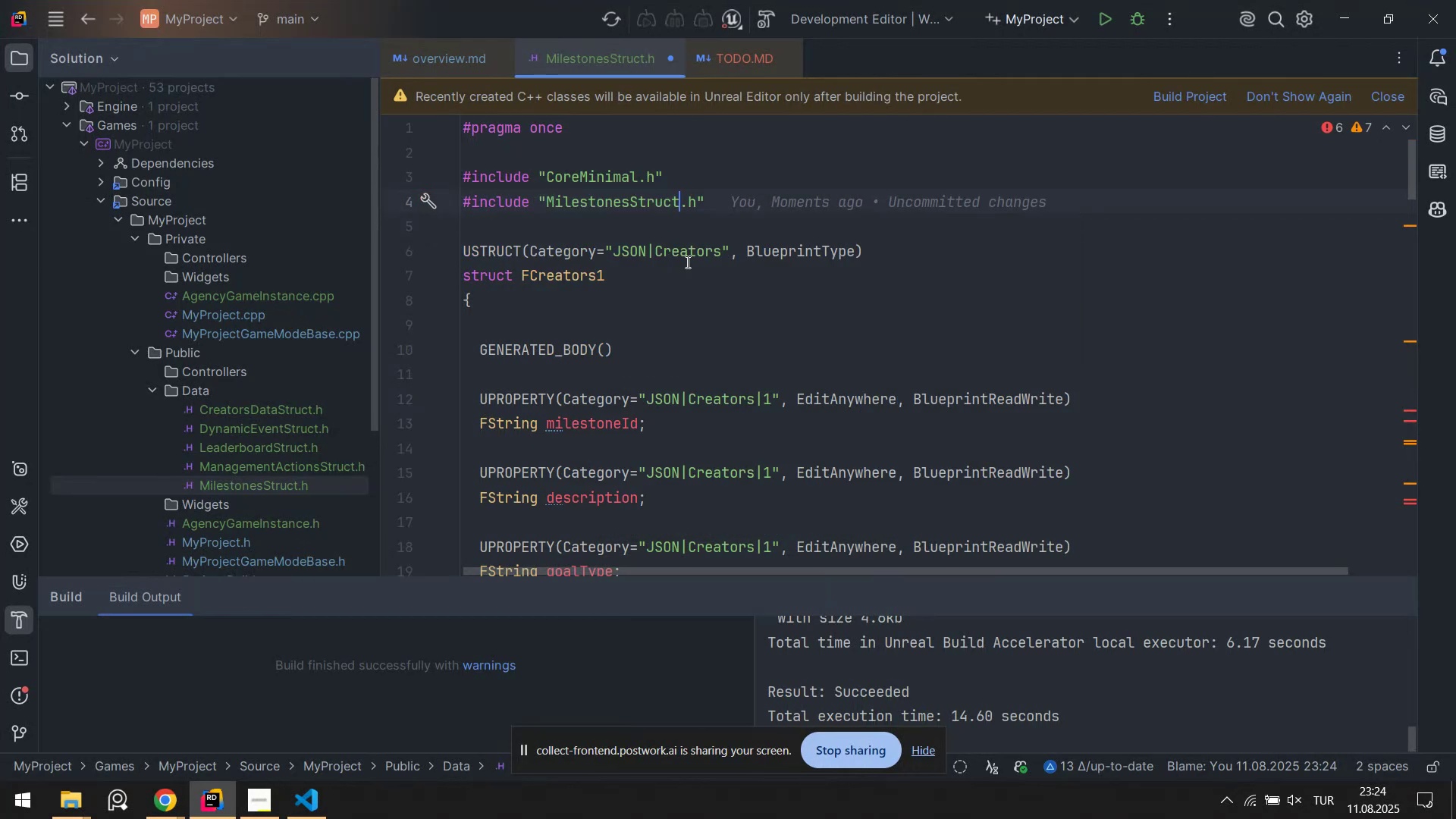 
type(\)
key(Backspace)
type(.generated)
 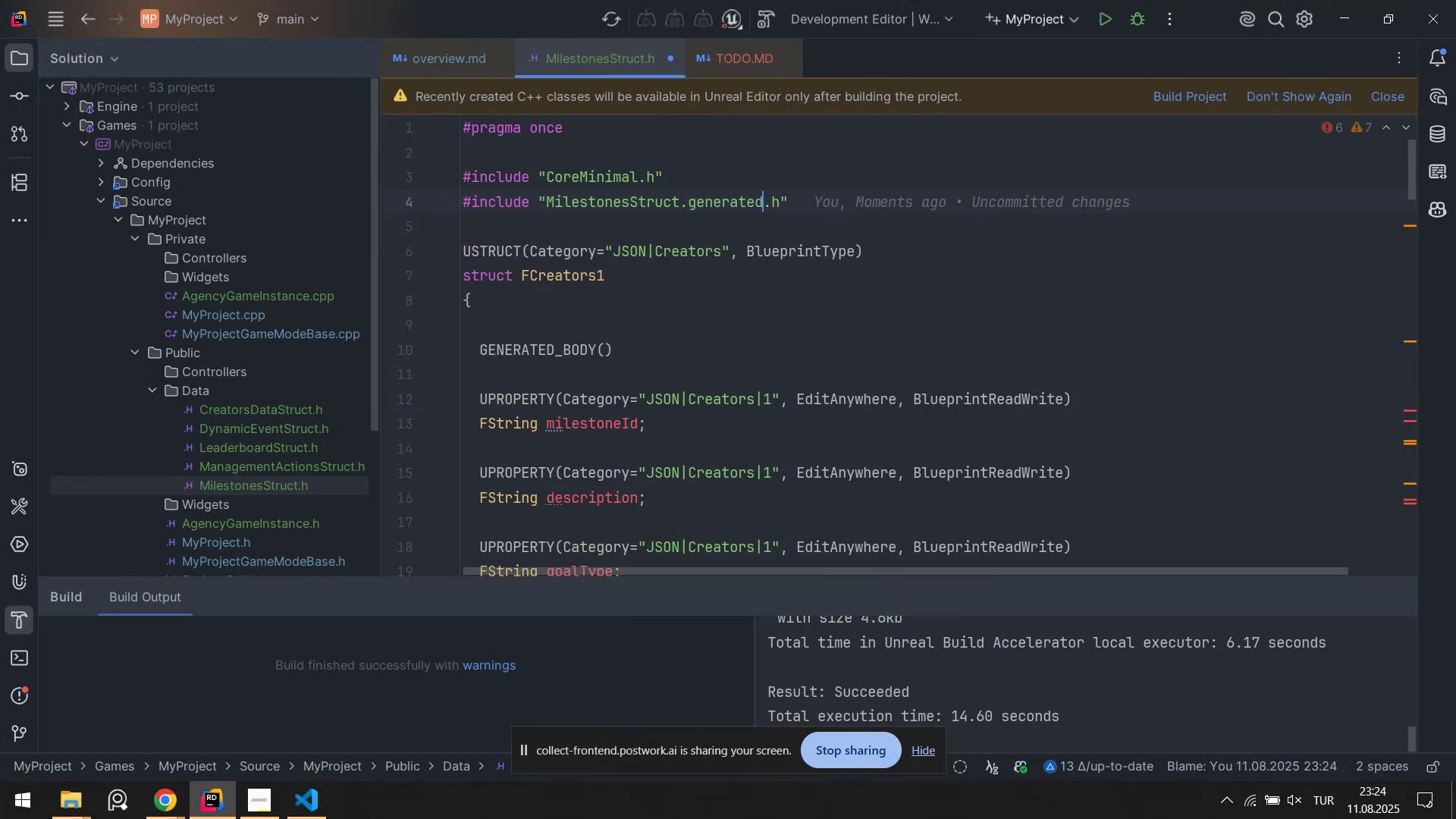 
key(Control+ControlLeft)
 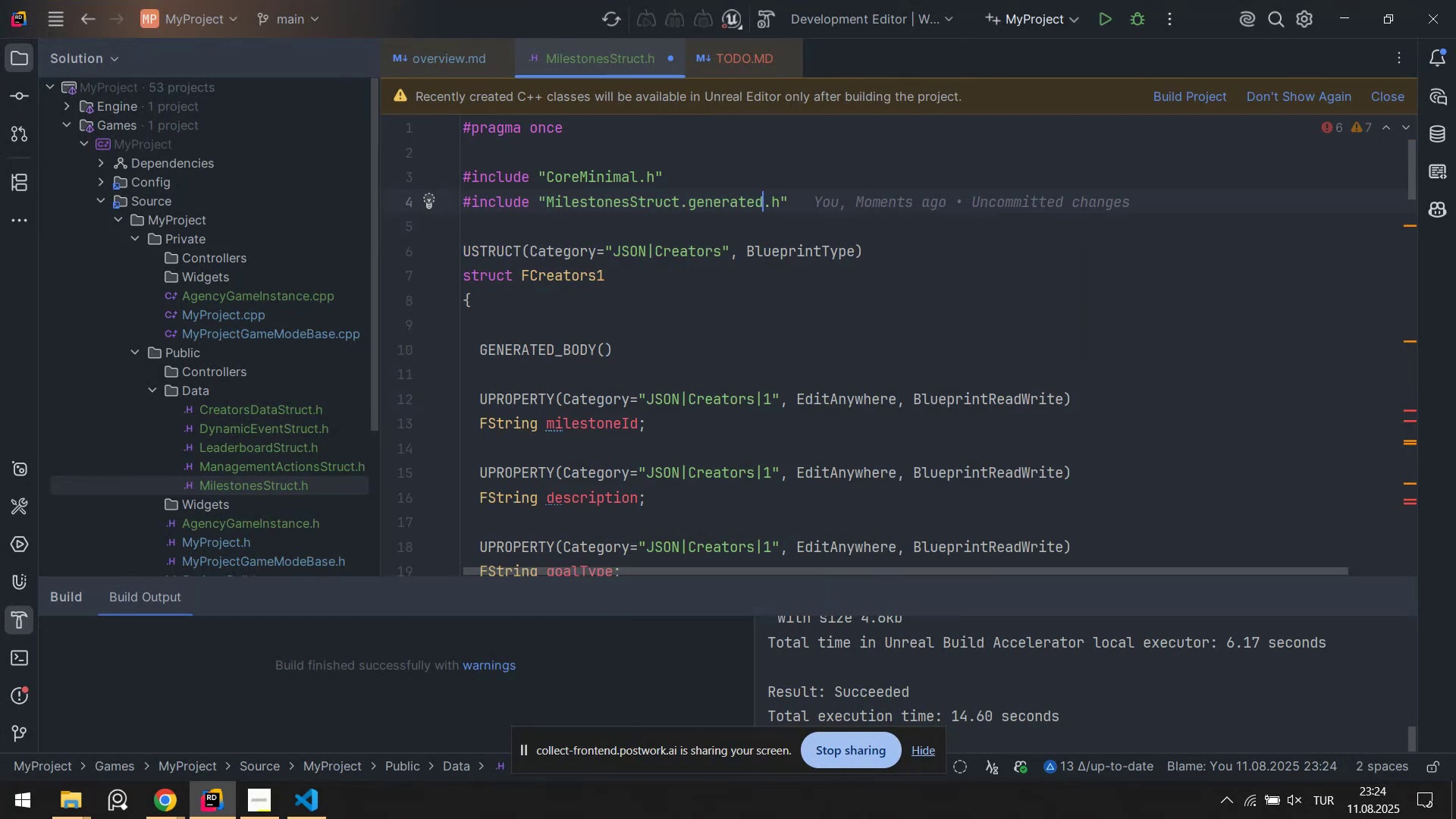 
key(Control+S)
 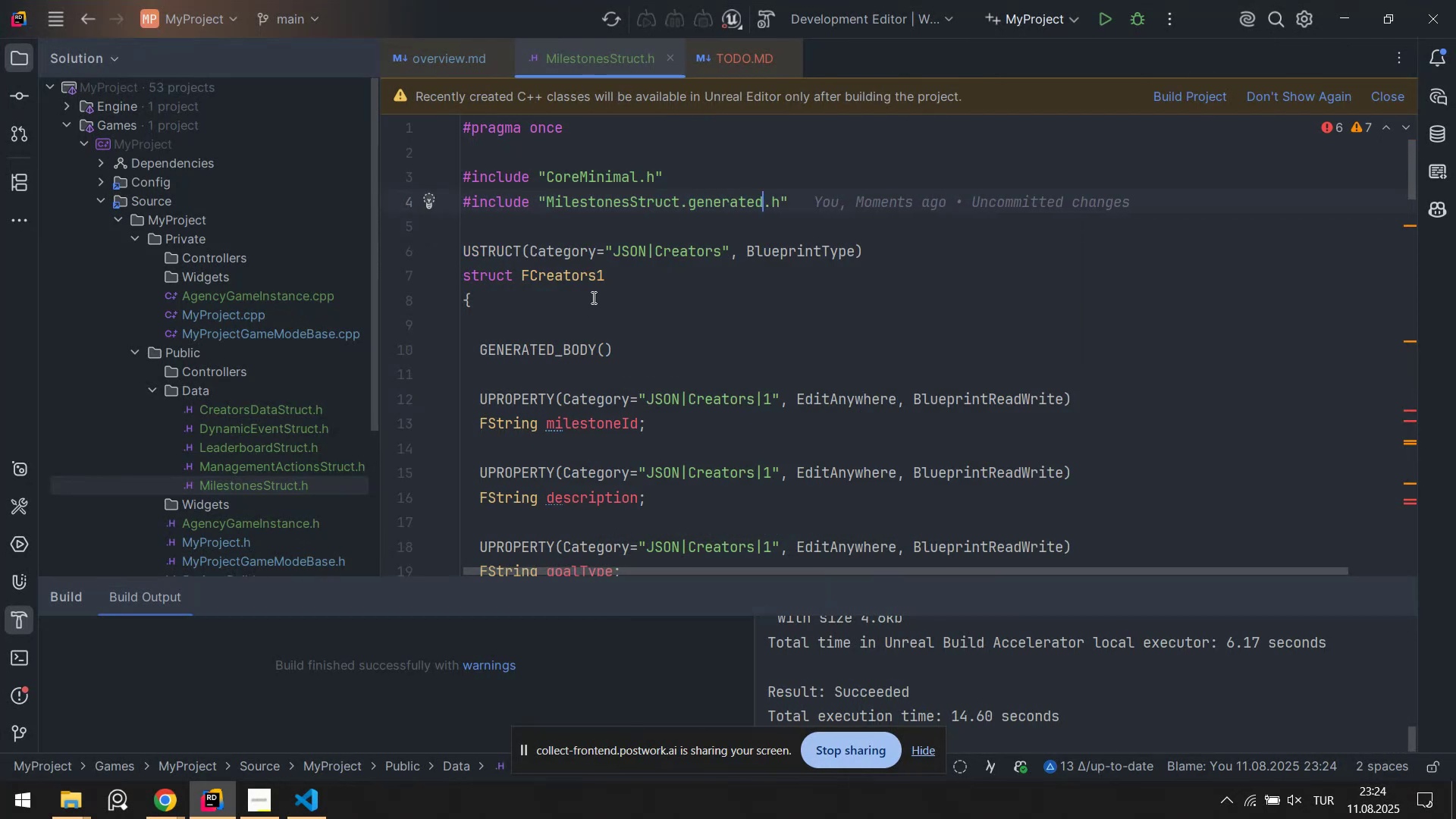 
left_click([303, 805])
 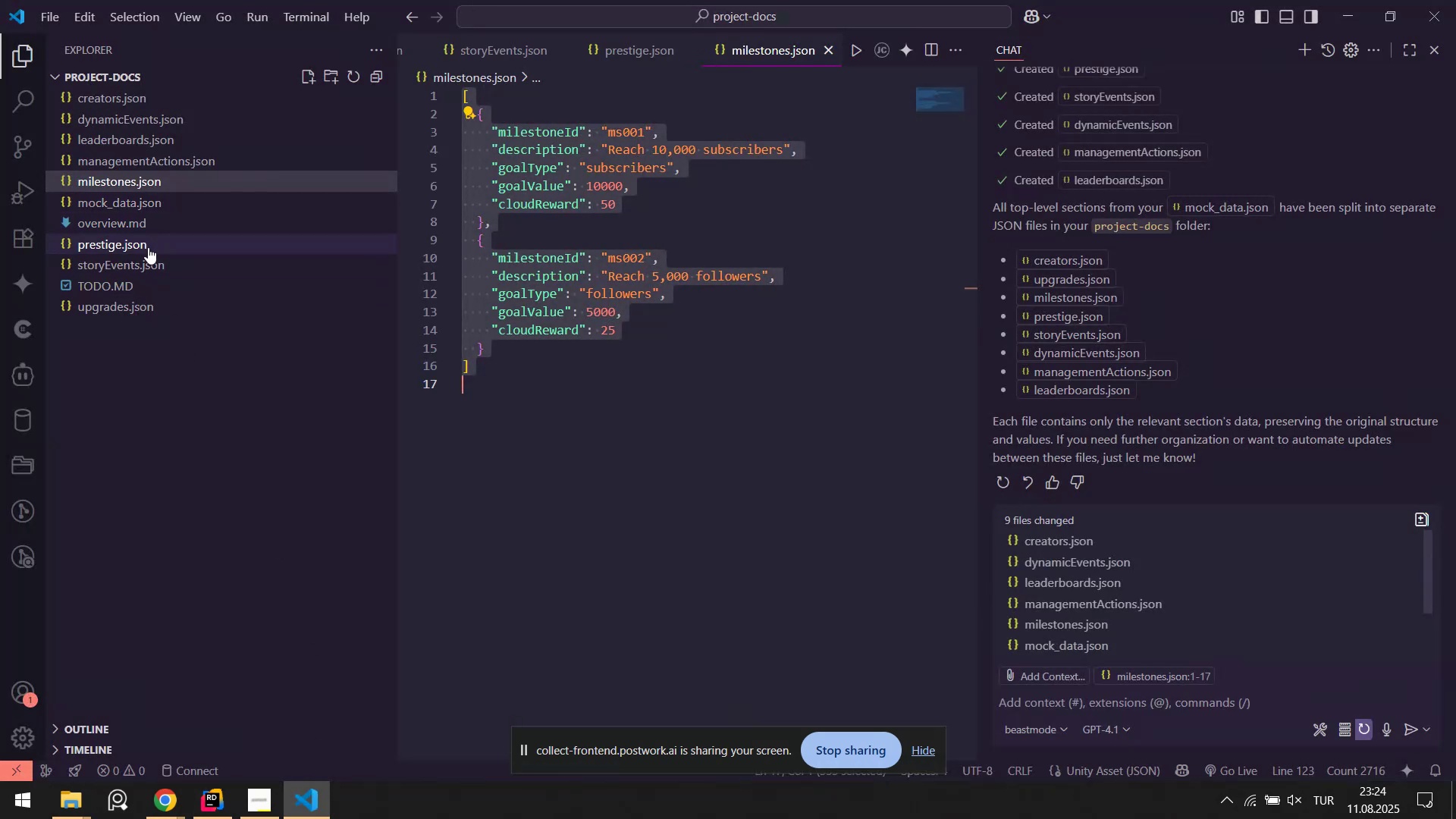 
left_click([148, 247])
 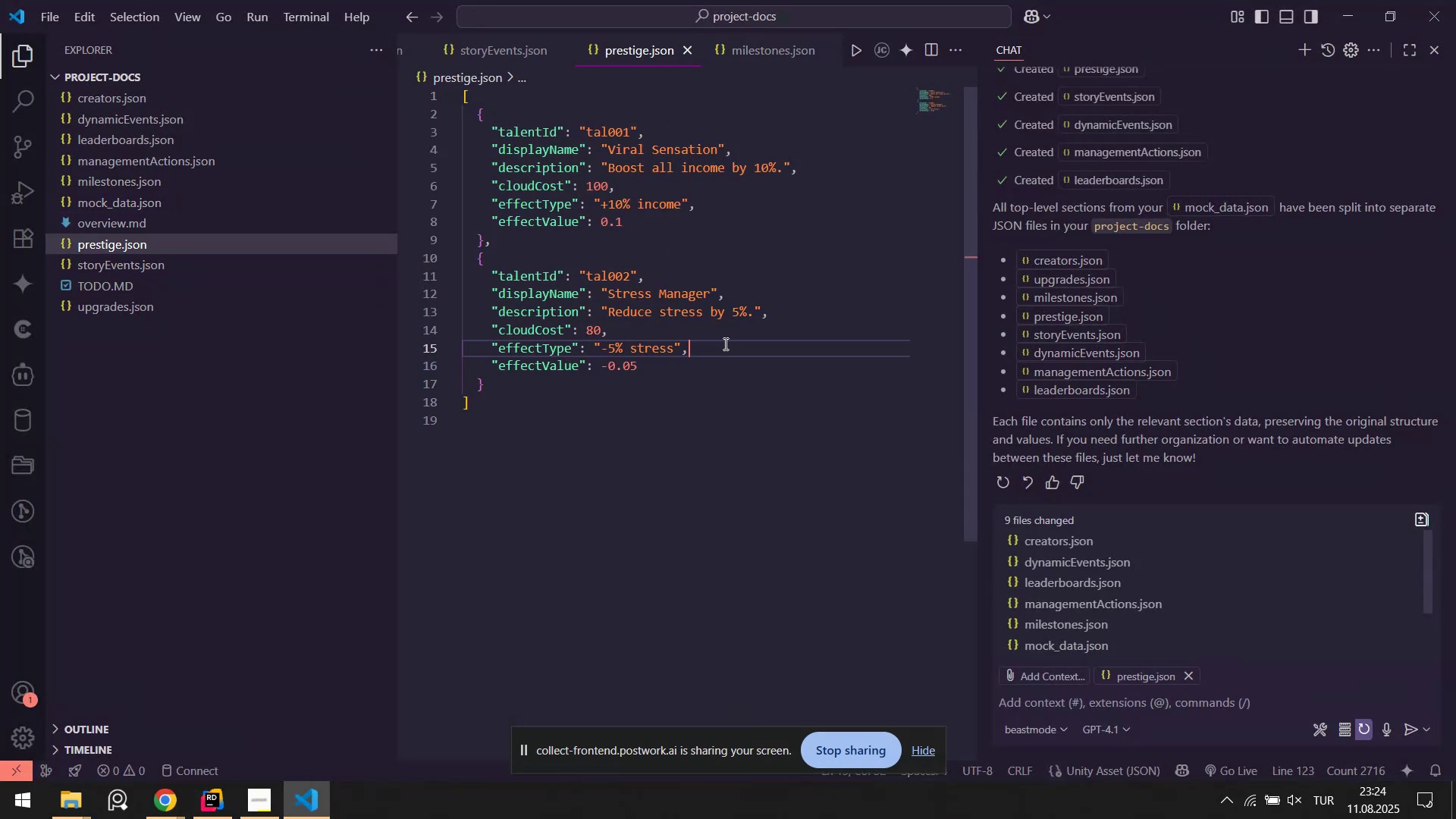 
key(Control+A)
 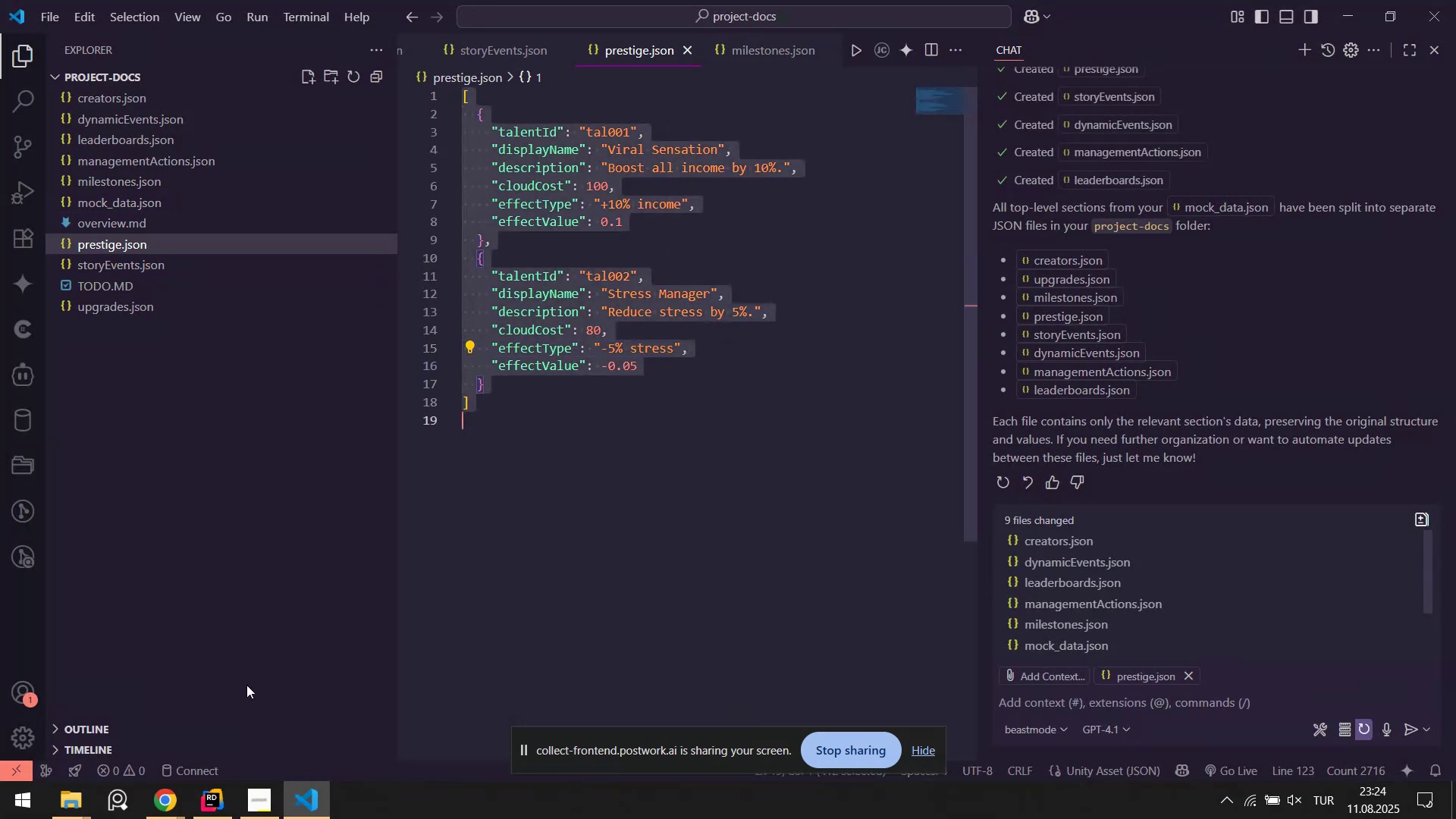 
key(Control+C)
 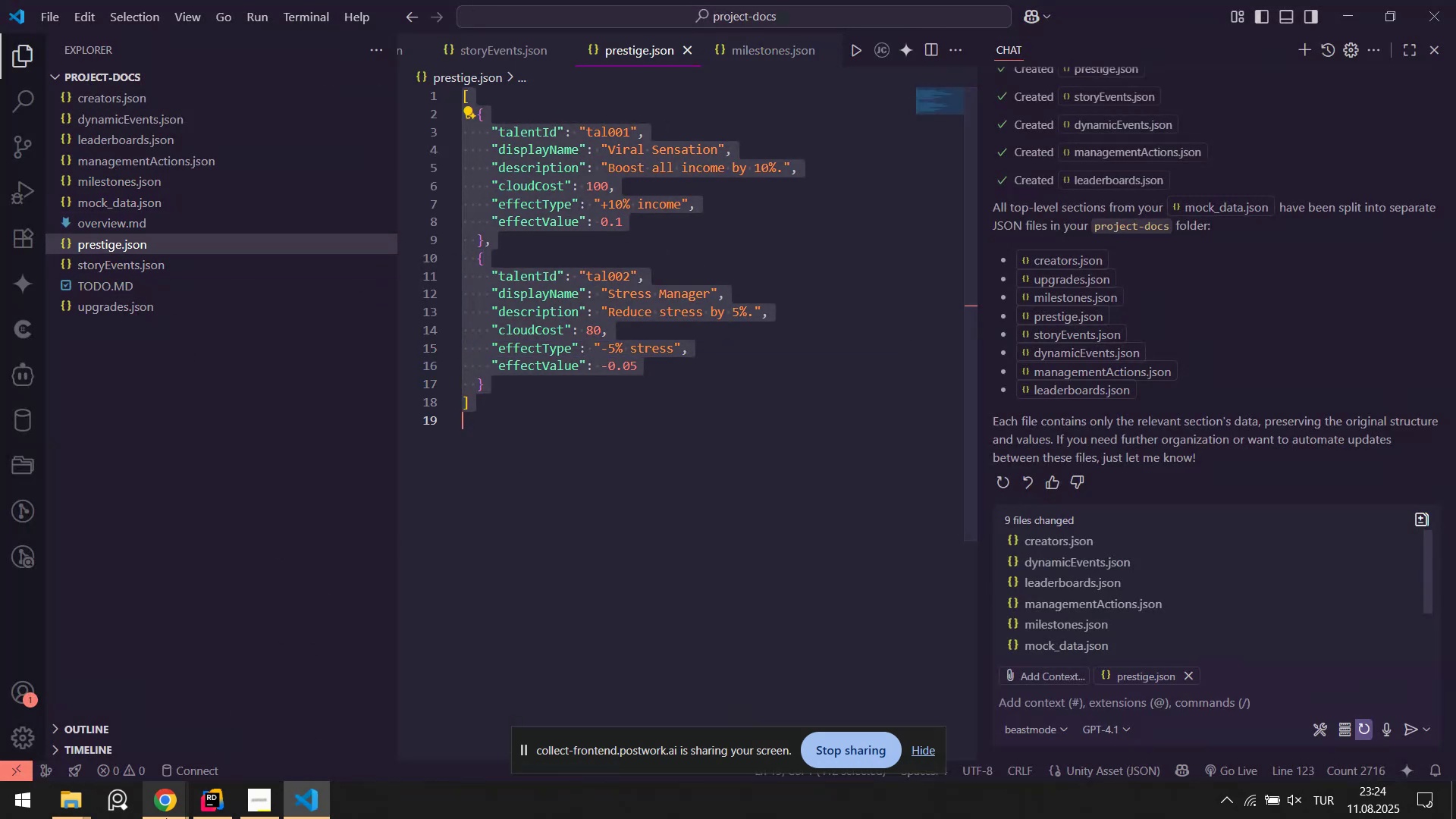 
left_click([166, 818])
 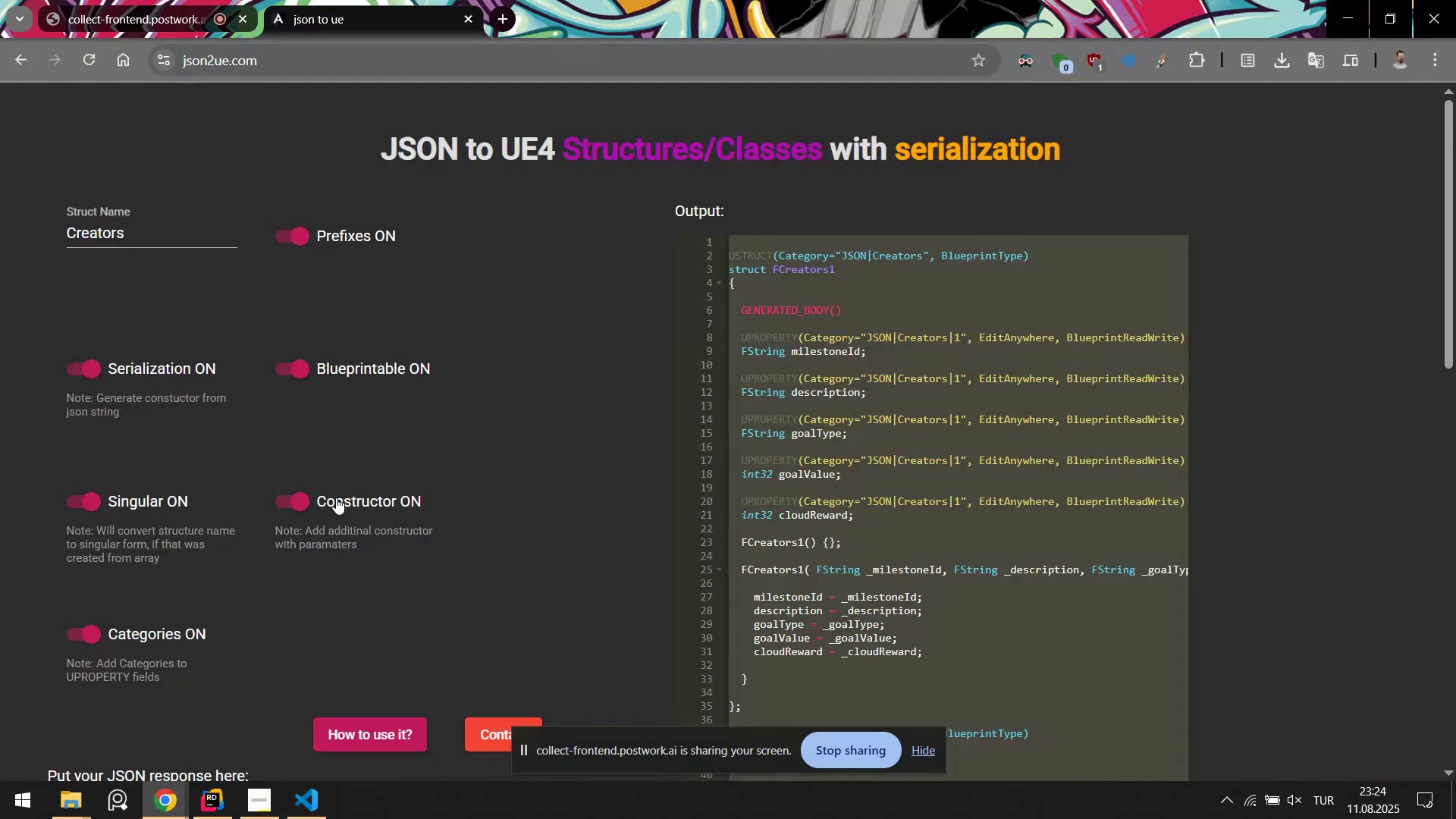 
scroll: coordinate [333, 496], scroll_direction: down, amount: 5.0
 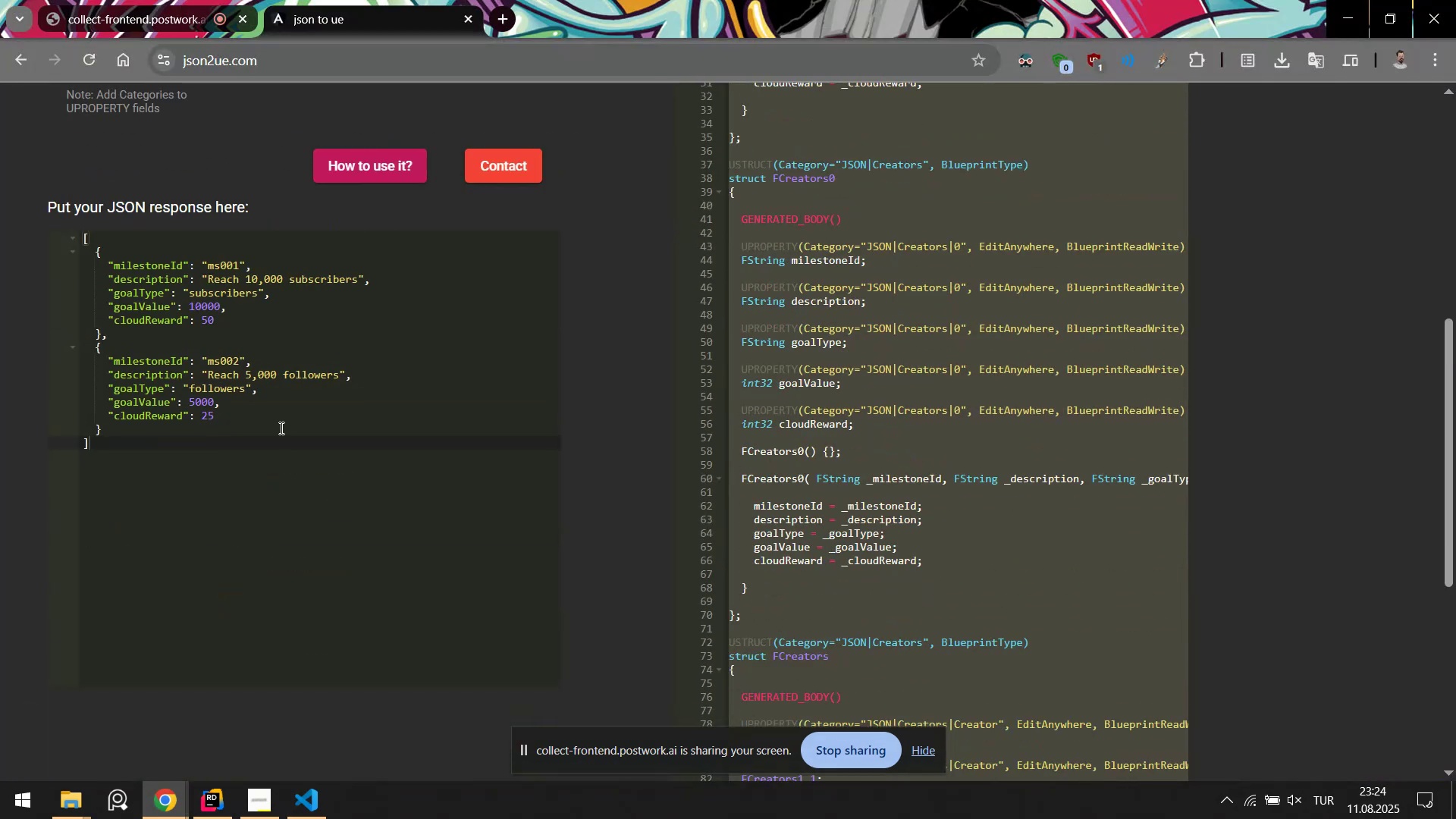 
key(Control+ControlLeft)
 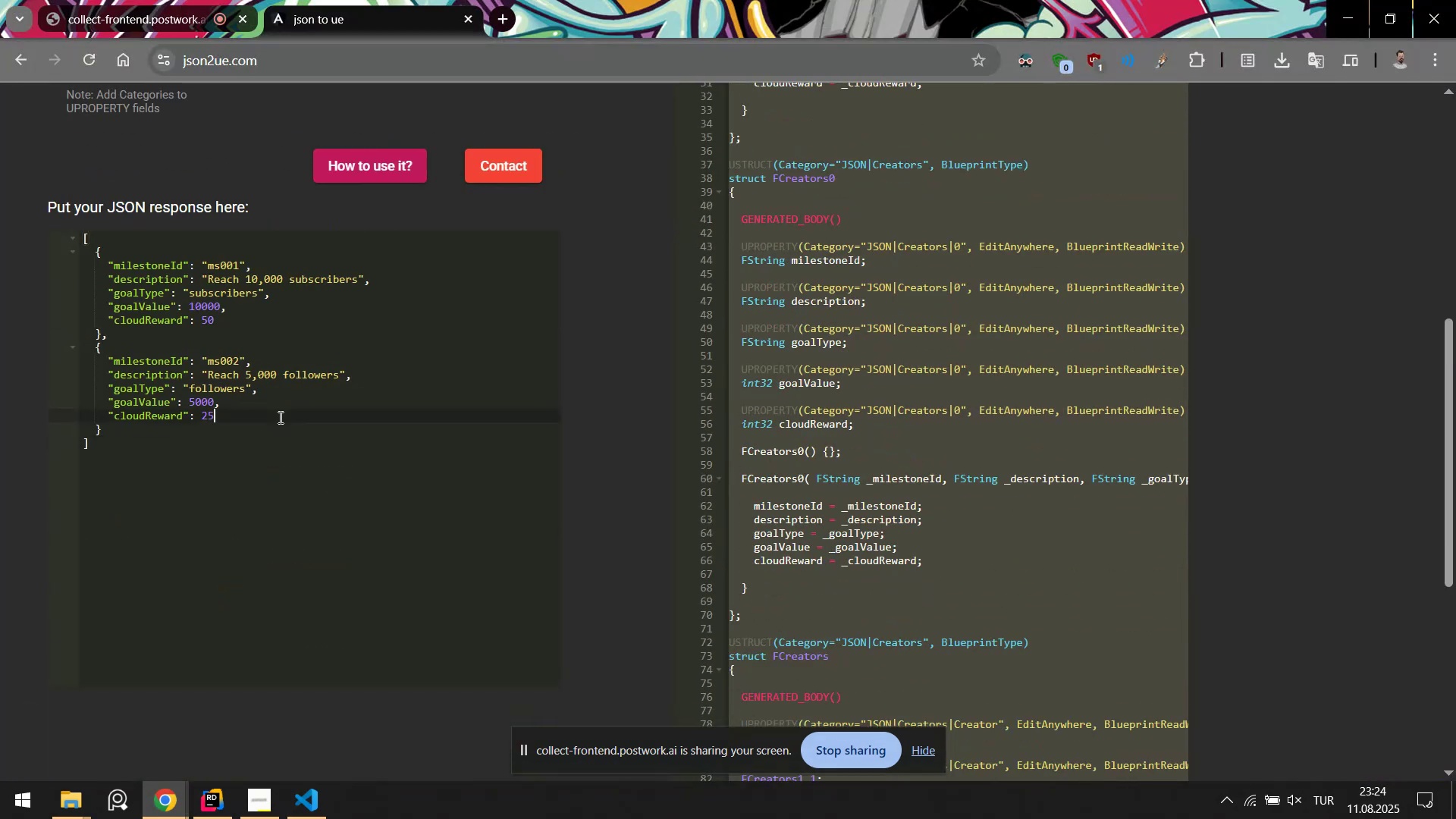 
left_click([279, 417])
 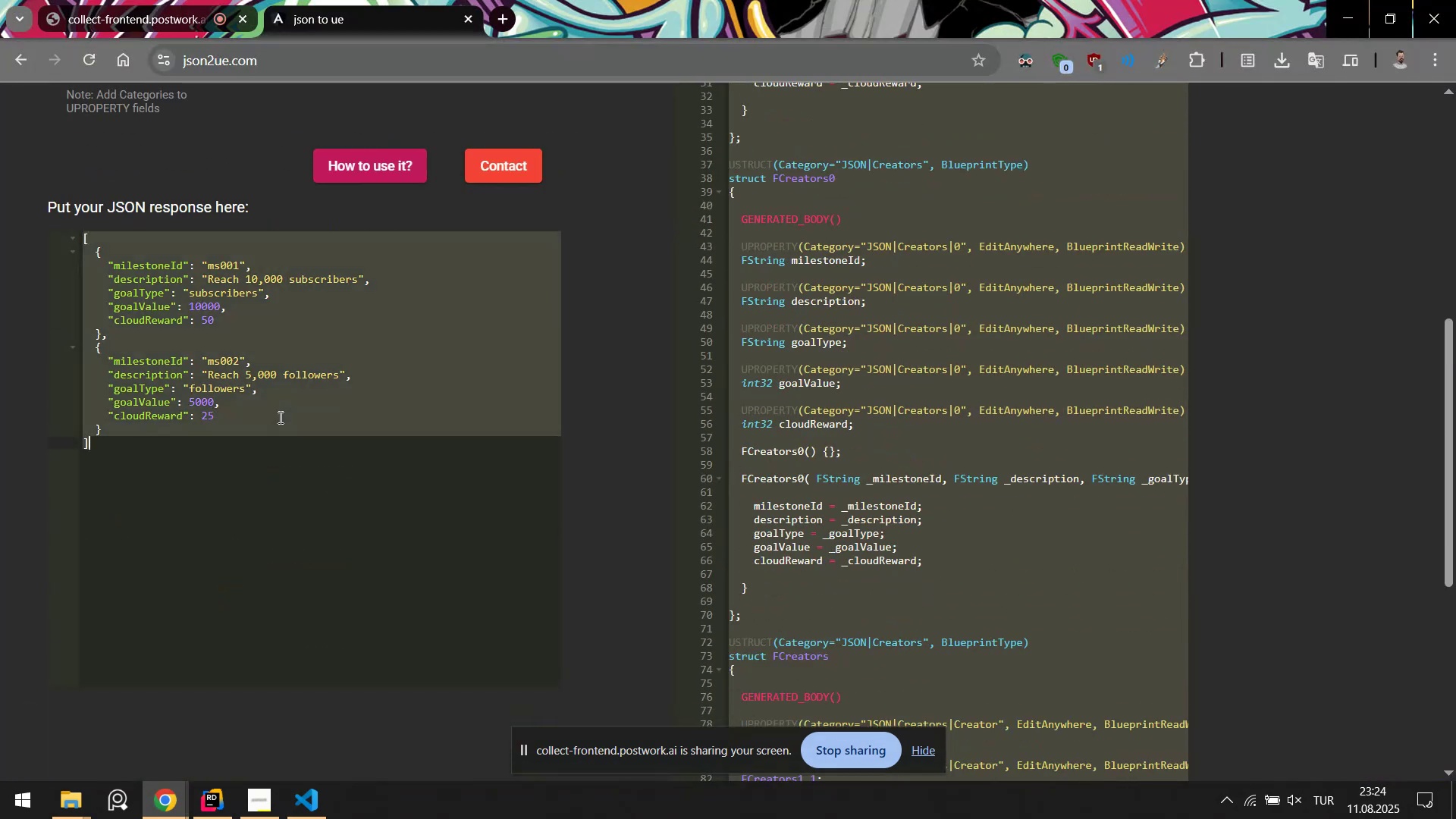 
key(Control+A)
 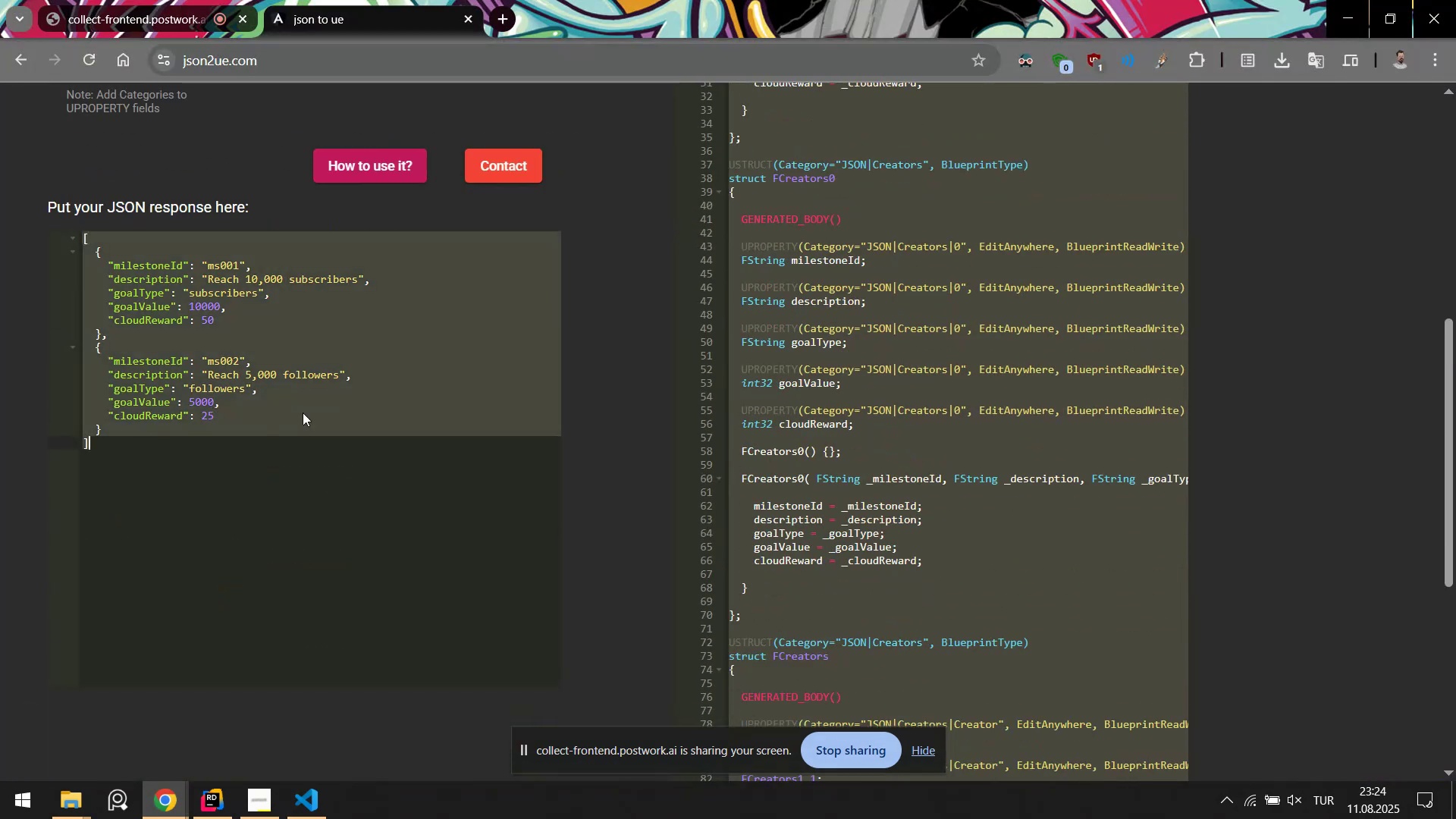 
key(Control+V)
 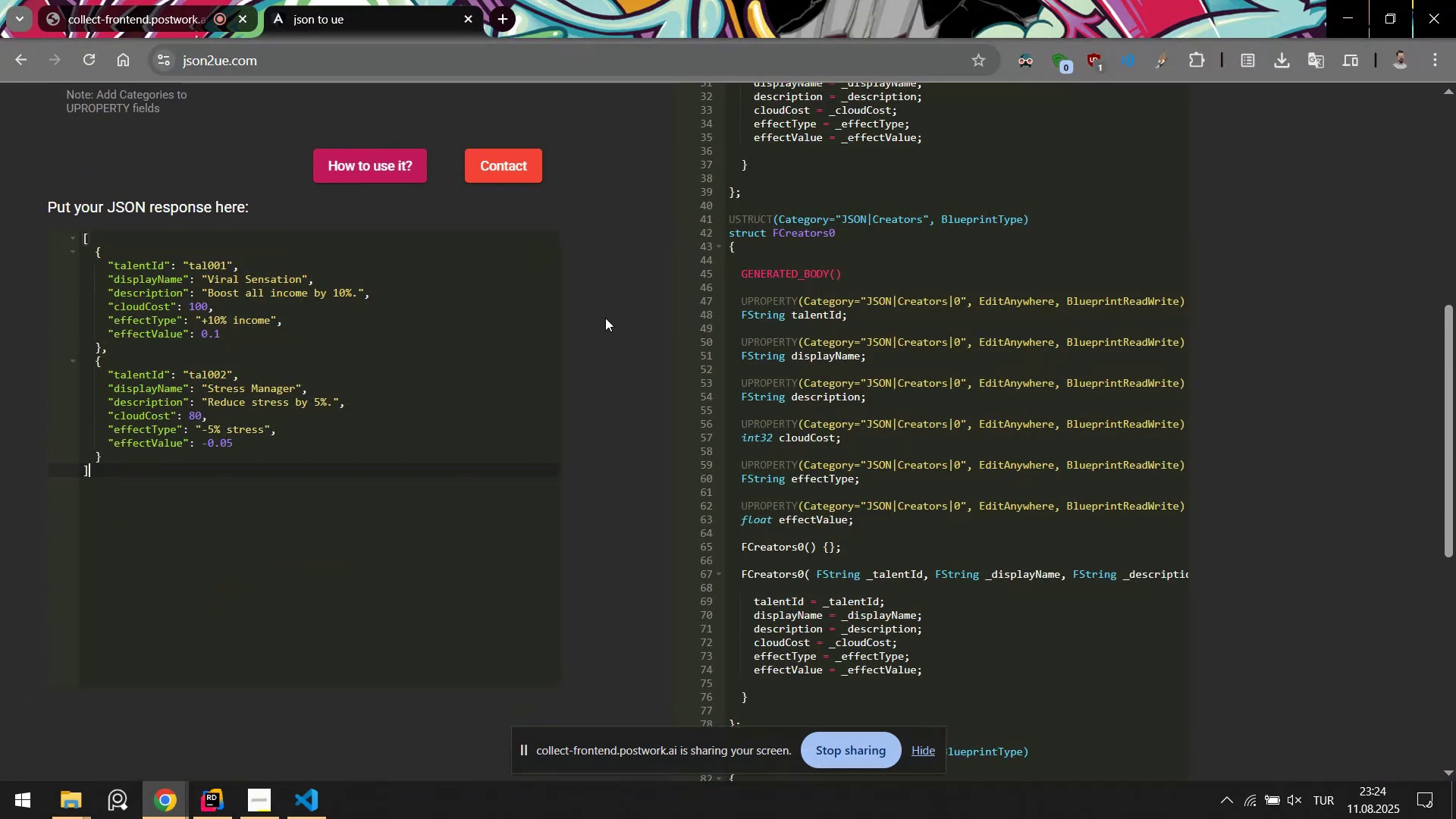 
scroll: coordinate [643, 327], scroll_direction: up, amount: 4.0
 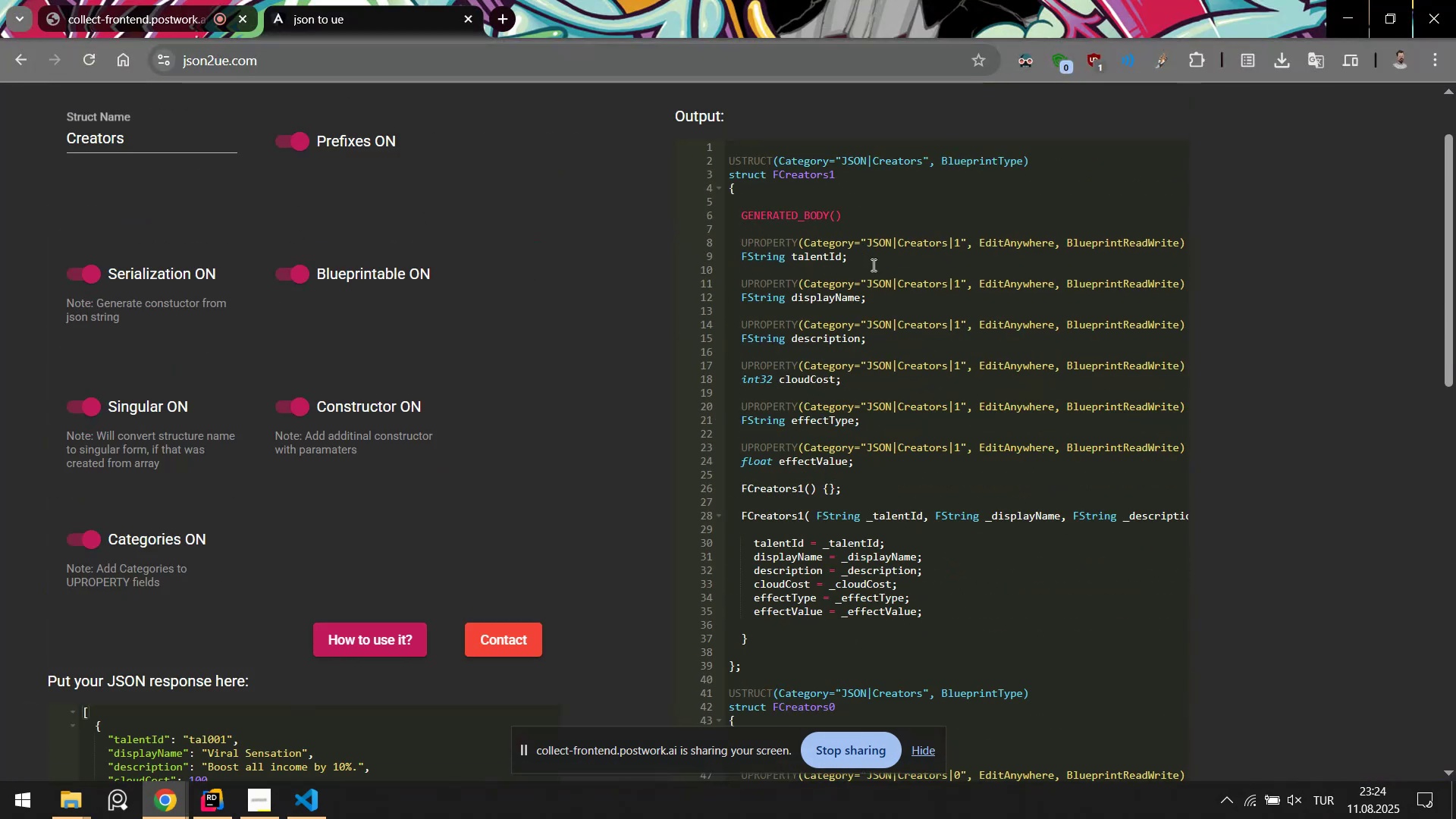 
left_click([874, 269])
 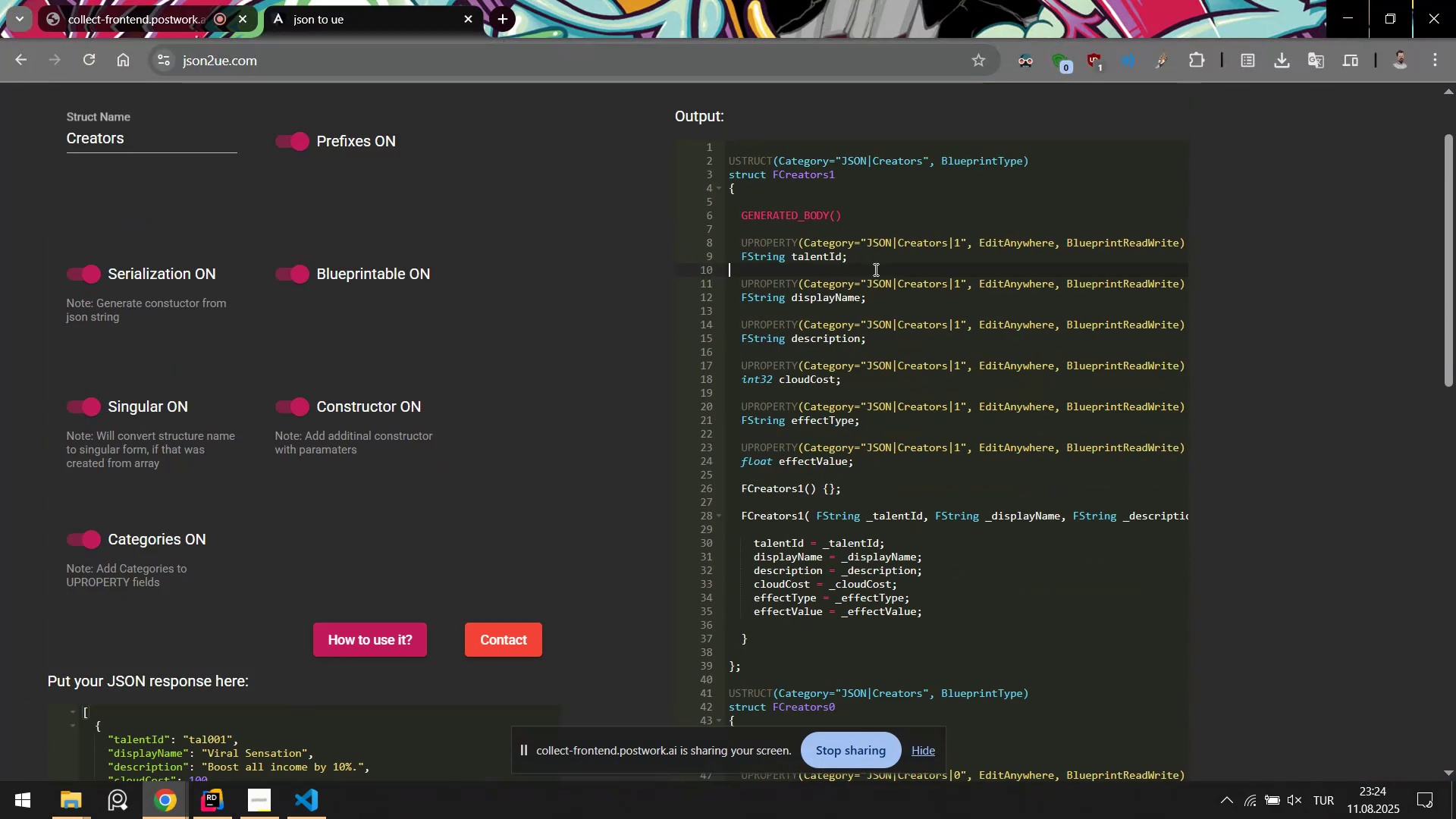 
key(Control+ControlLeft)
 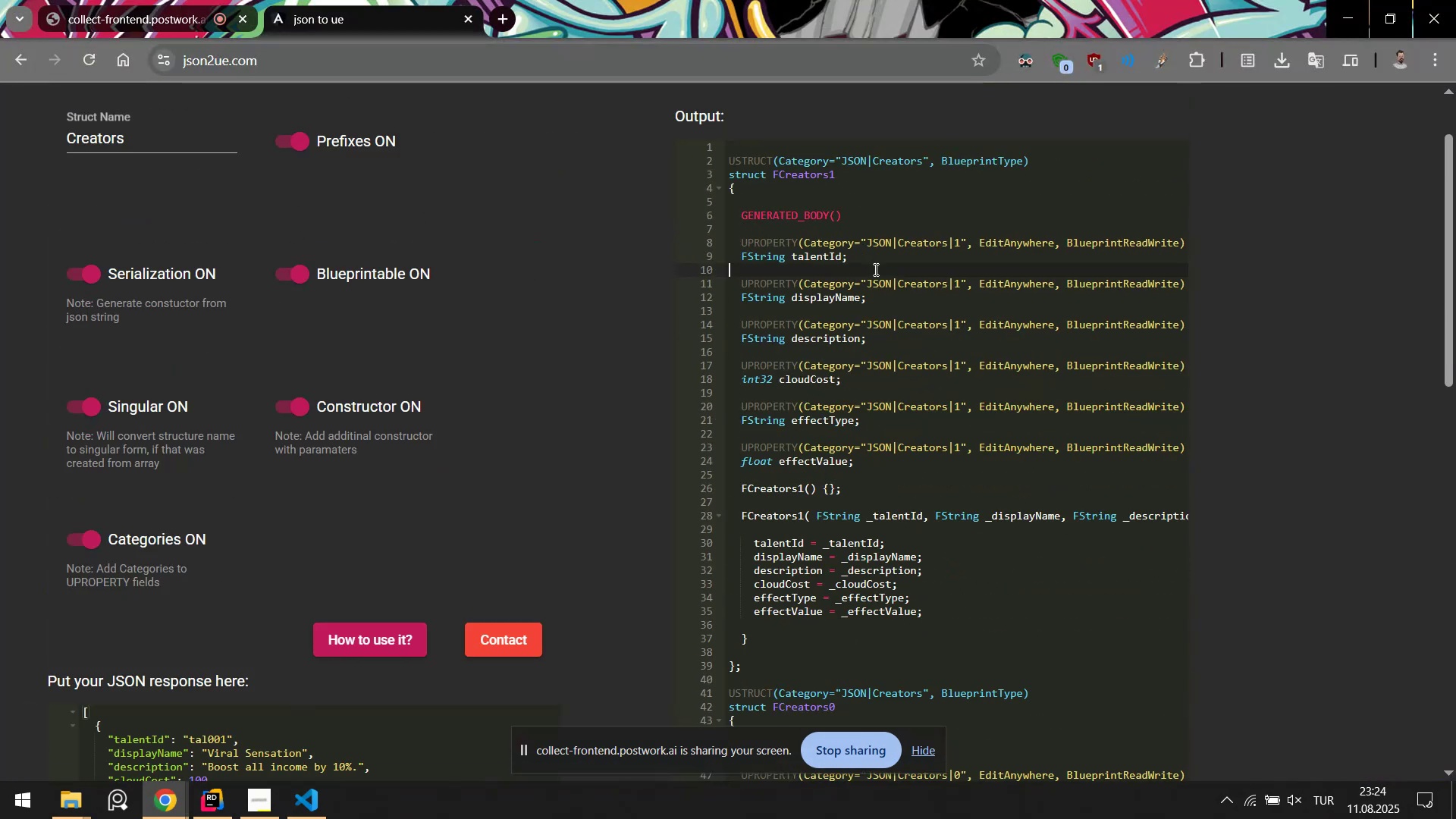 
key(Control+A)
 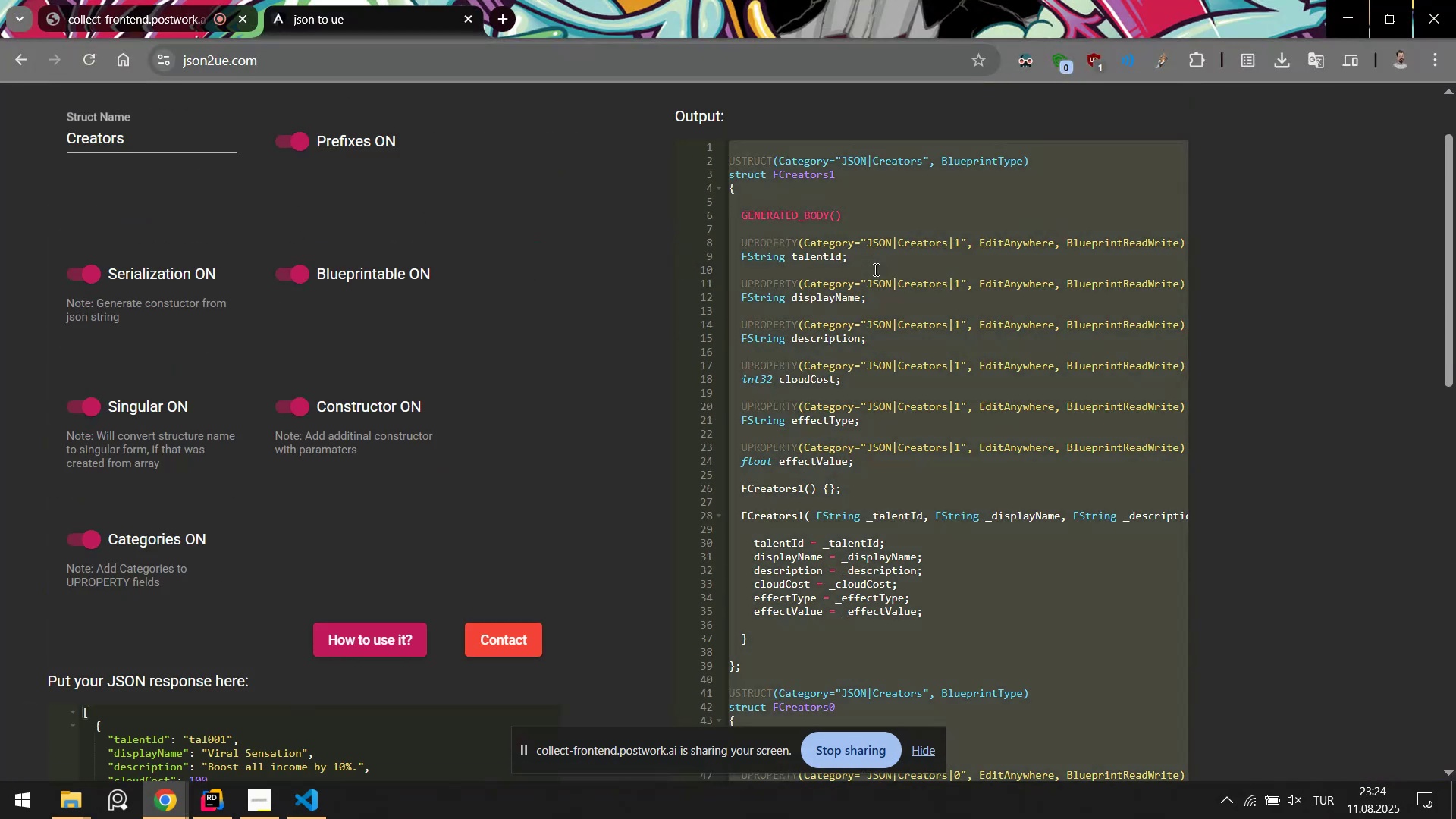 
key(Control+C)
 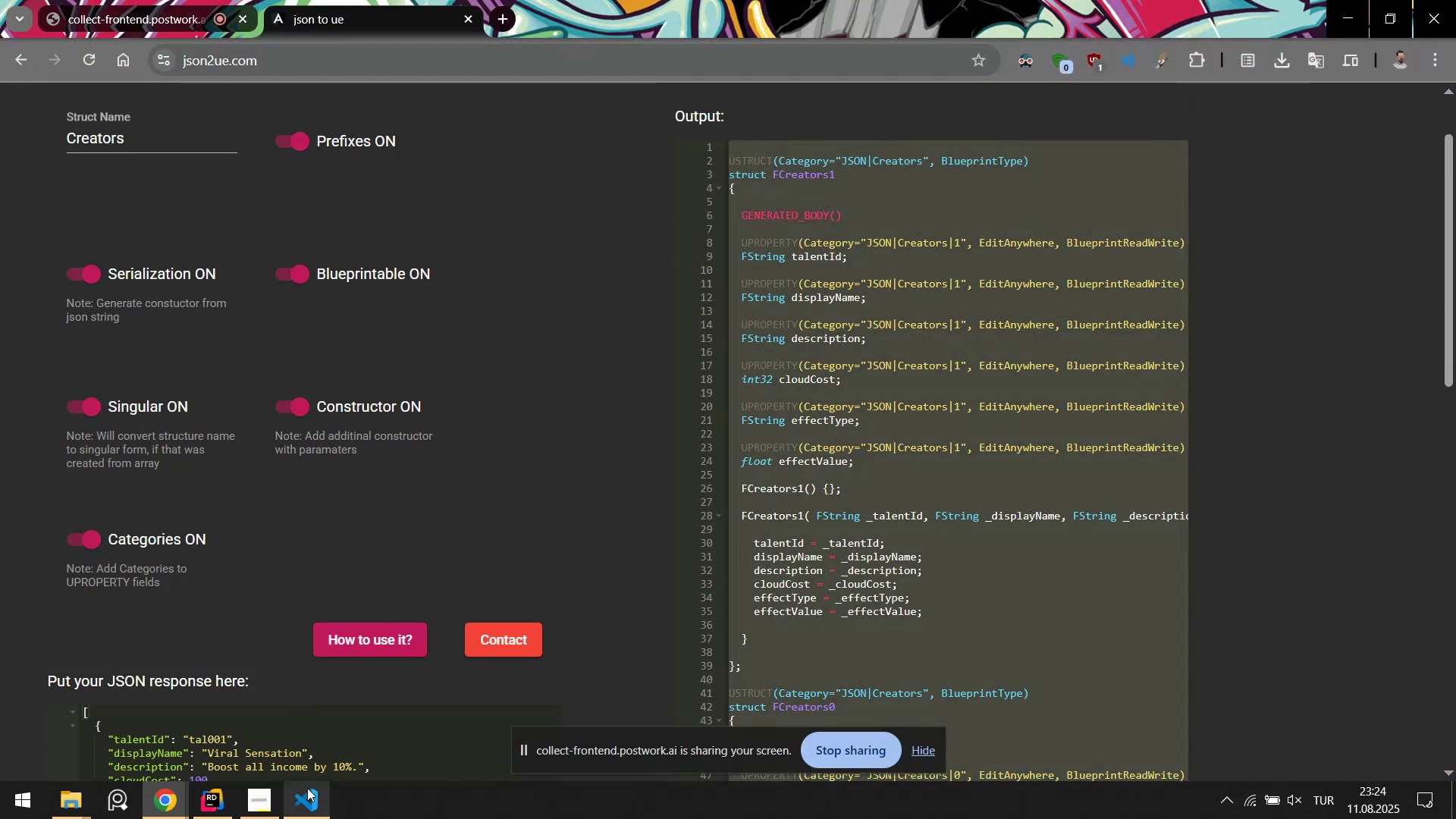 
left_click([310, 814])
 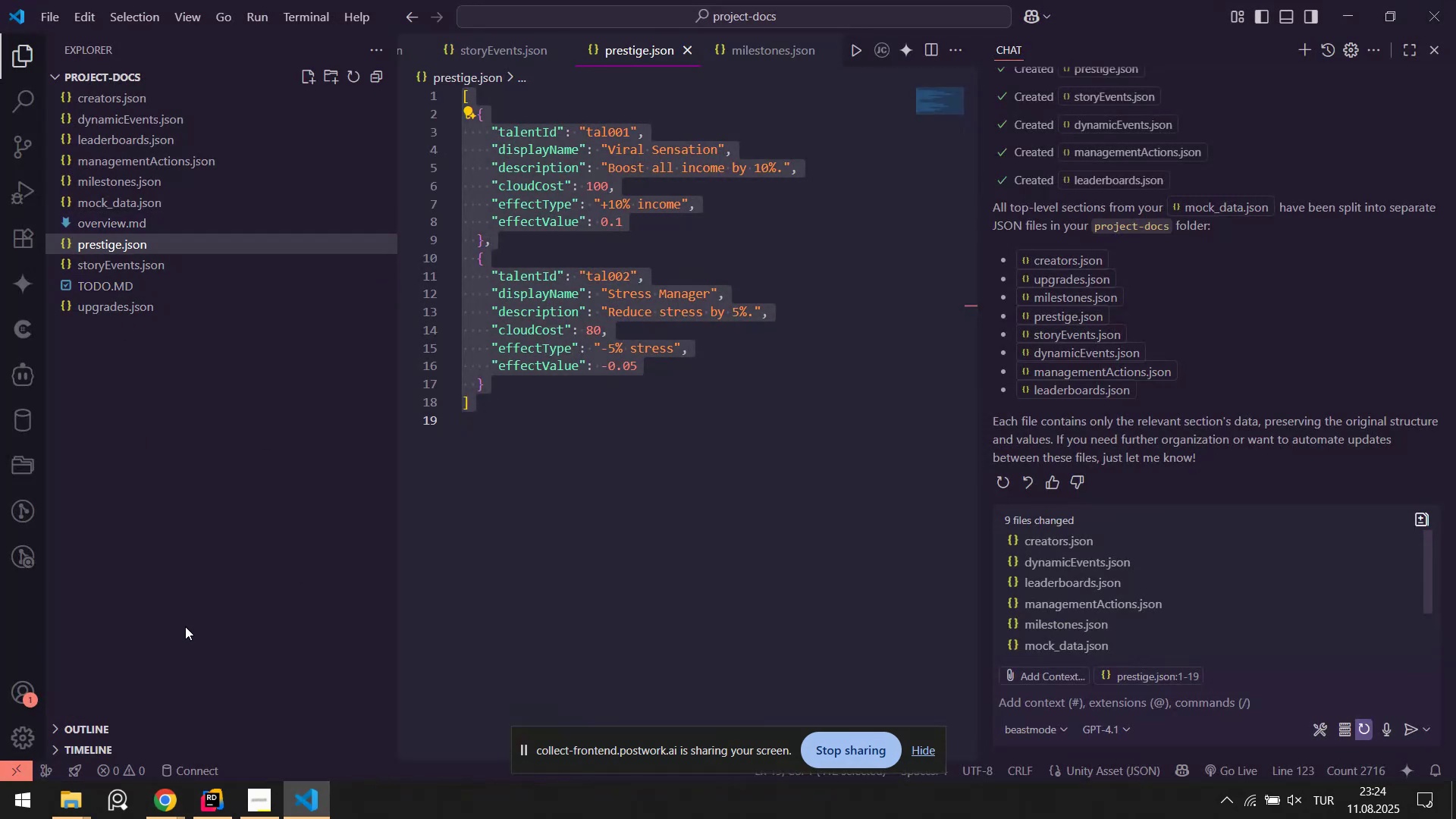 
left_click([215, 805])
 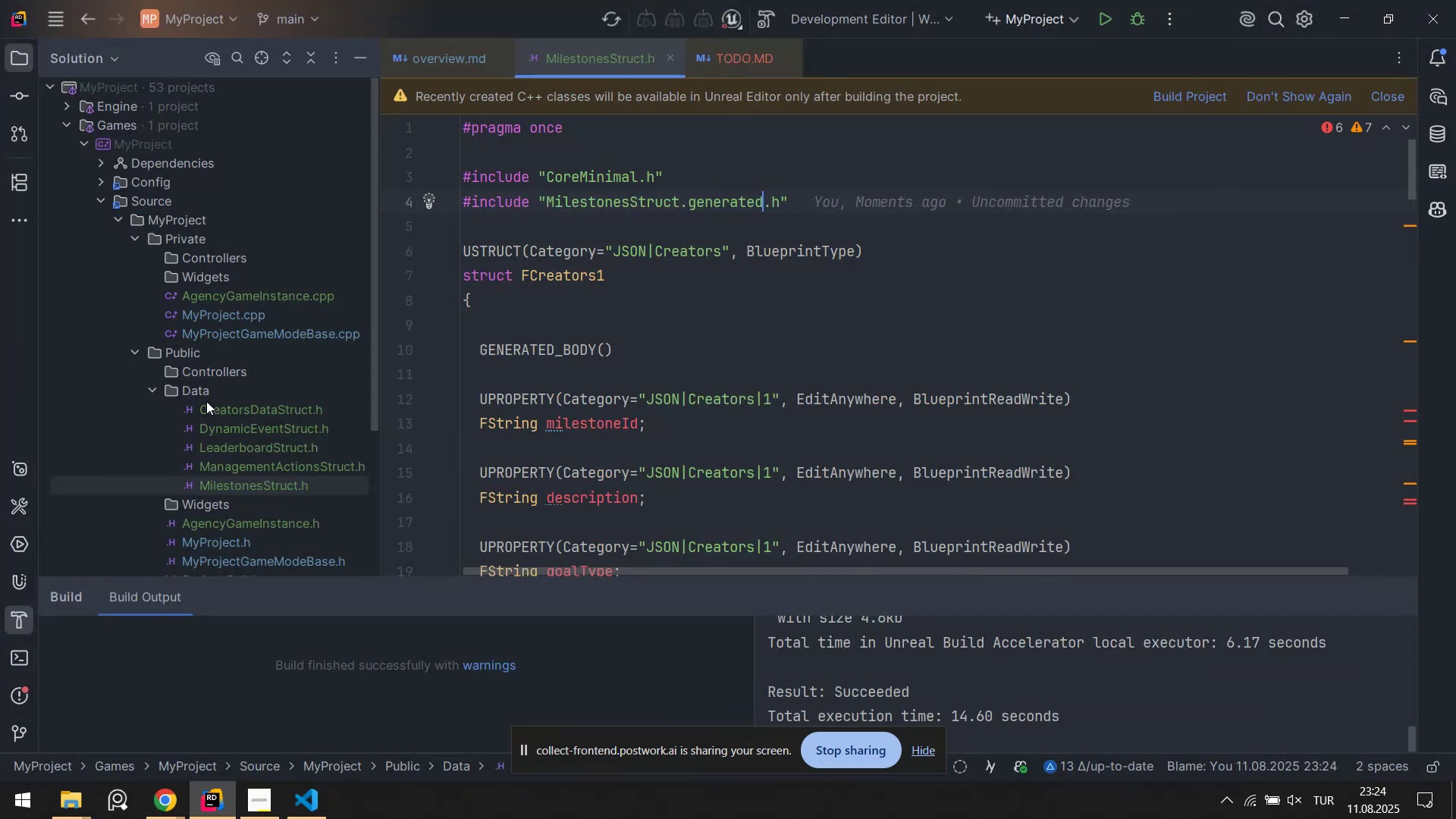 
right_click([202, 392])
 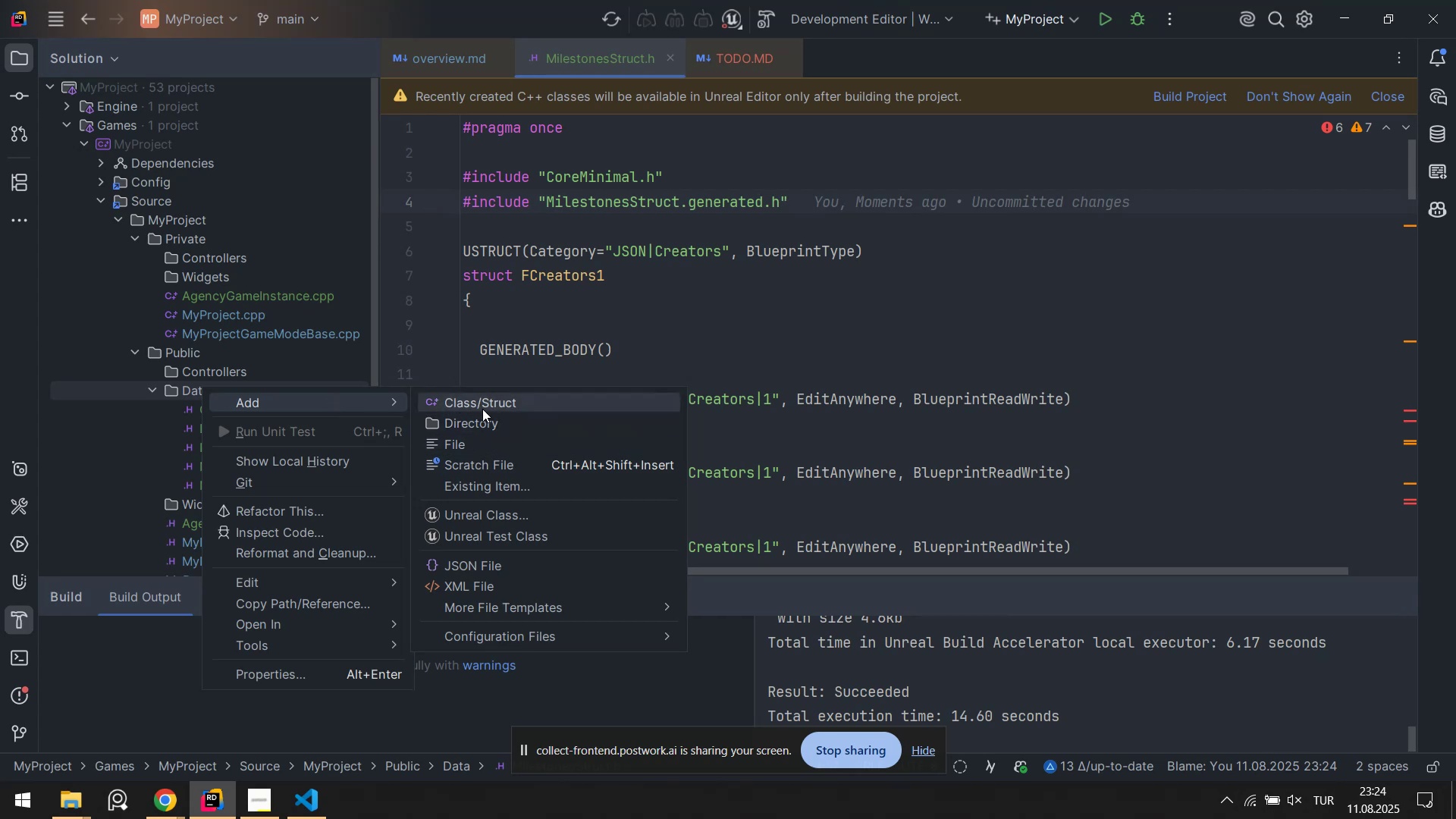 
left_click([479, 441])
 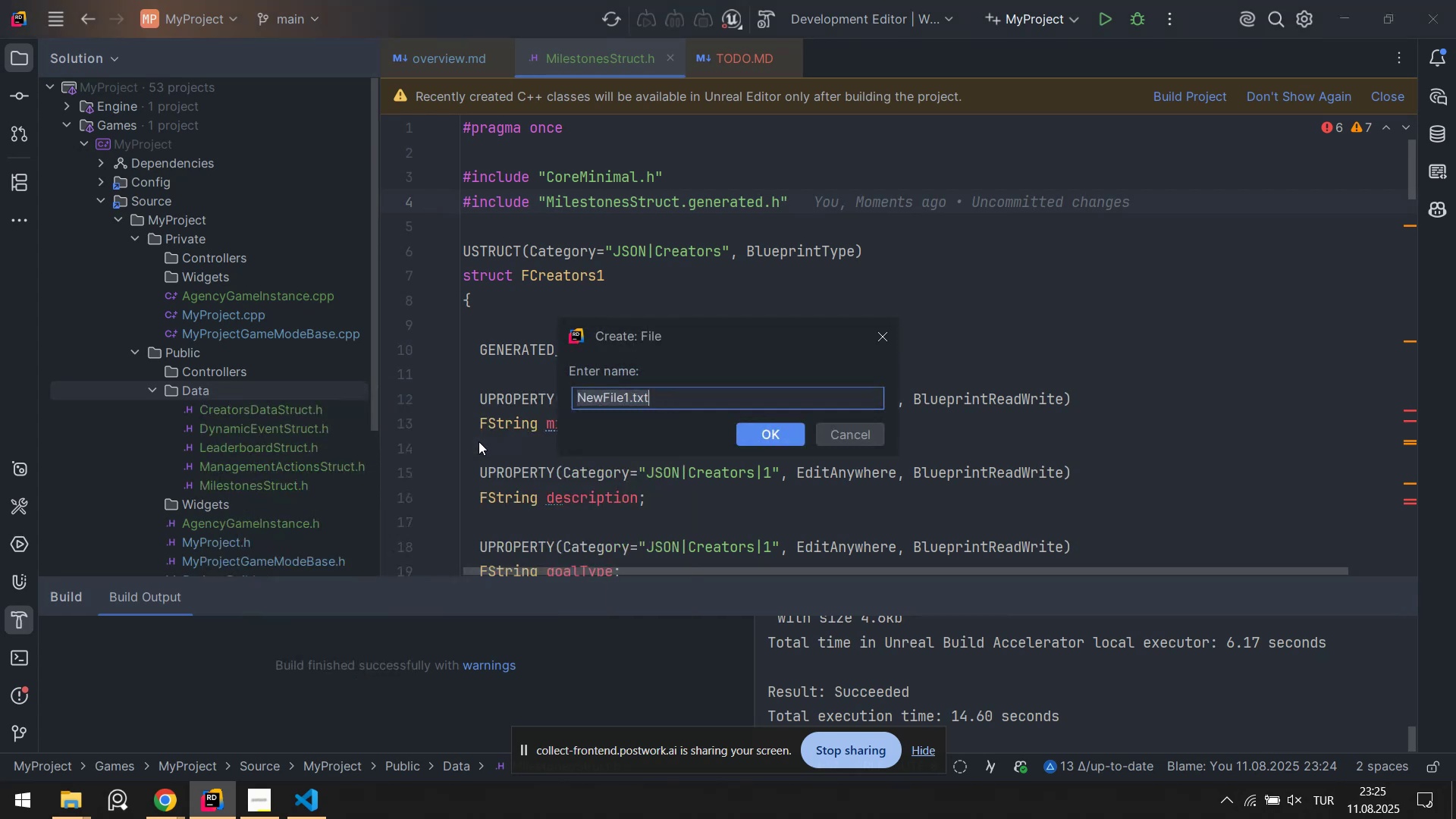 
type(Prest'geStruct.h)
 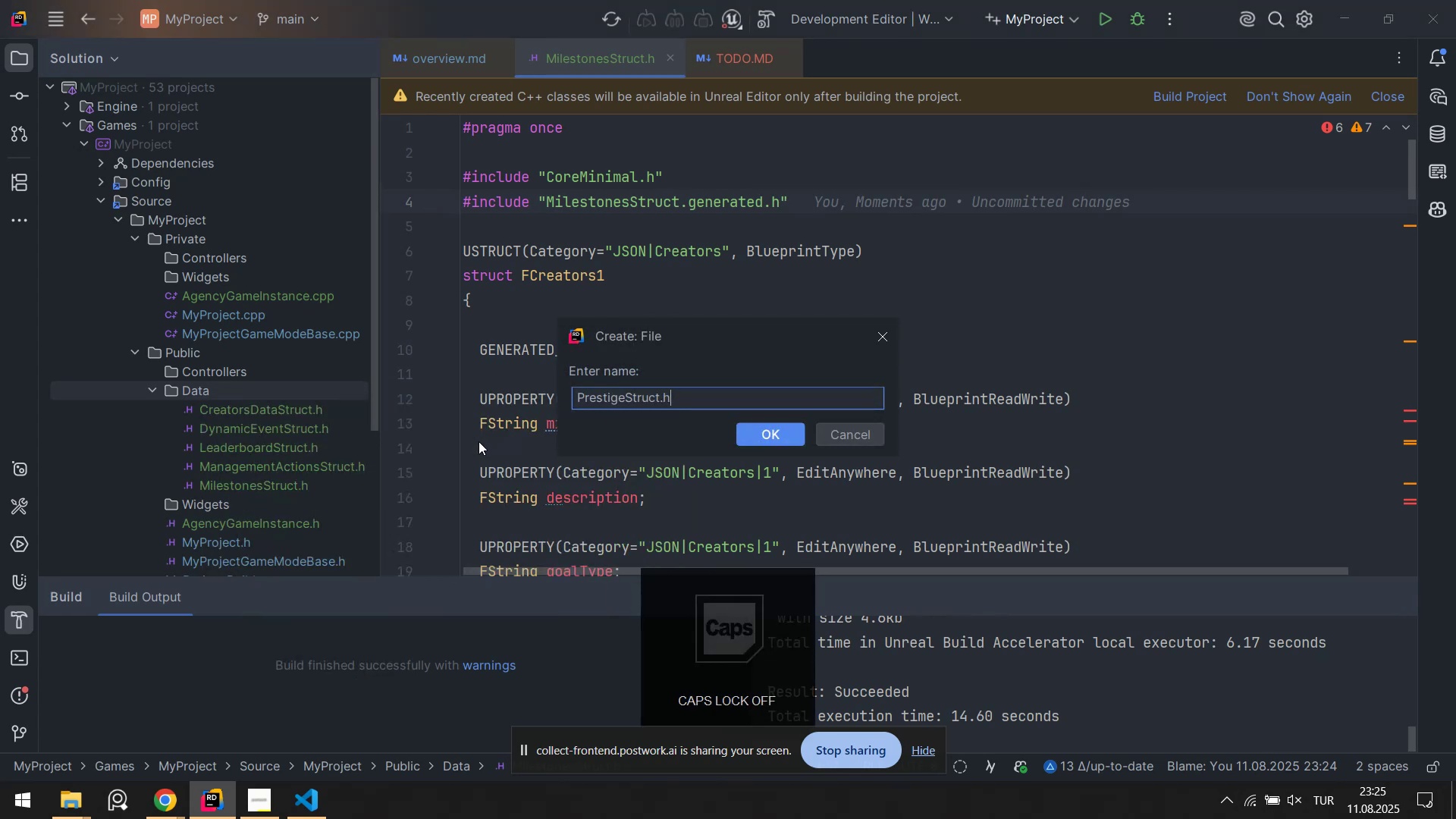 
key(Enter)
 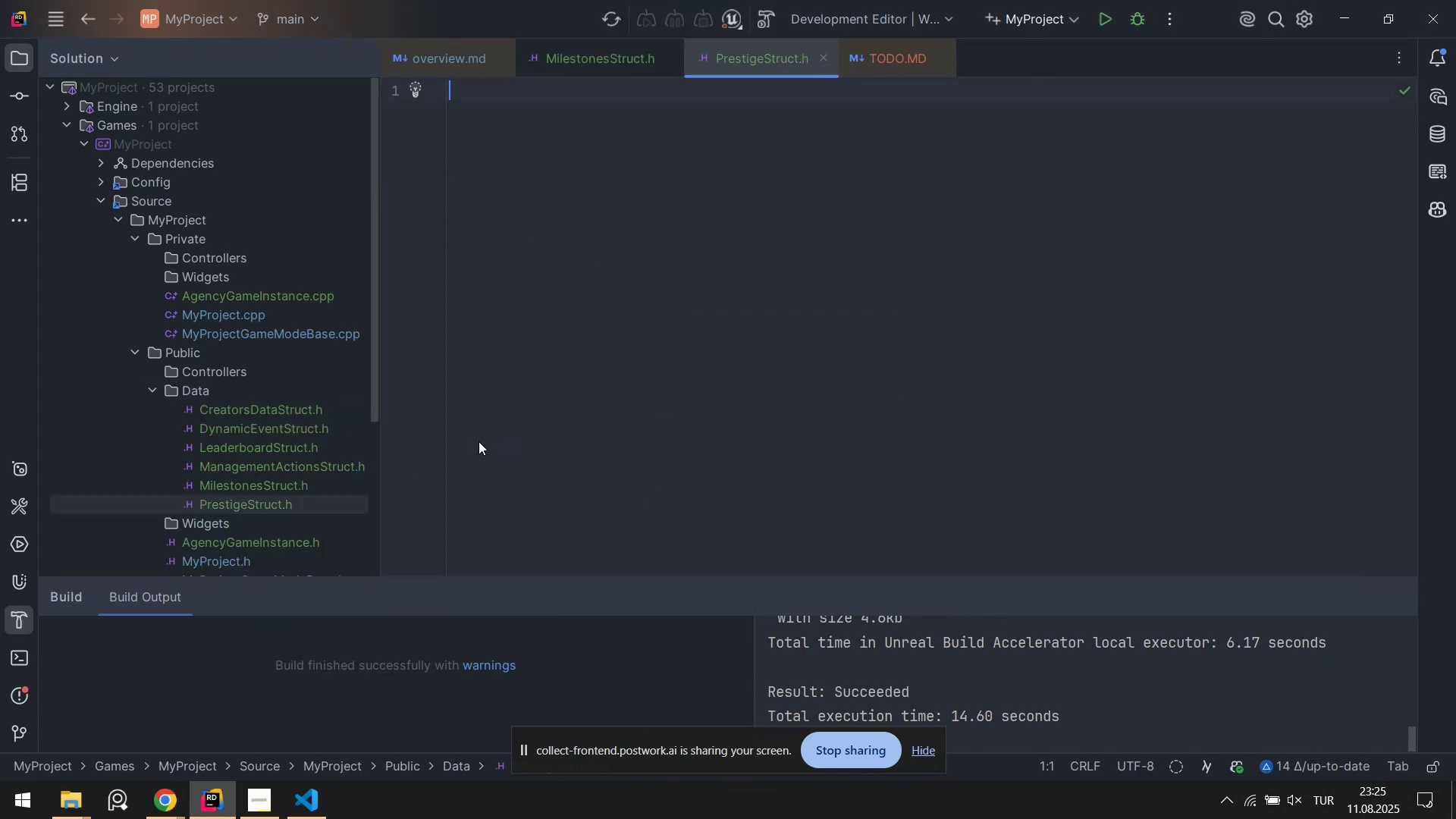 
key(Alt+Control+AltRight)
 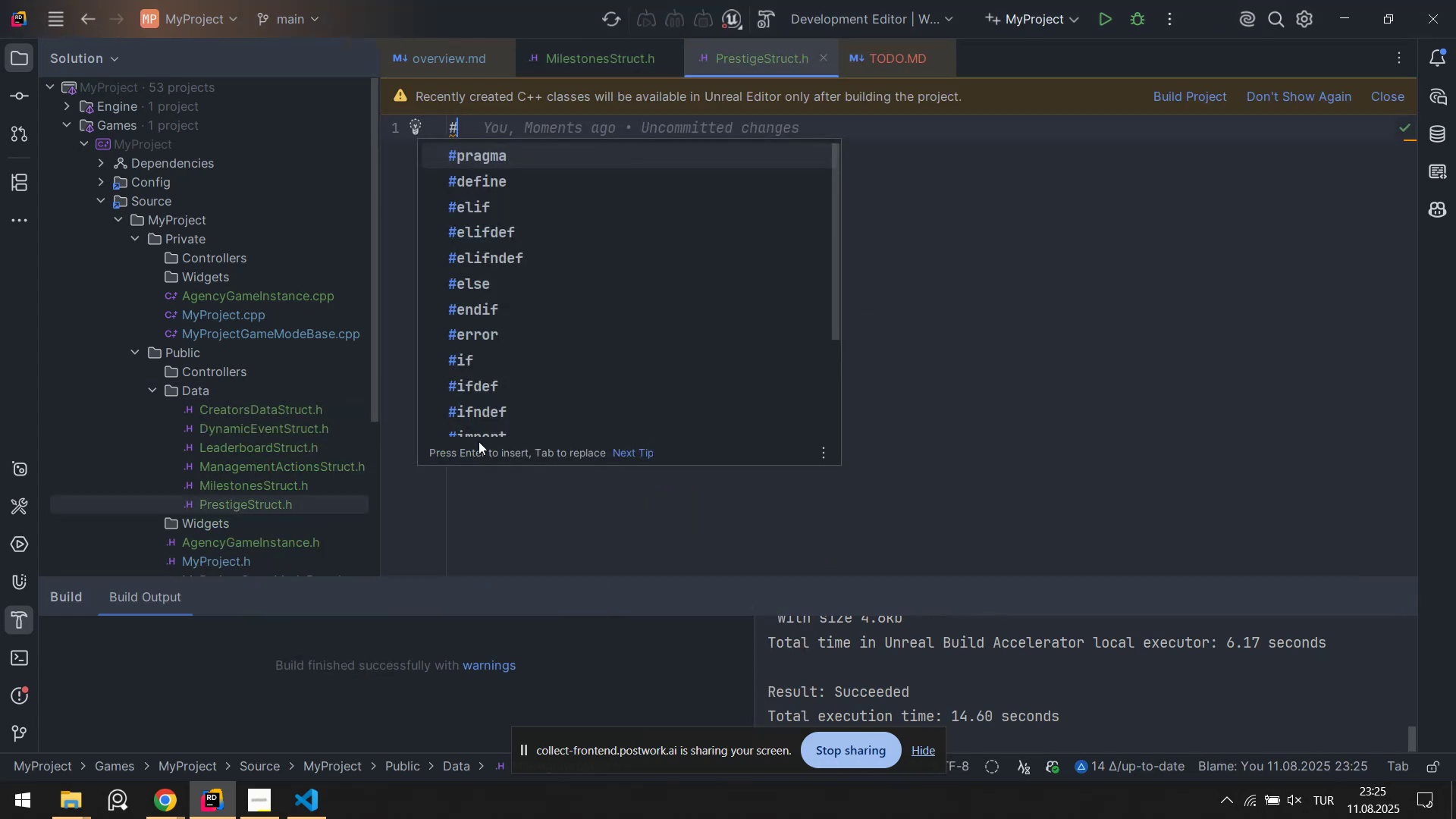 
key(Control+ControlLeft)
 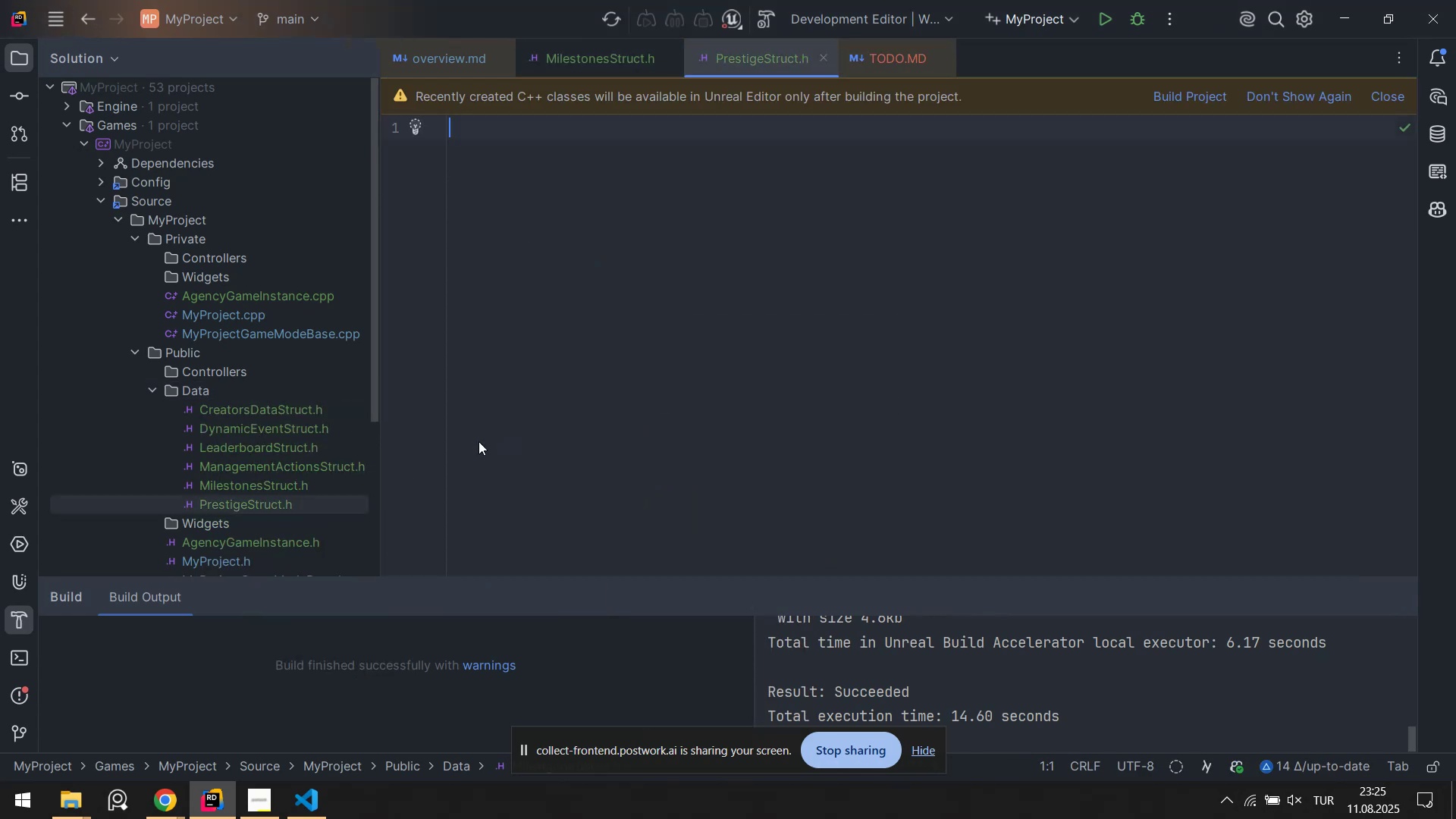 
key(Alt+Control+3)
 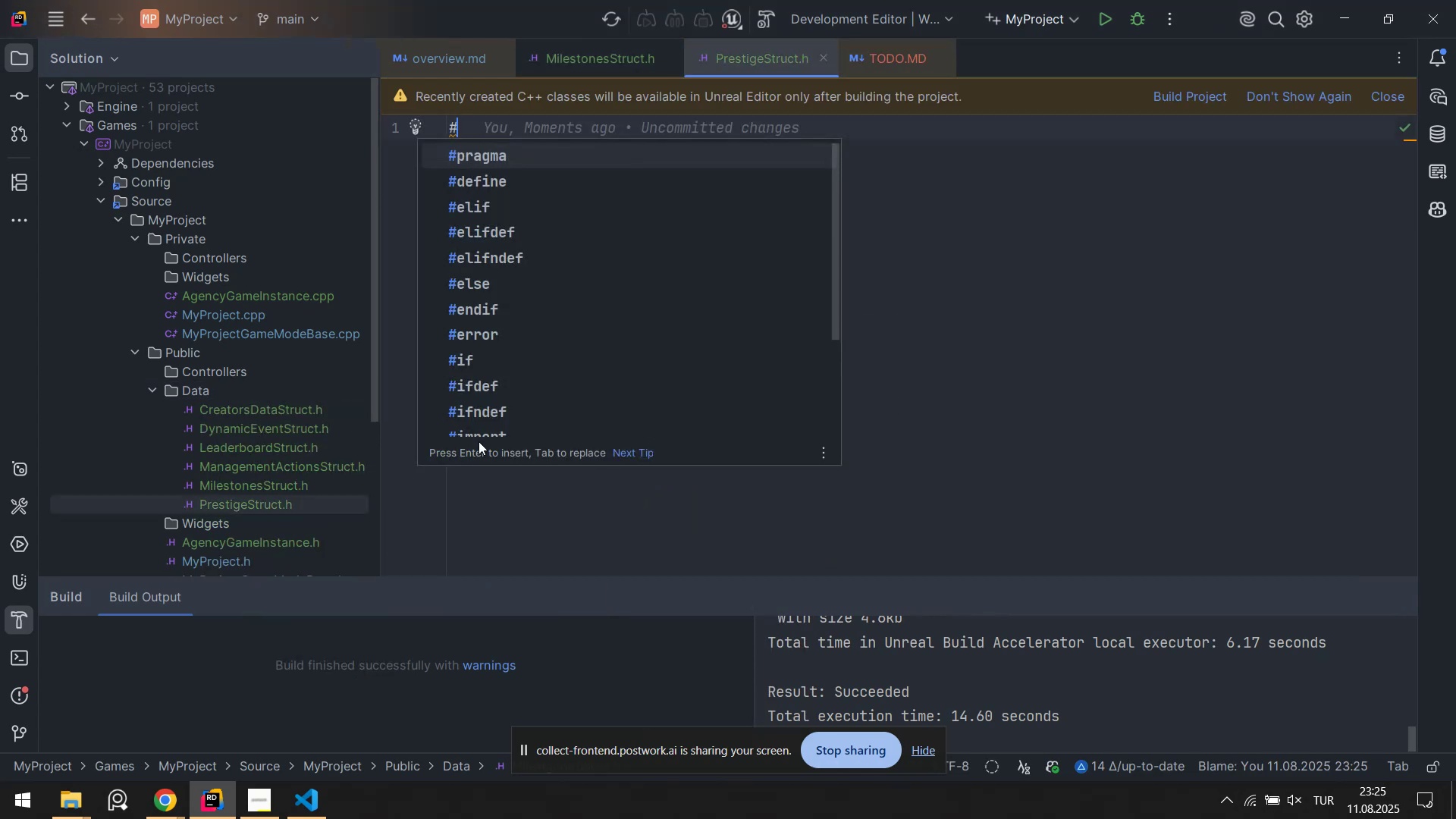 
key(P)
 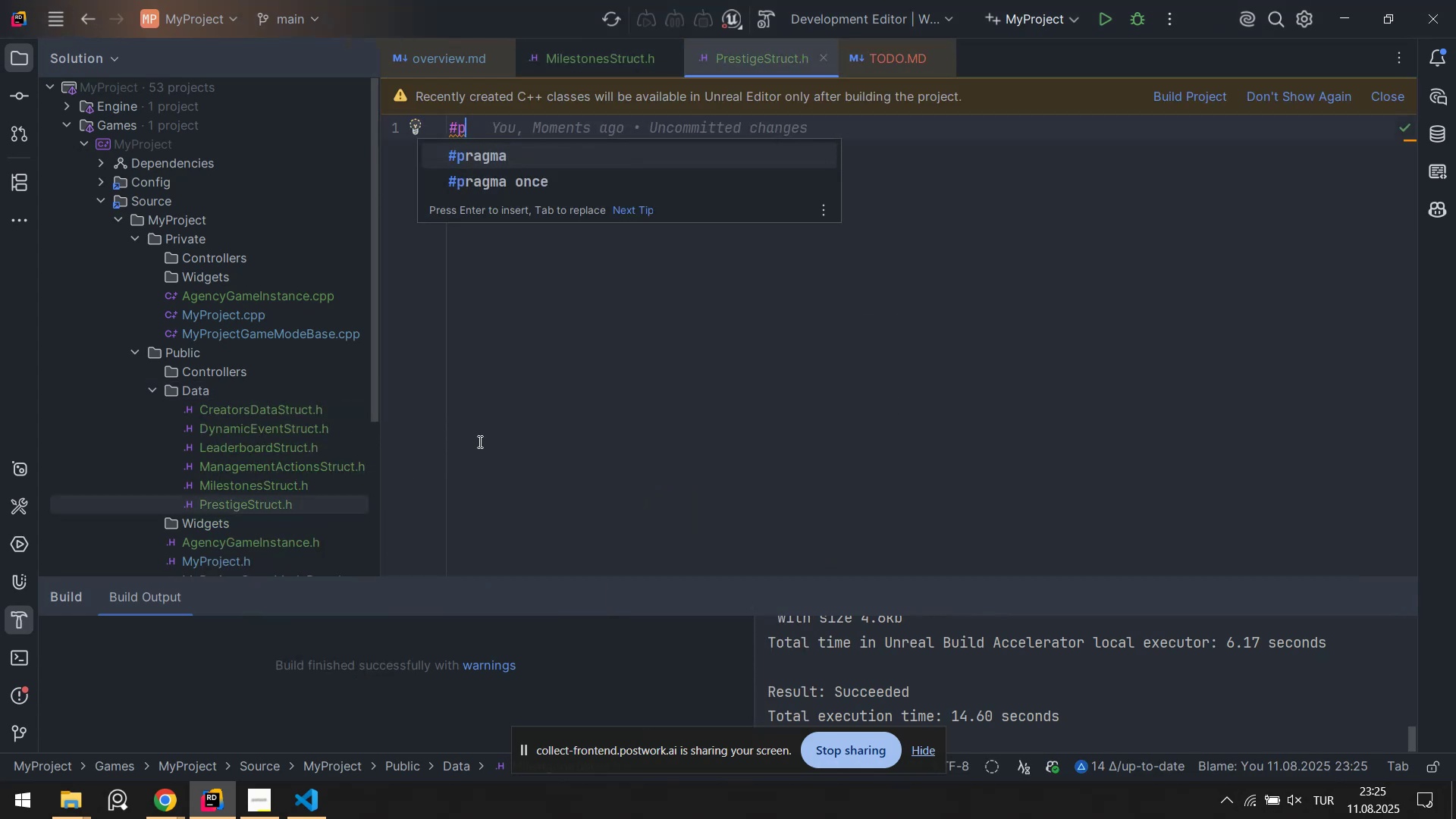 
key(ArrowDown)
 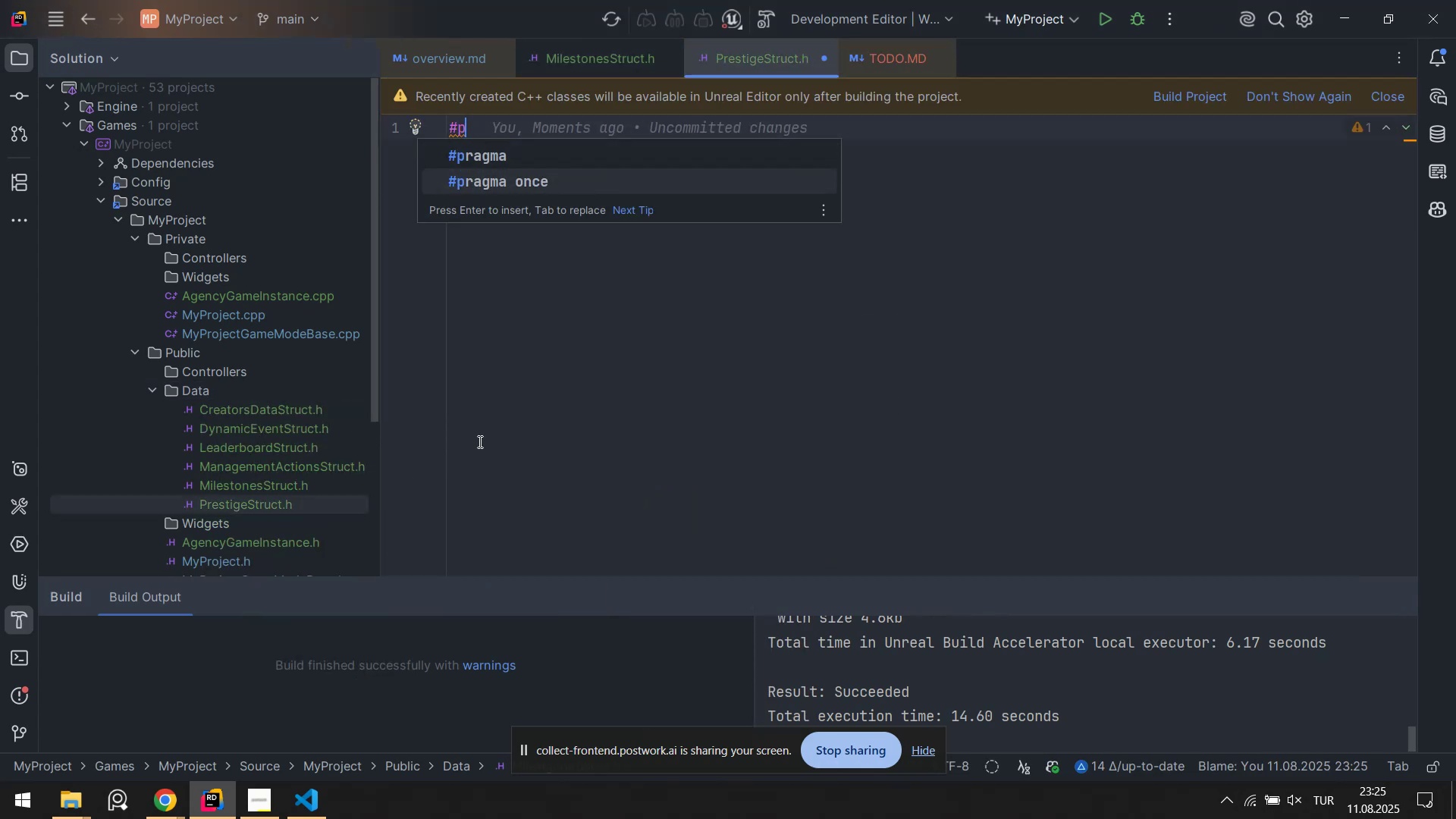 
key(Enter)
 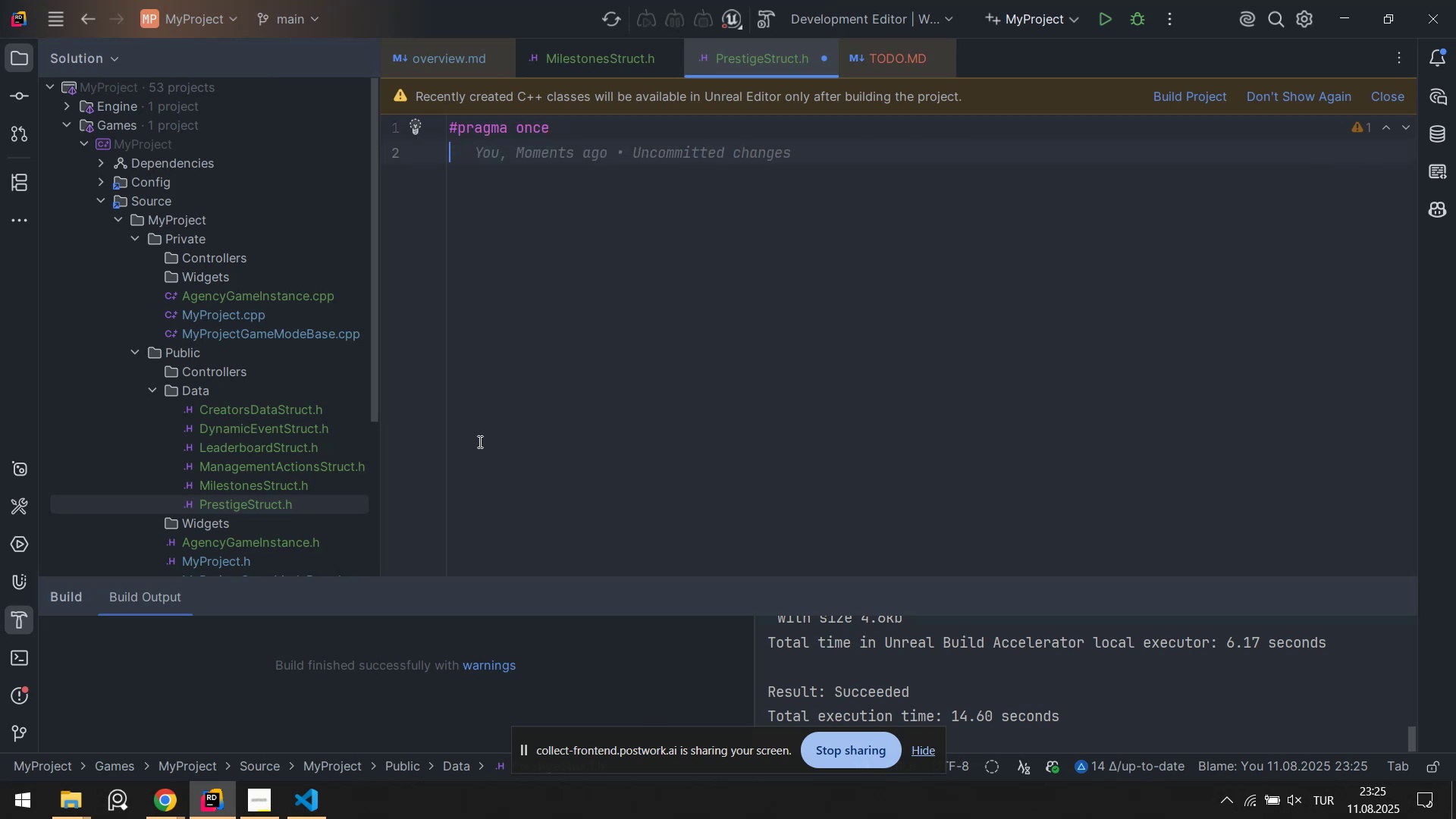 
key(Enter)
 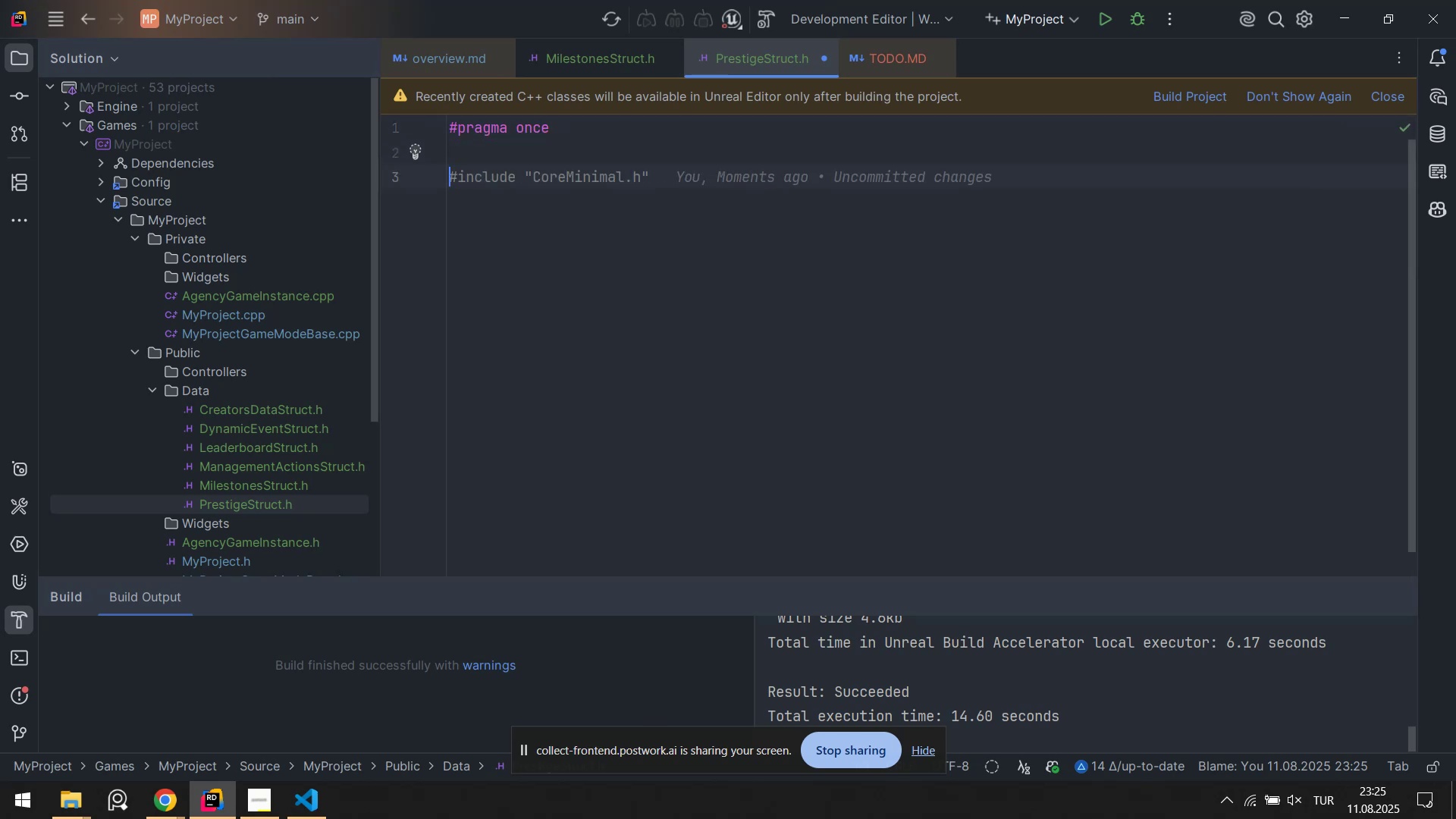 
key(Alt+Control+AltRight)
 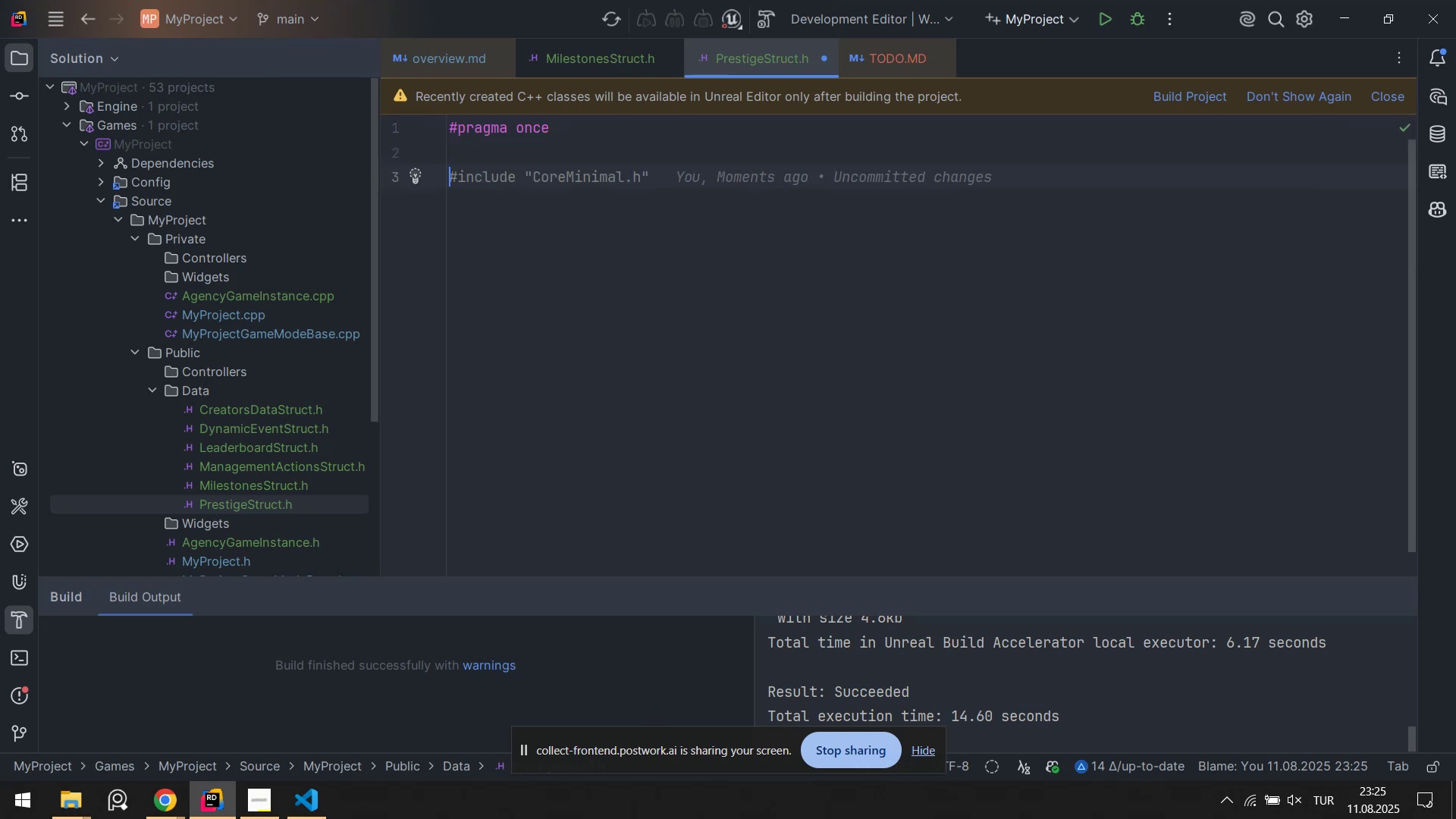 
key(Control+ControlLeft)
 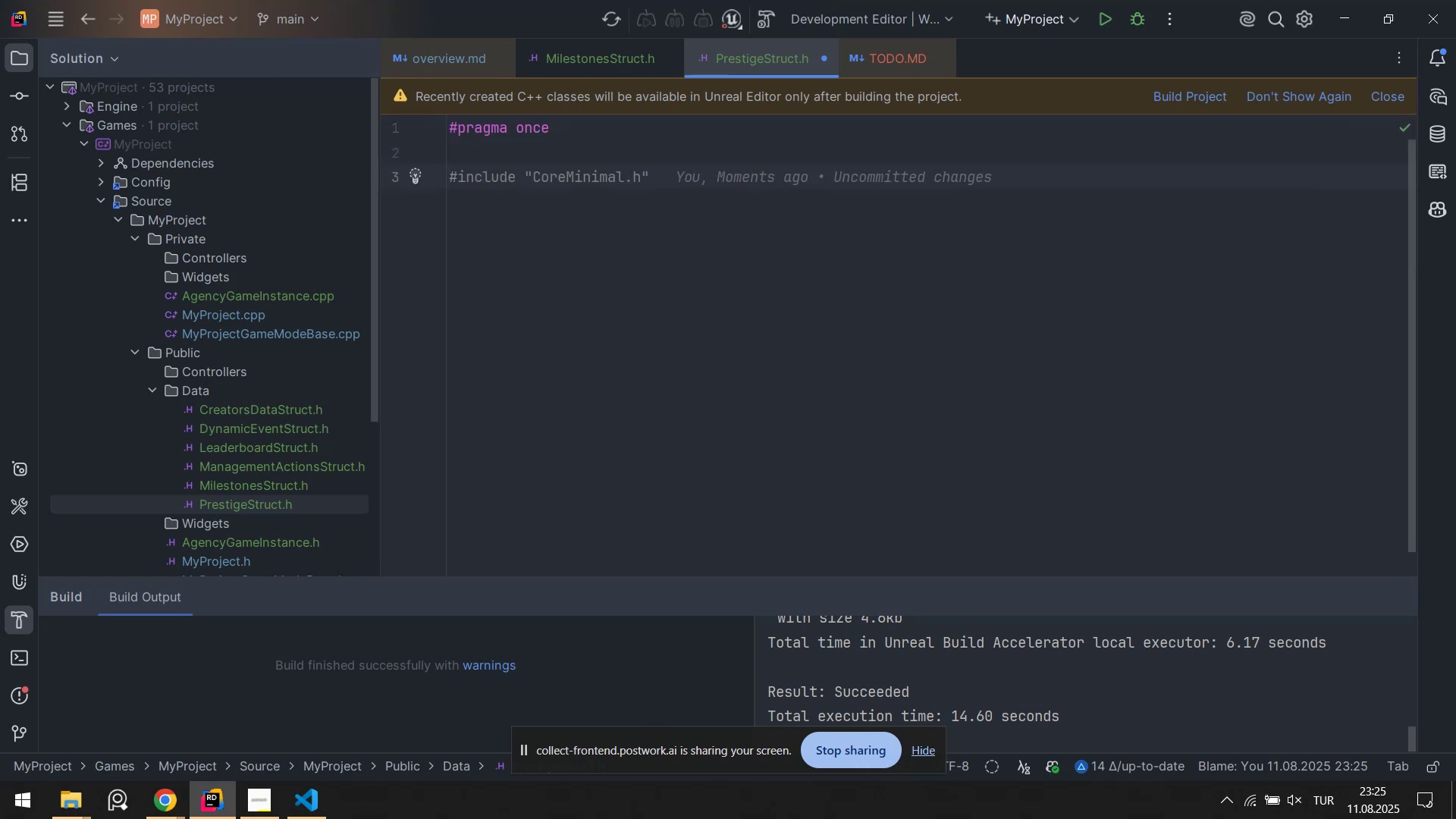 
key(Tab)
 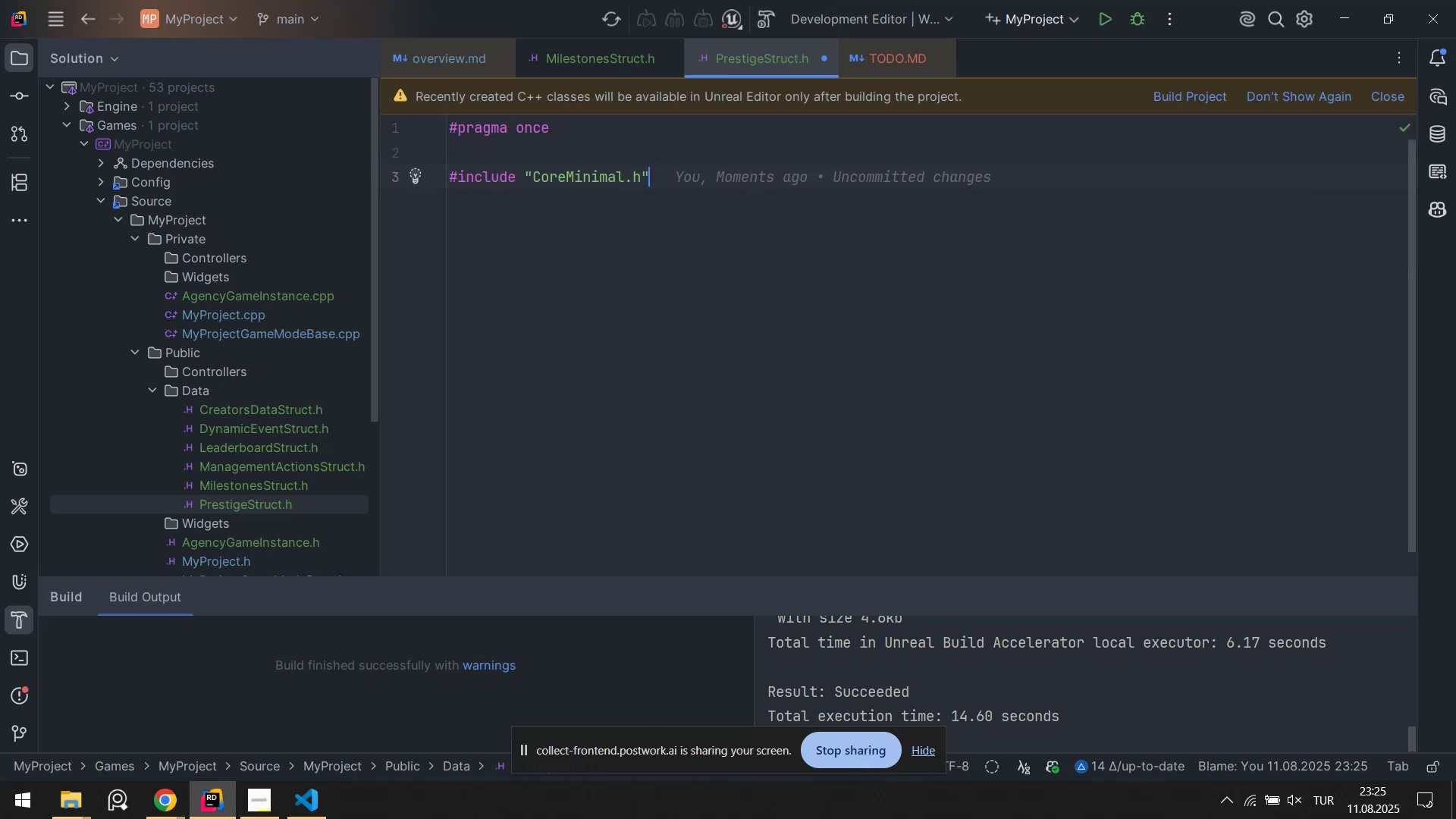 
key(Enter)
 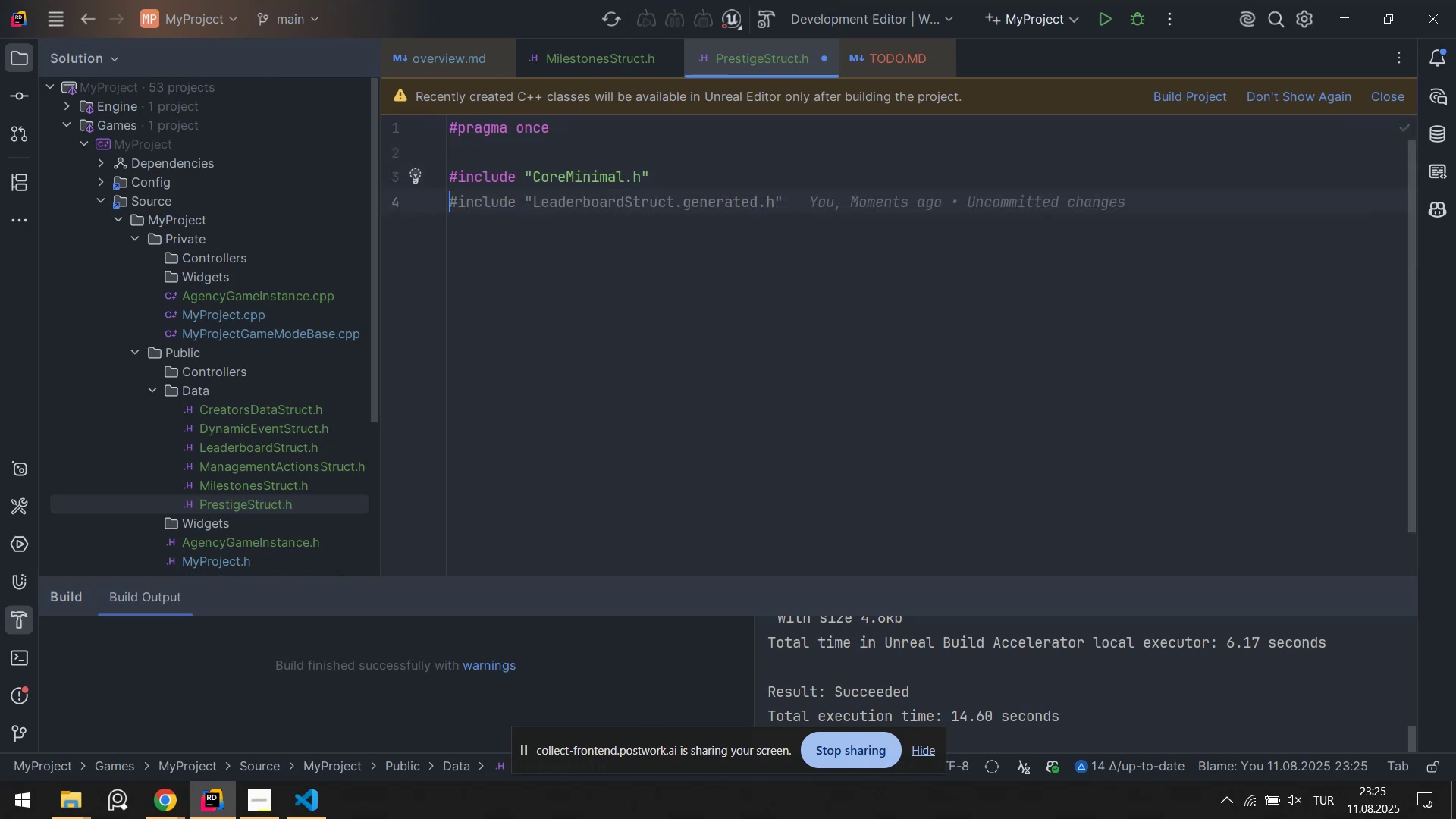 
key(Control+ControlLeft)
 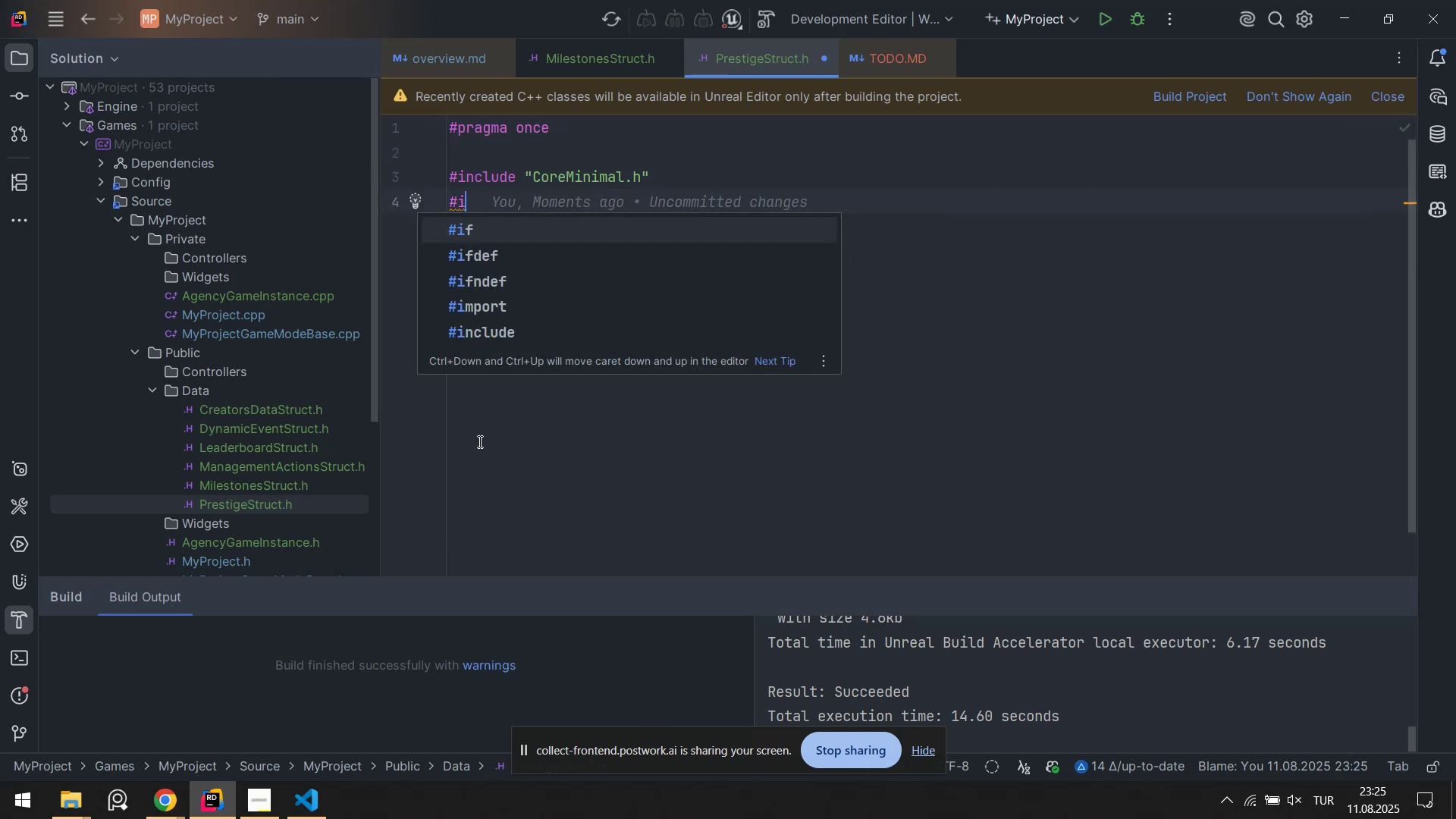 
key(Alt+Control+AltRight)
 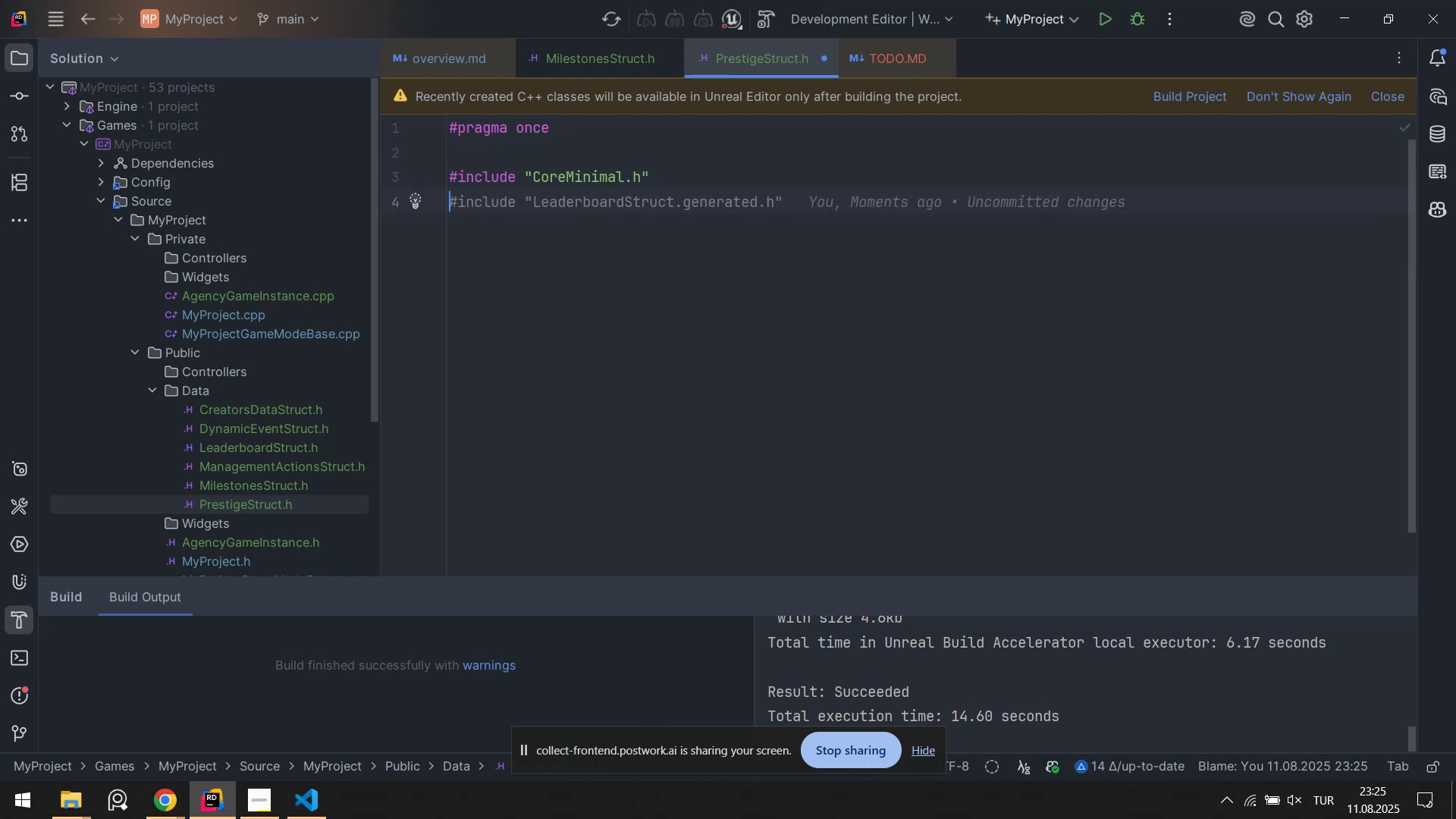 
key(Alt+Control+3)
 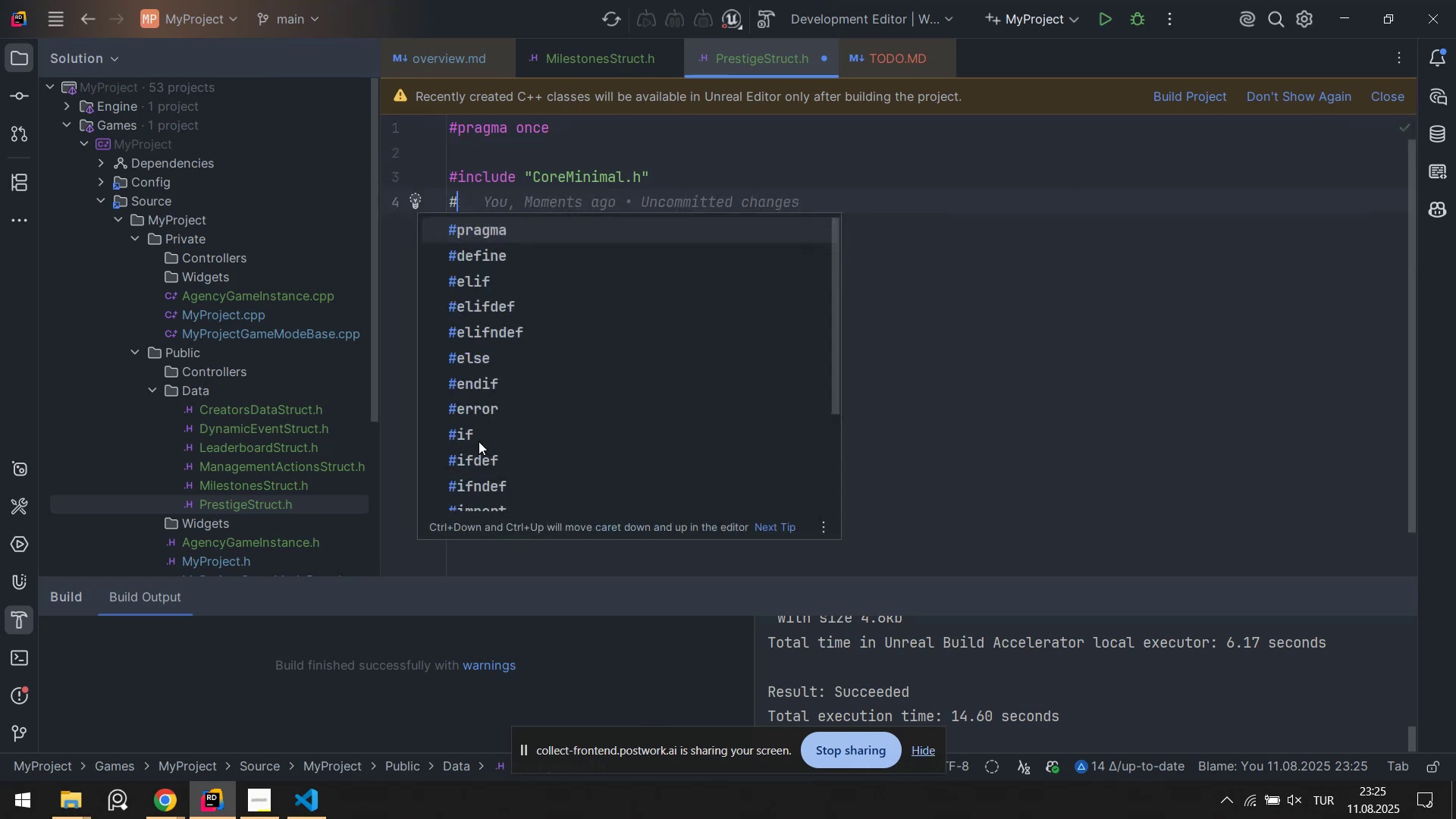 
type('nclude `Prest)
 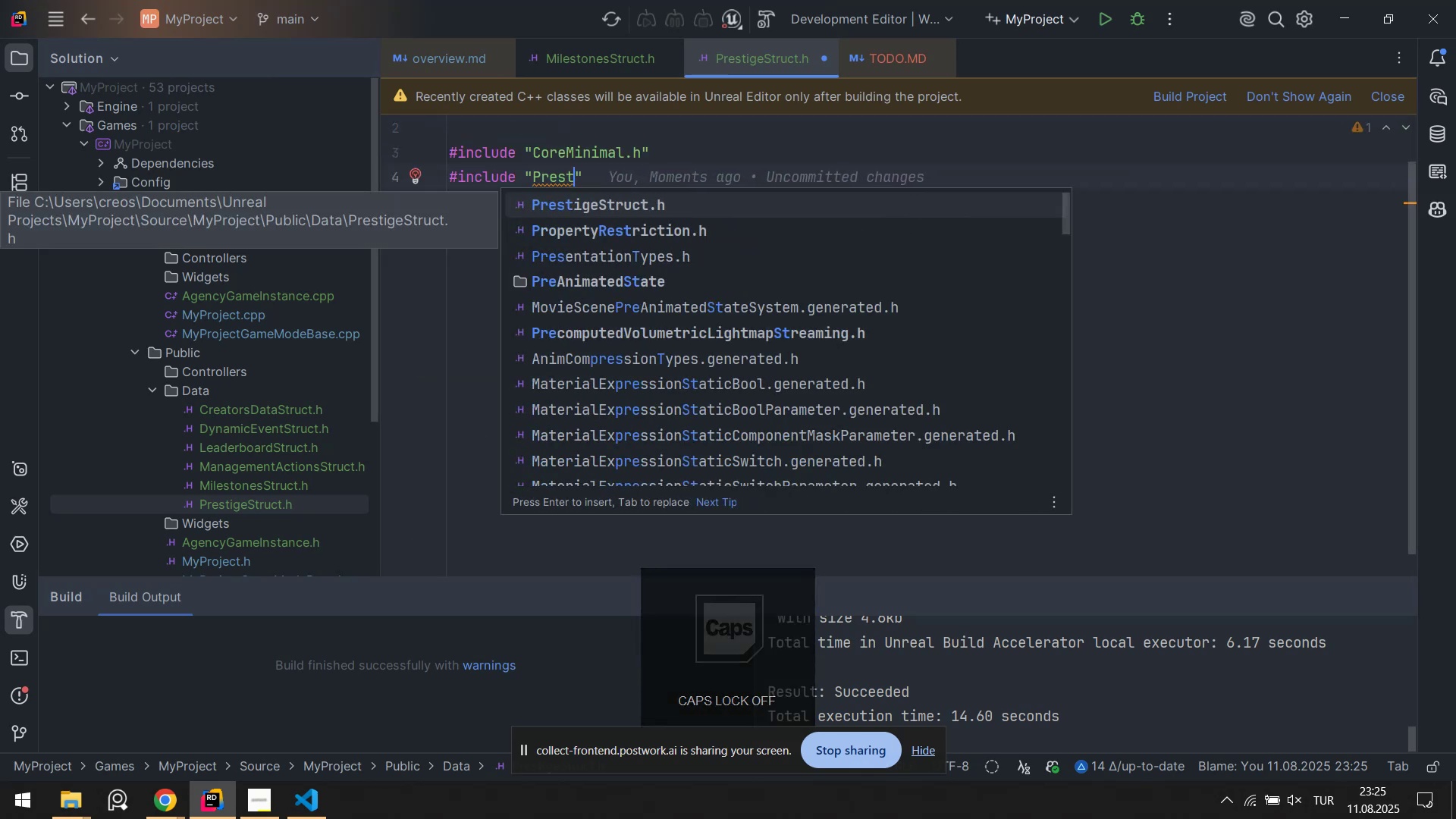 
key(Enter)
 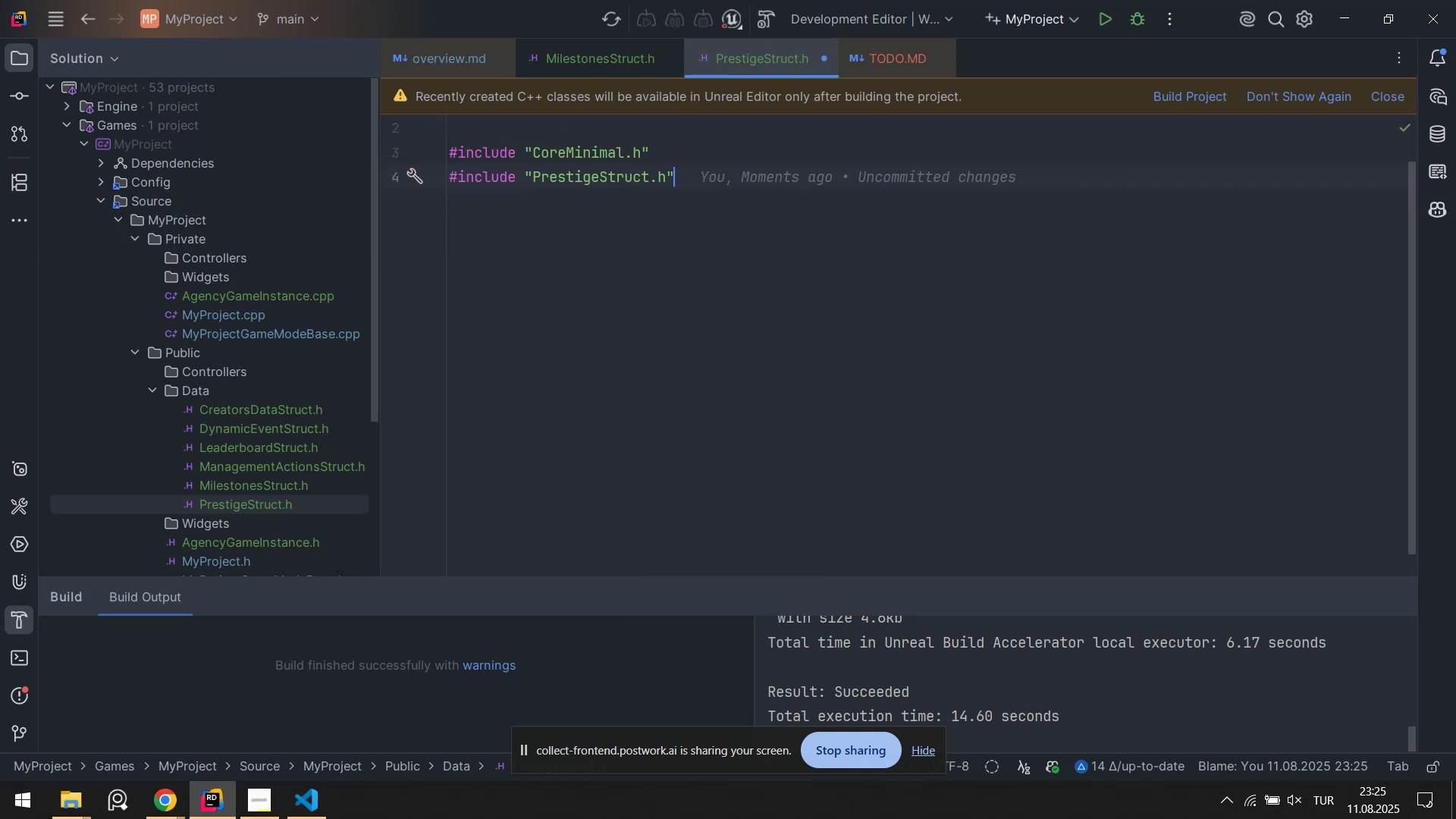 
key(ArrowLeft)
 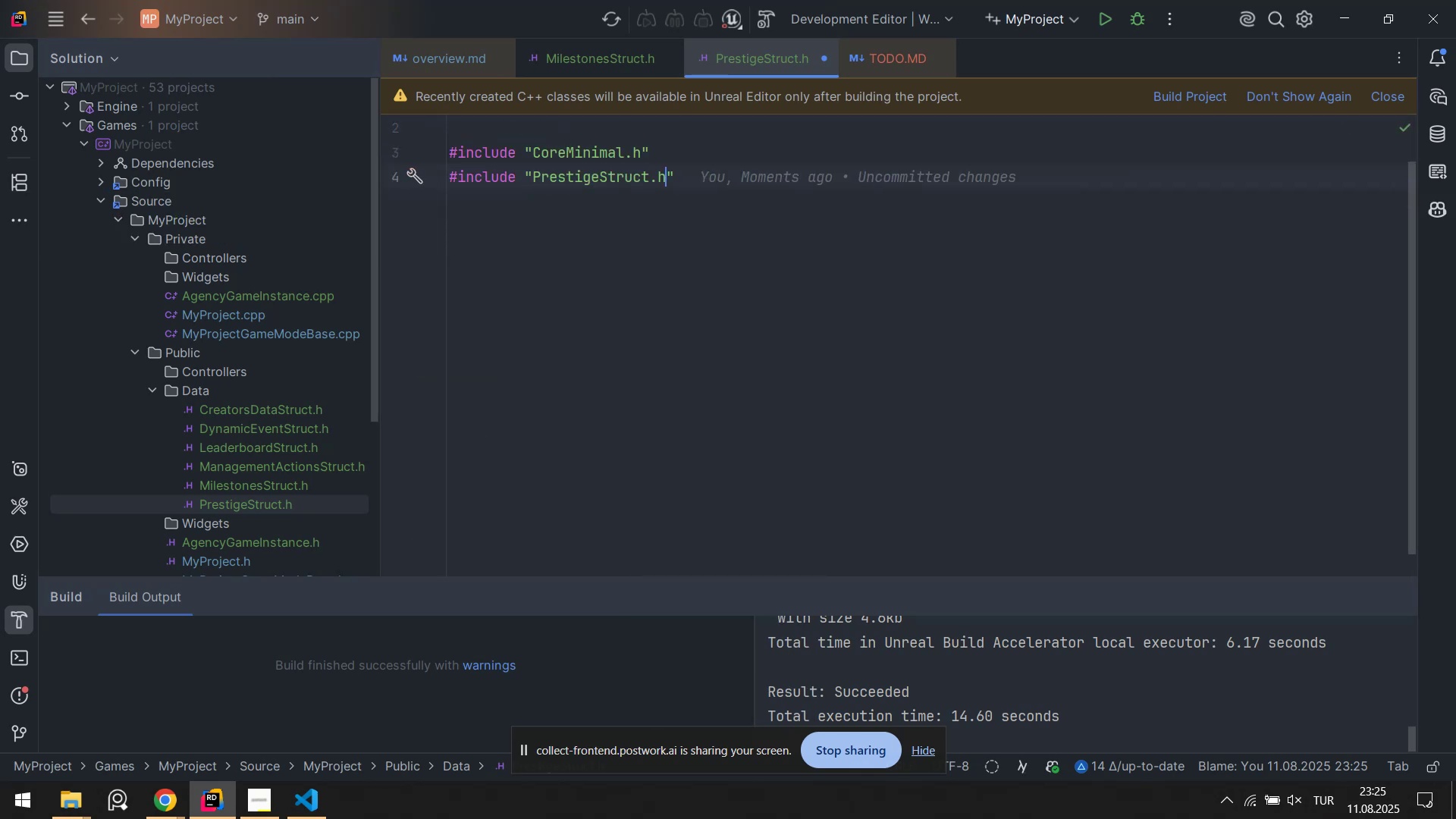 
key(ArrowLeft)
 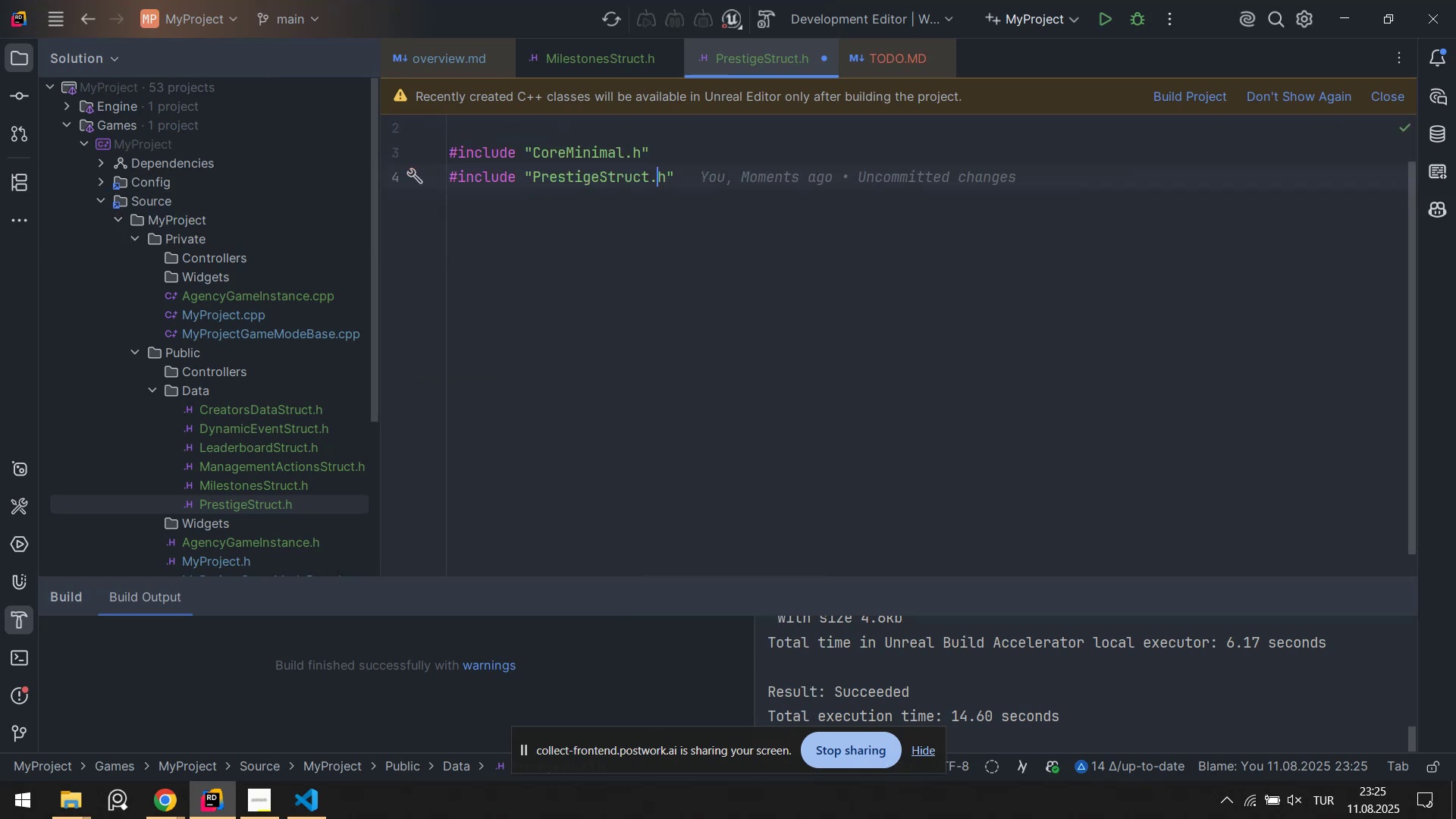 
key(ArrowLeft)
 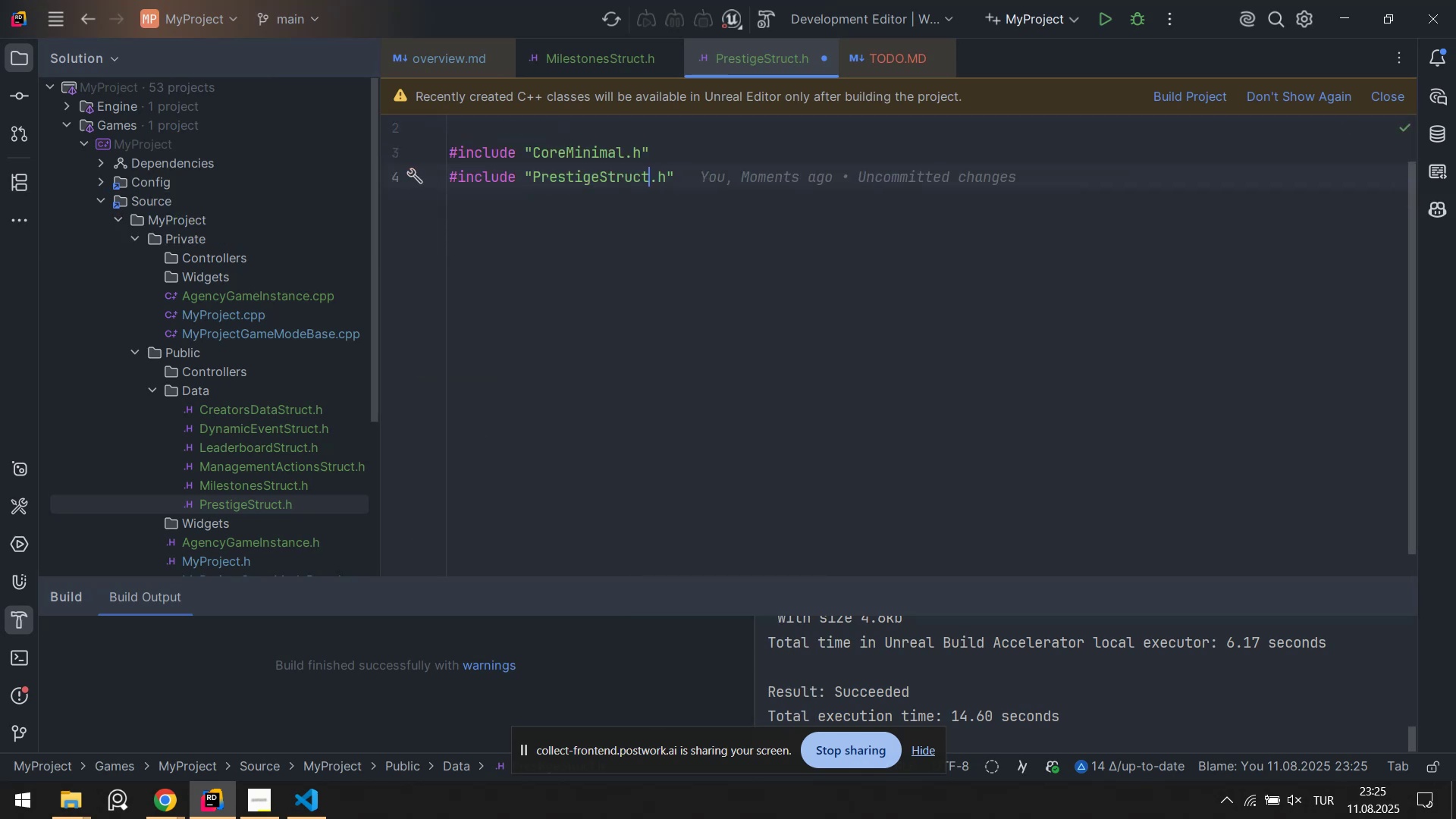 
type(.generated)
 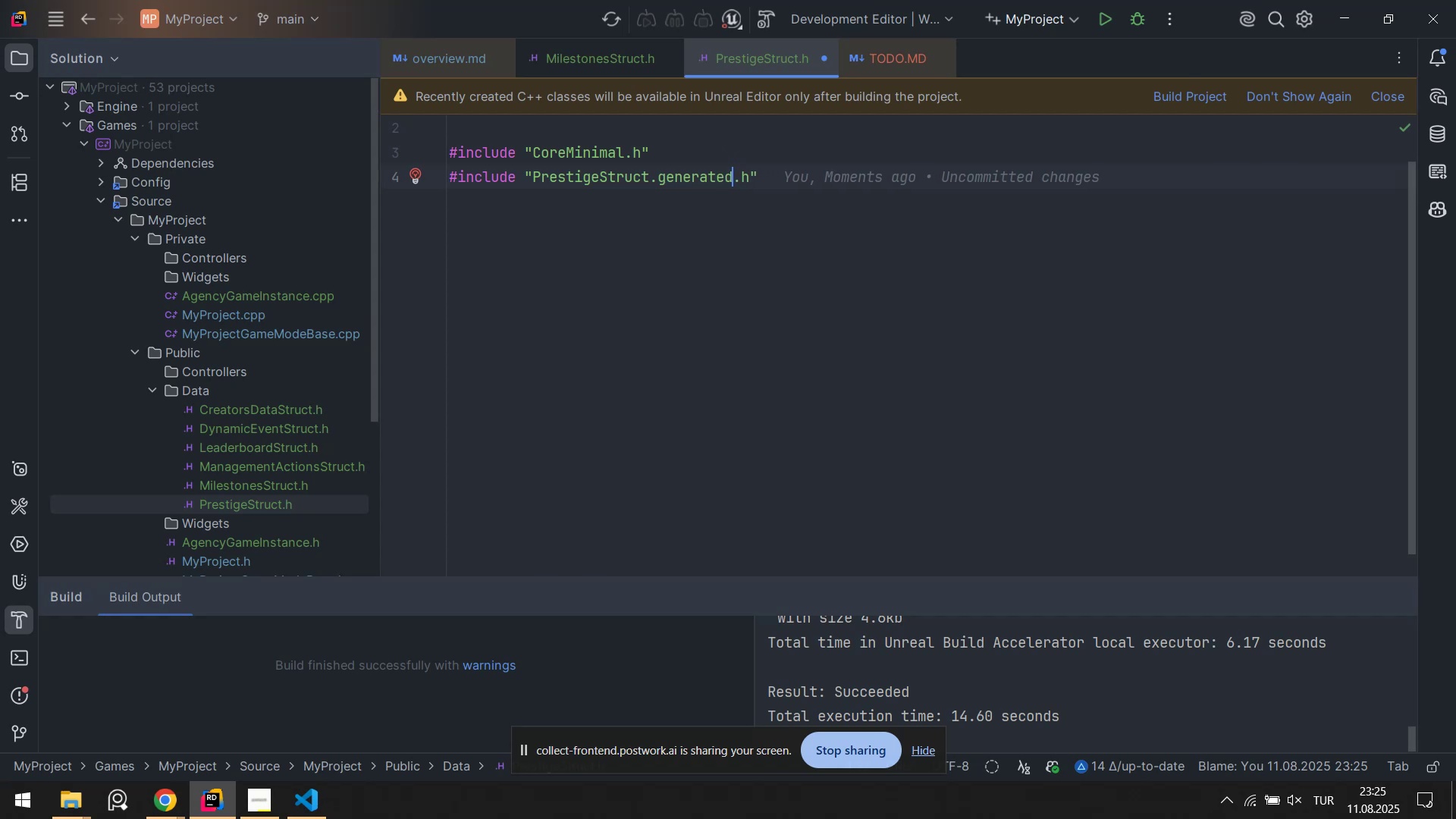 
key(Control+ControlLeft)
 